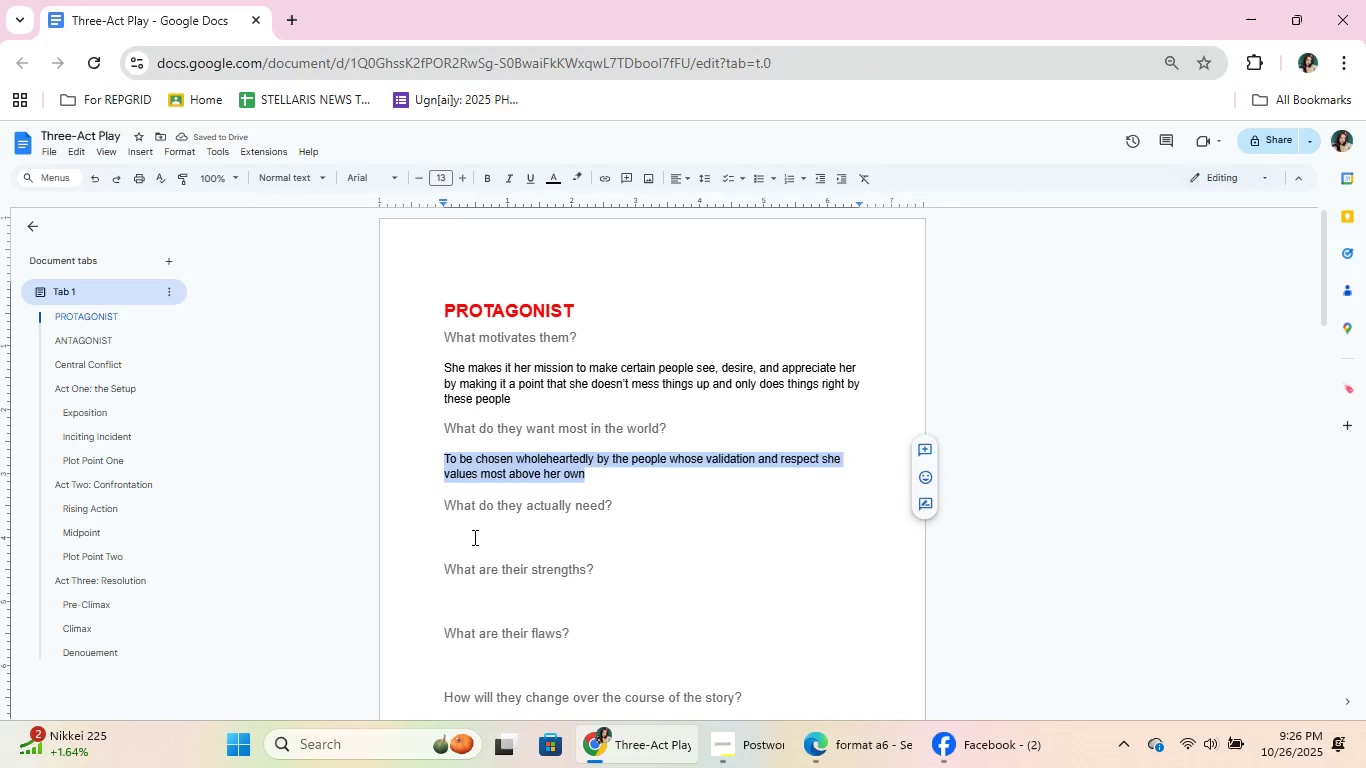 
key(Control+V)
 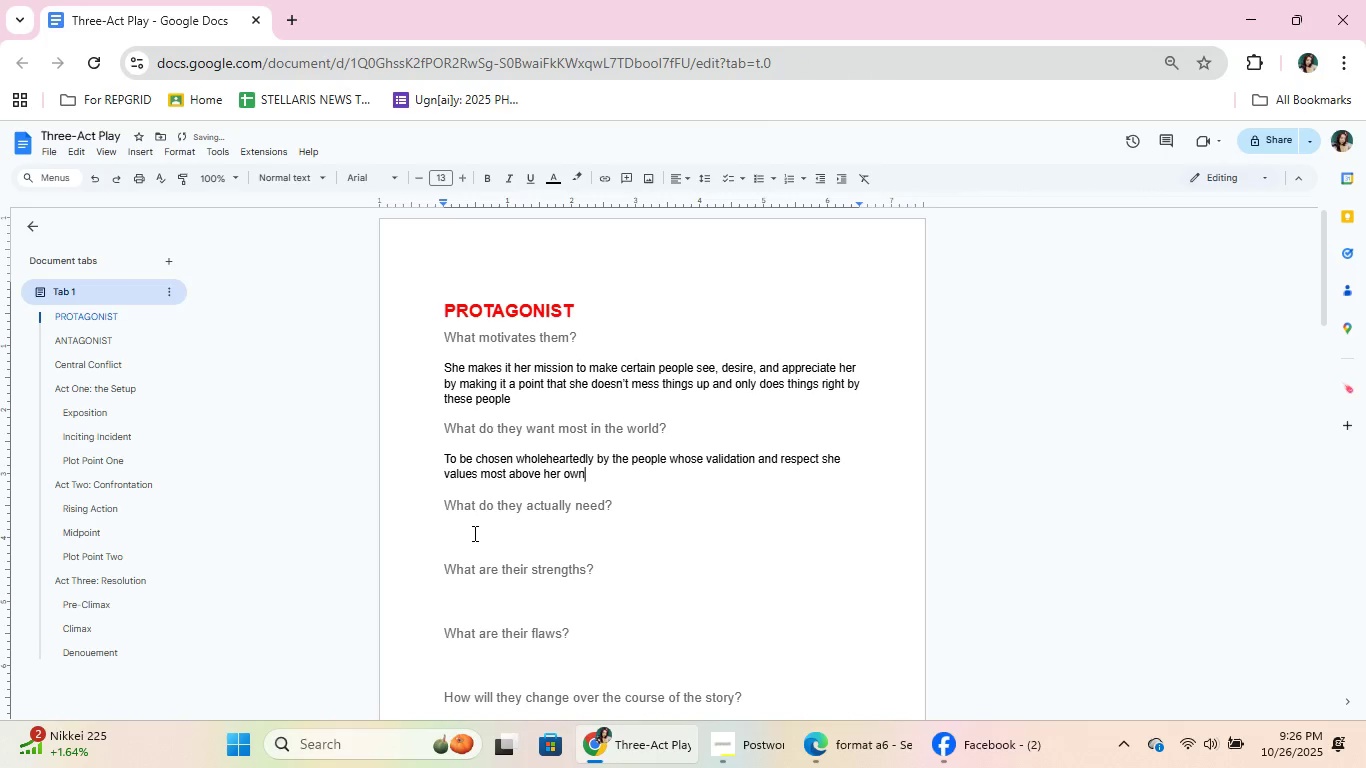 
left_click([473, 533])
 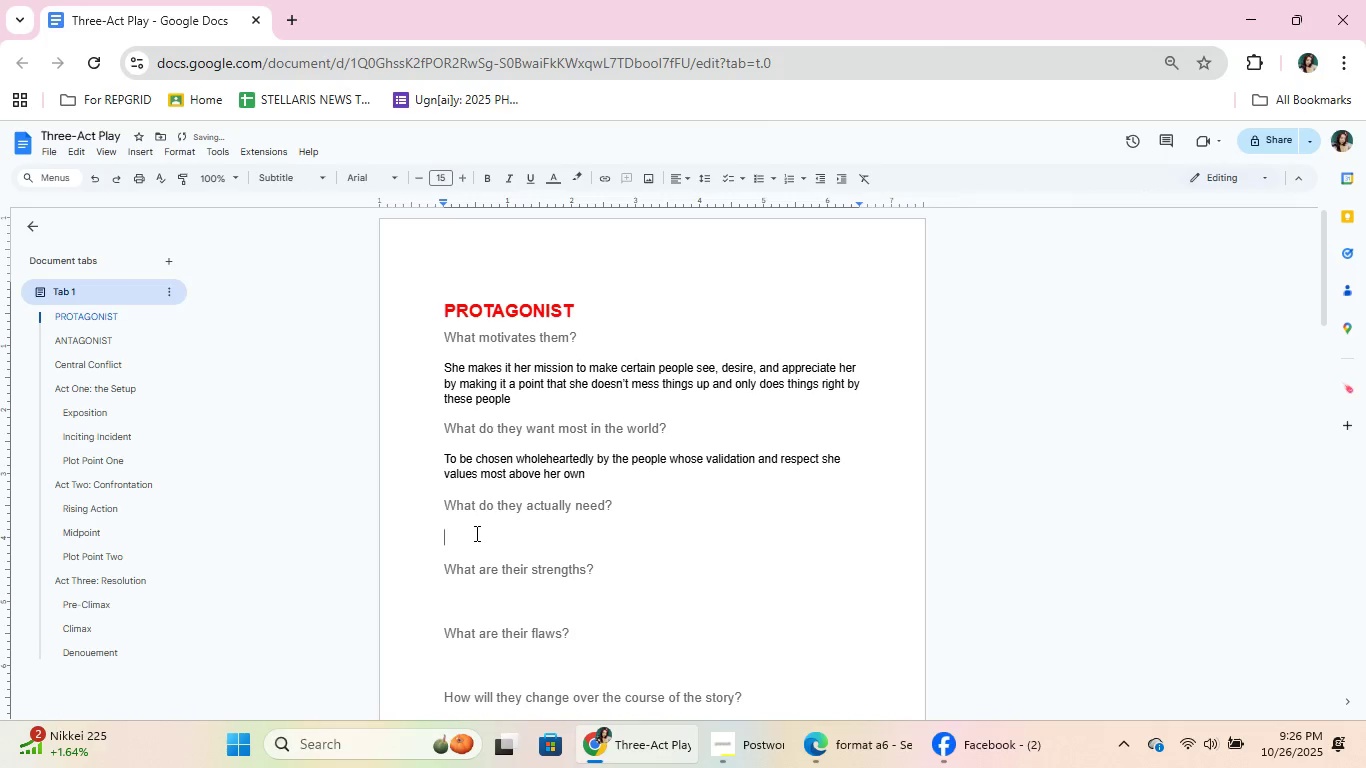 
key(Control+ControlLeft)
 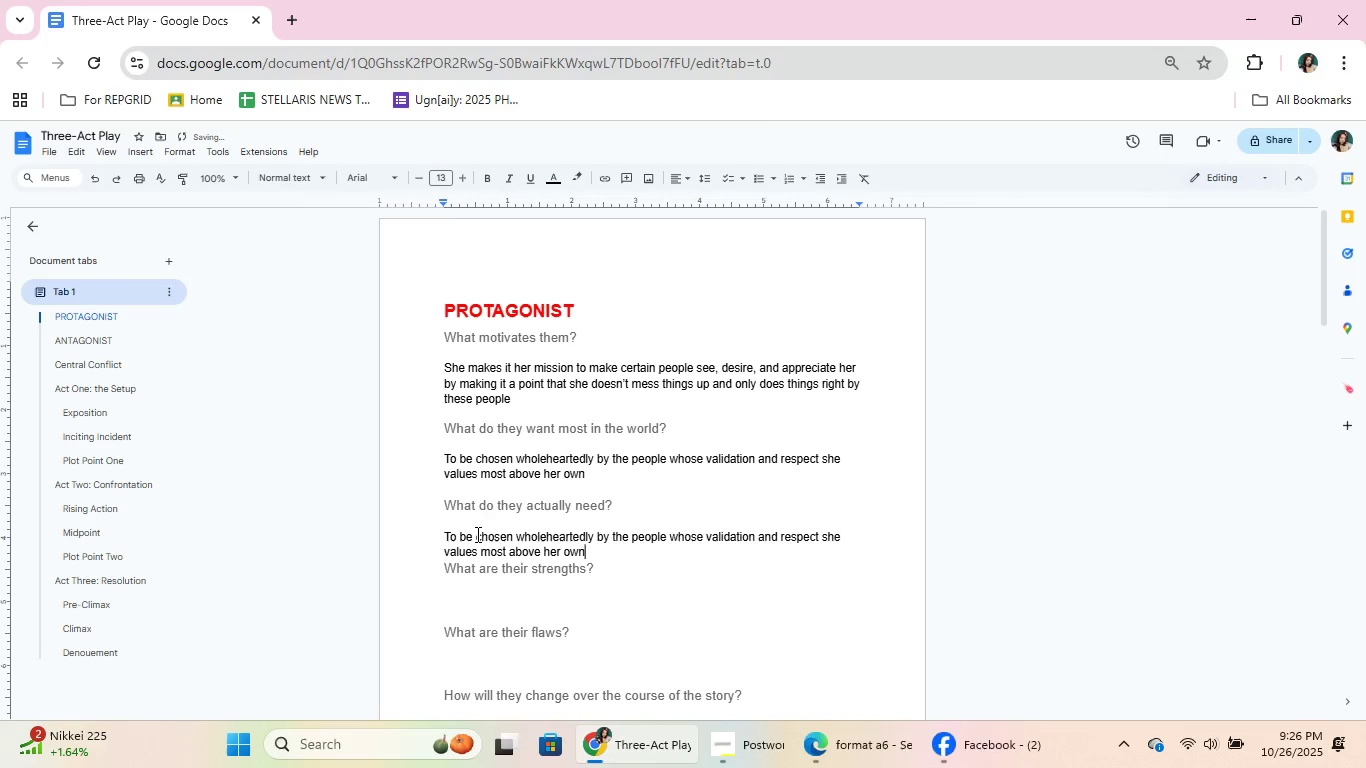 
key(Control+V)
 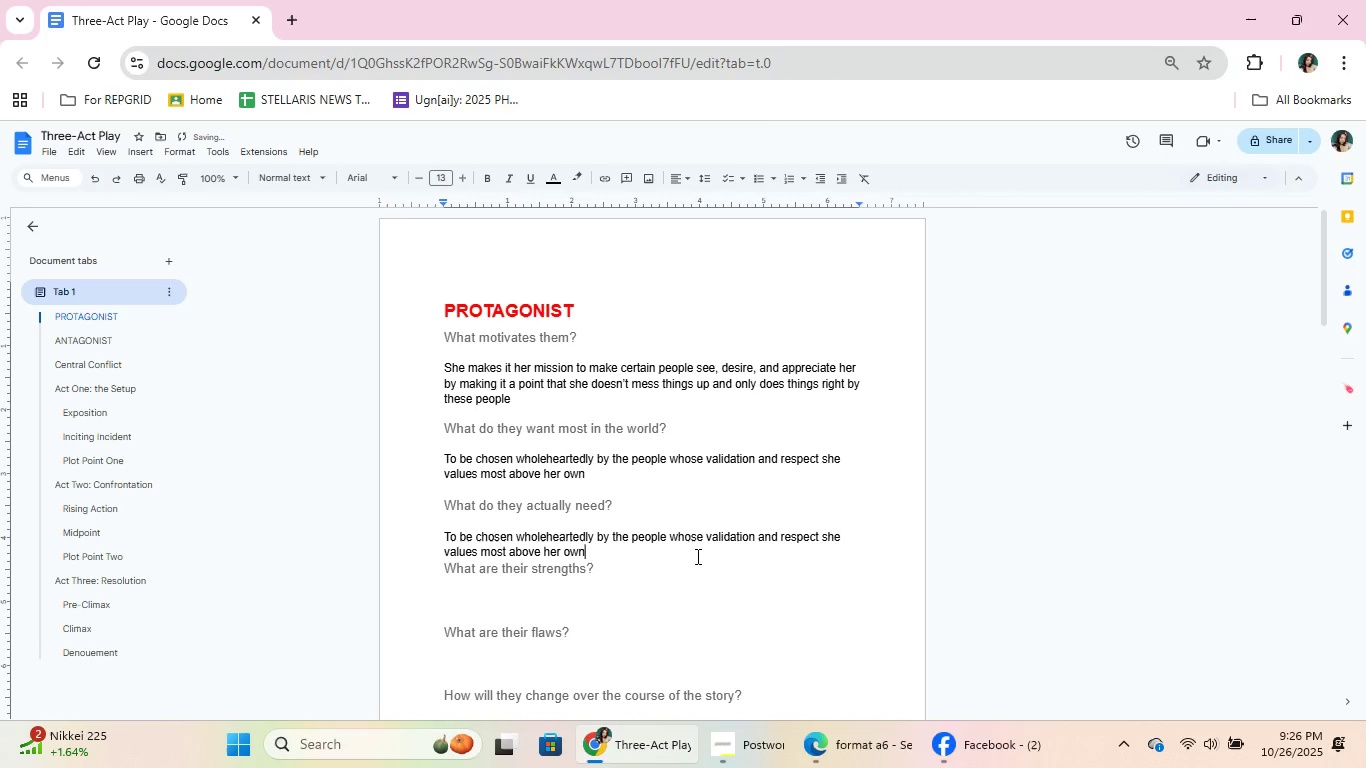 
key(NumpadEnter)
 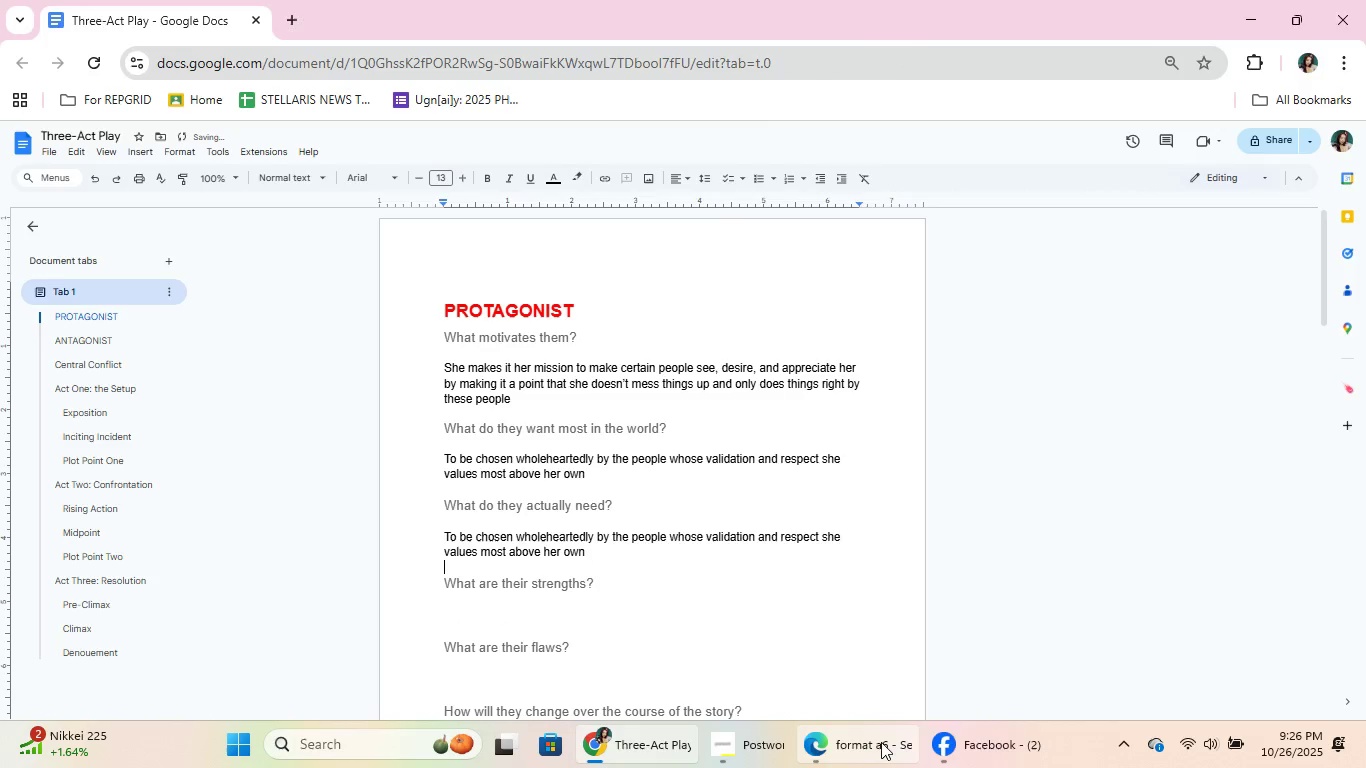 
left_click([881, 742])
 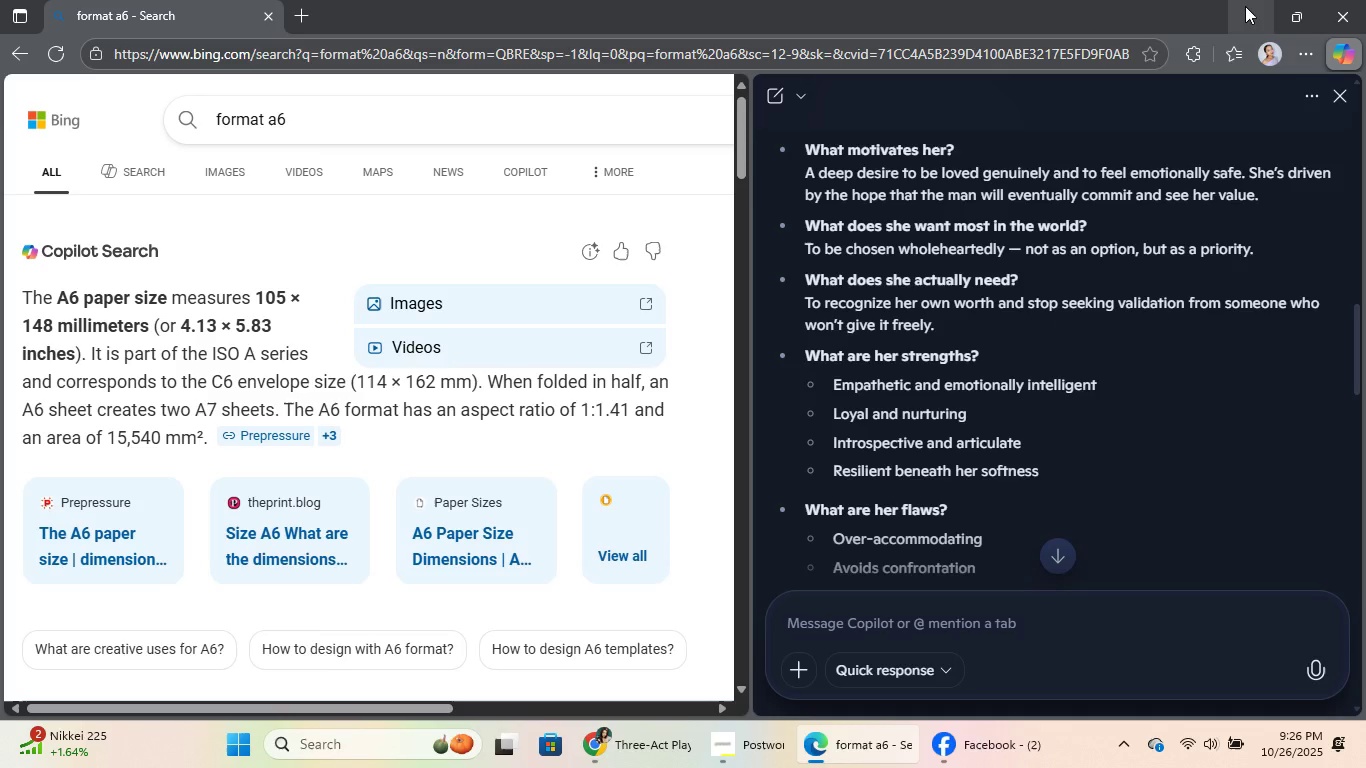 
wait(5.52)
 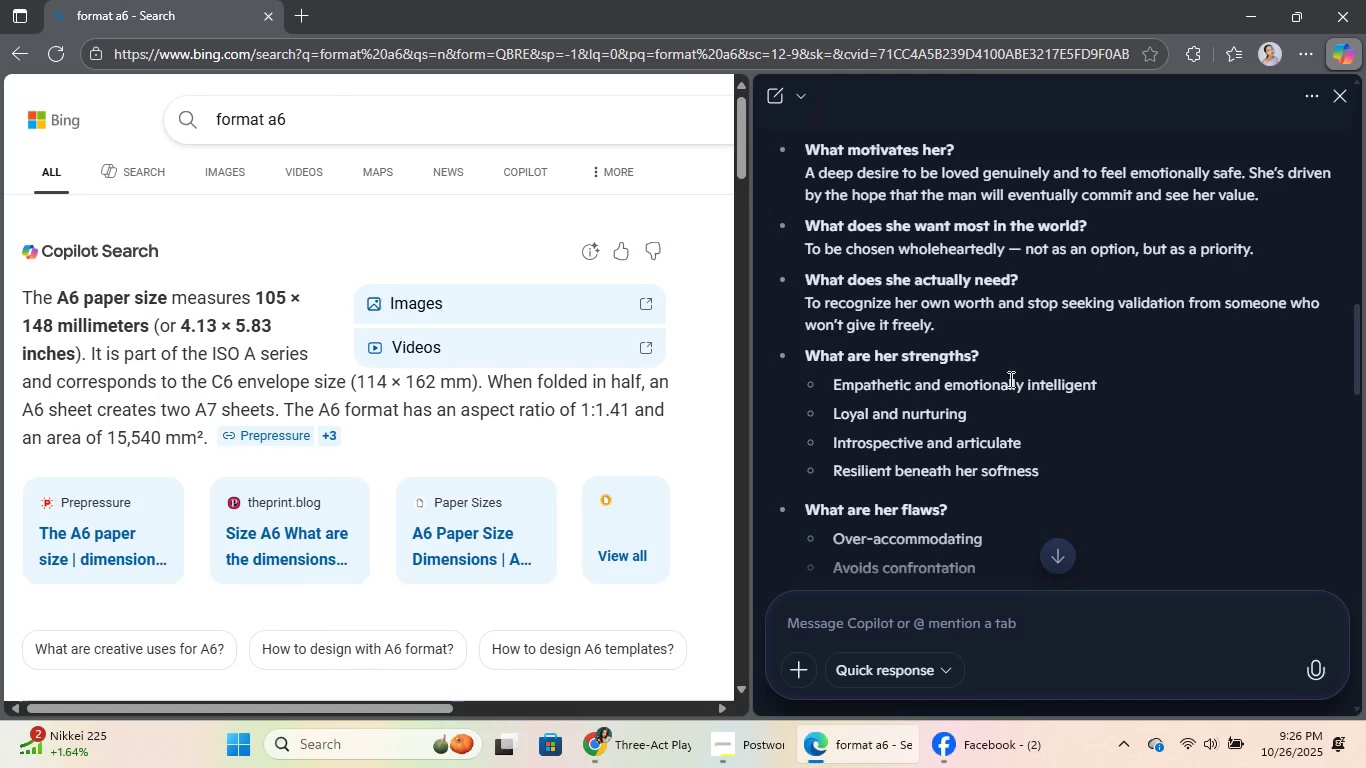 
left_click([1243, 4])
 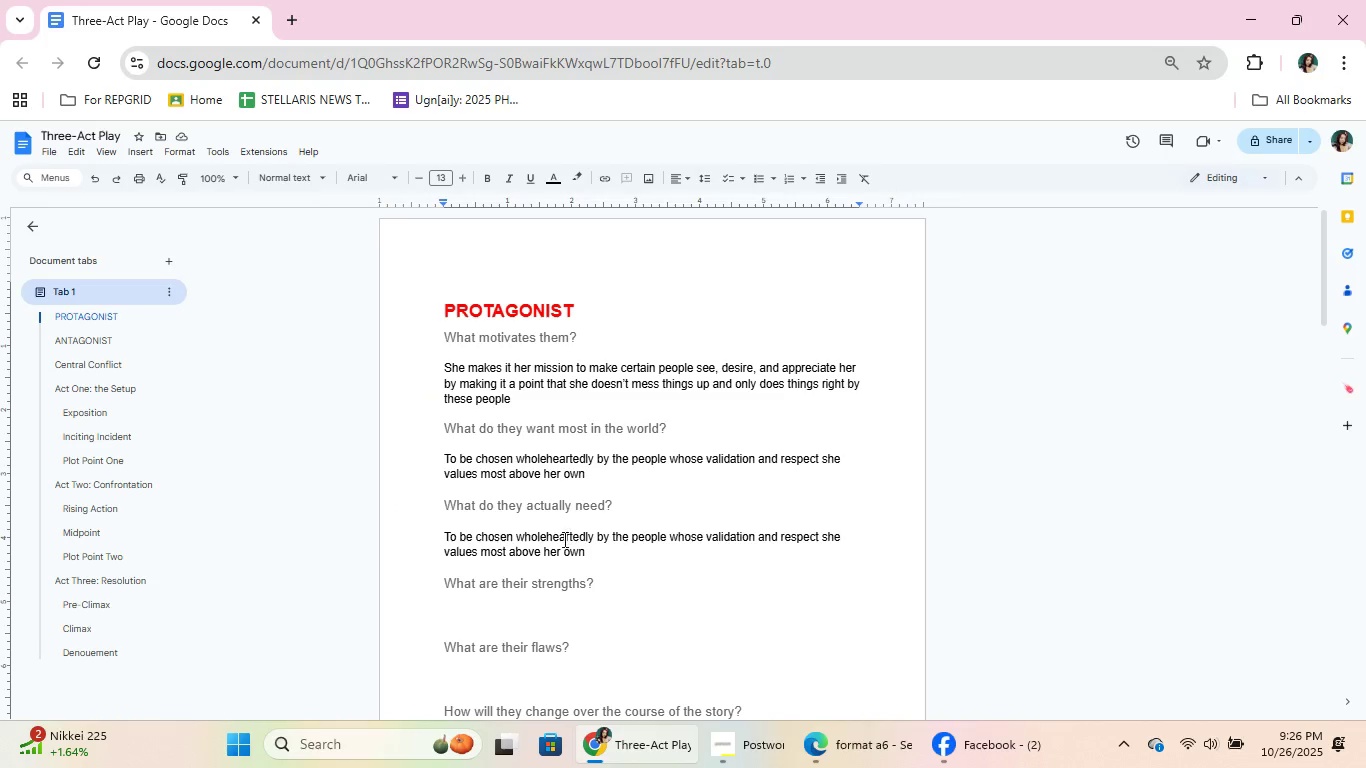 
left_click([563, 539])
 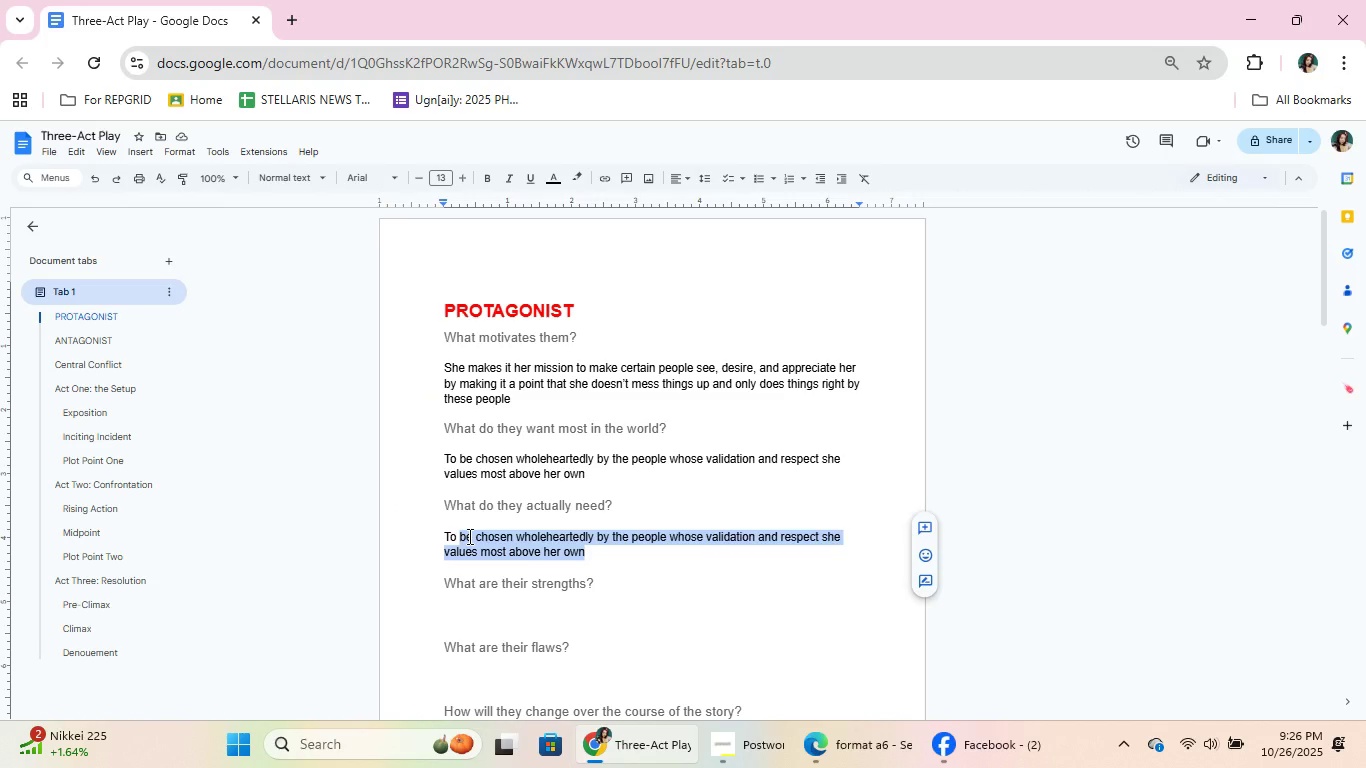 
type(recognize her own )
 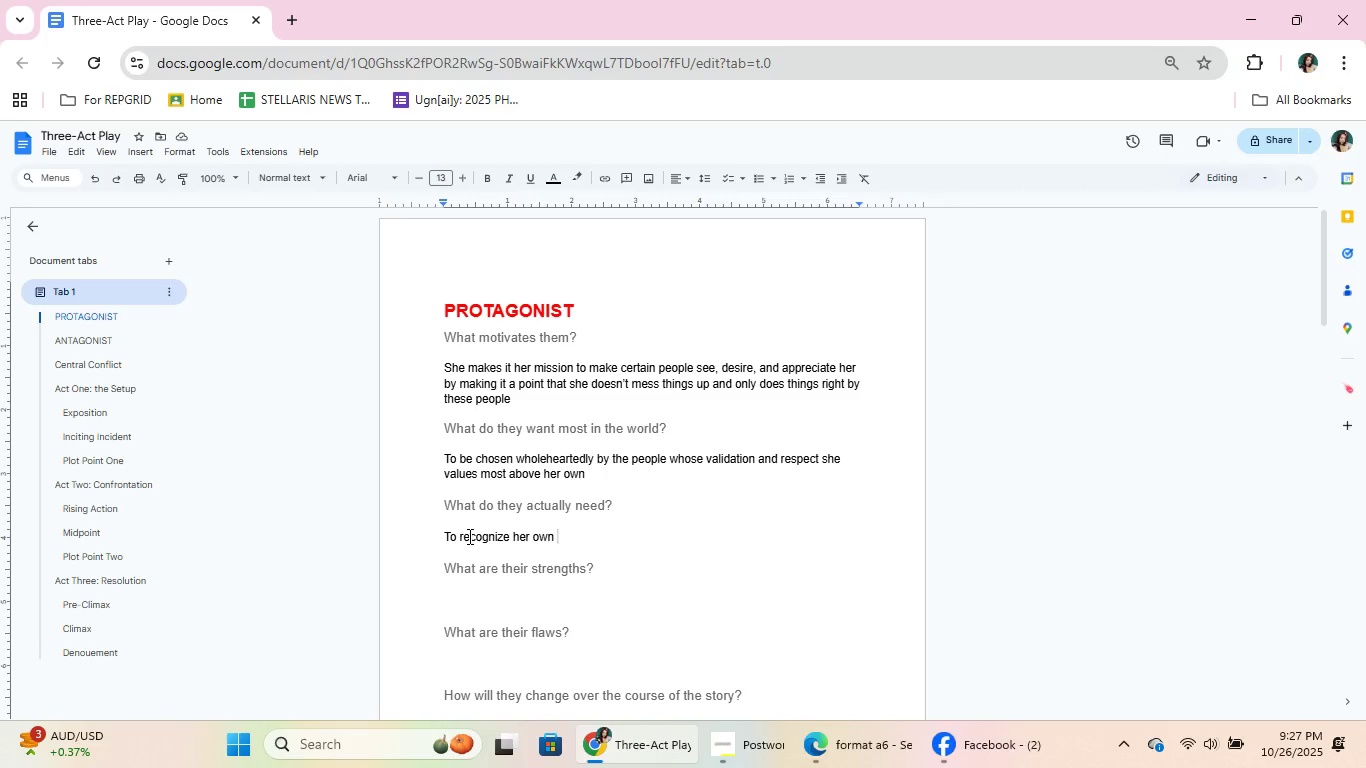 
wait(19.36)
 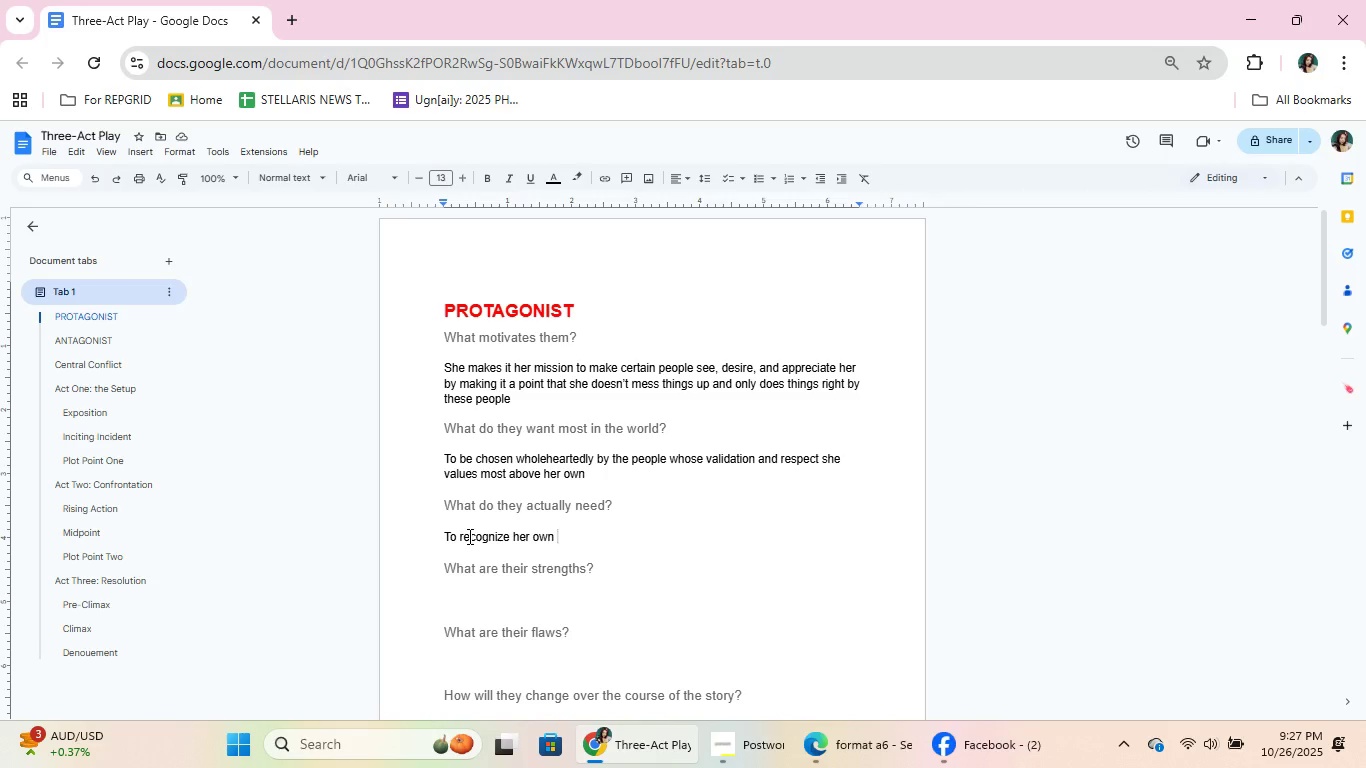 
left_click([725, 488])
 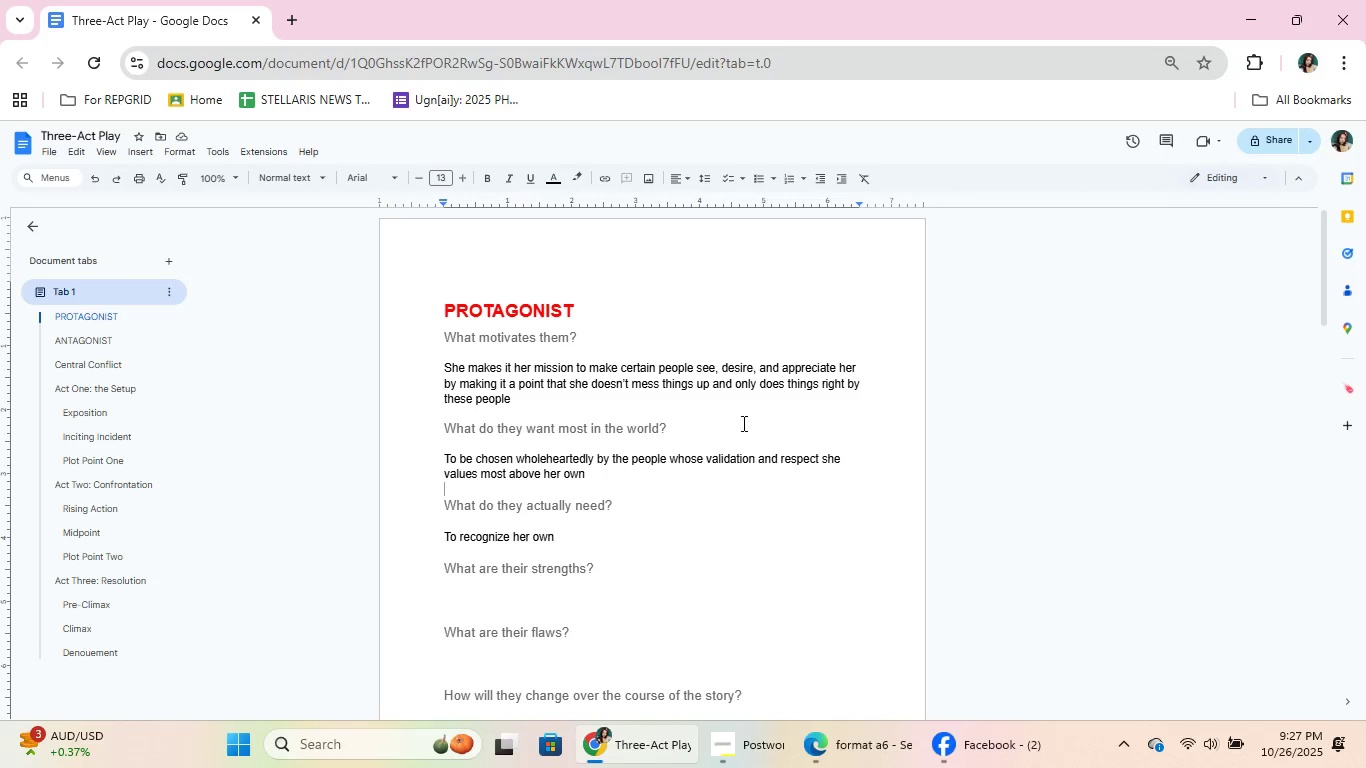 
left_click([742, 419])
 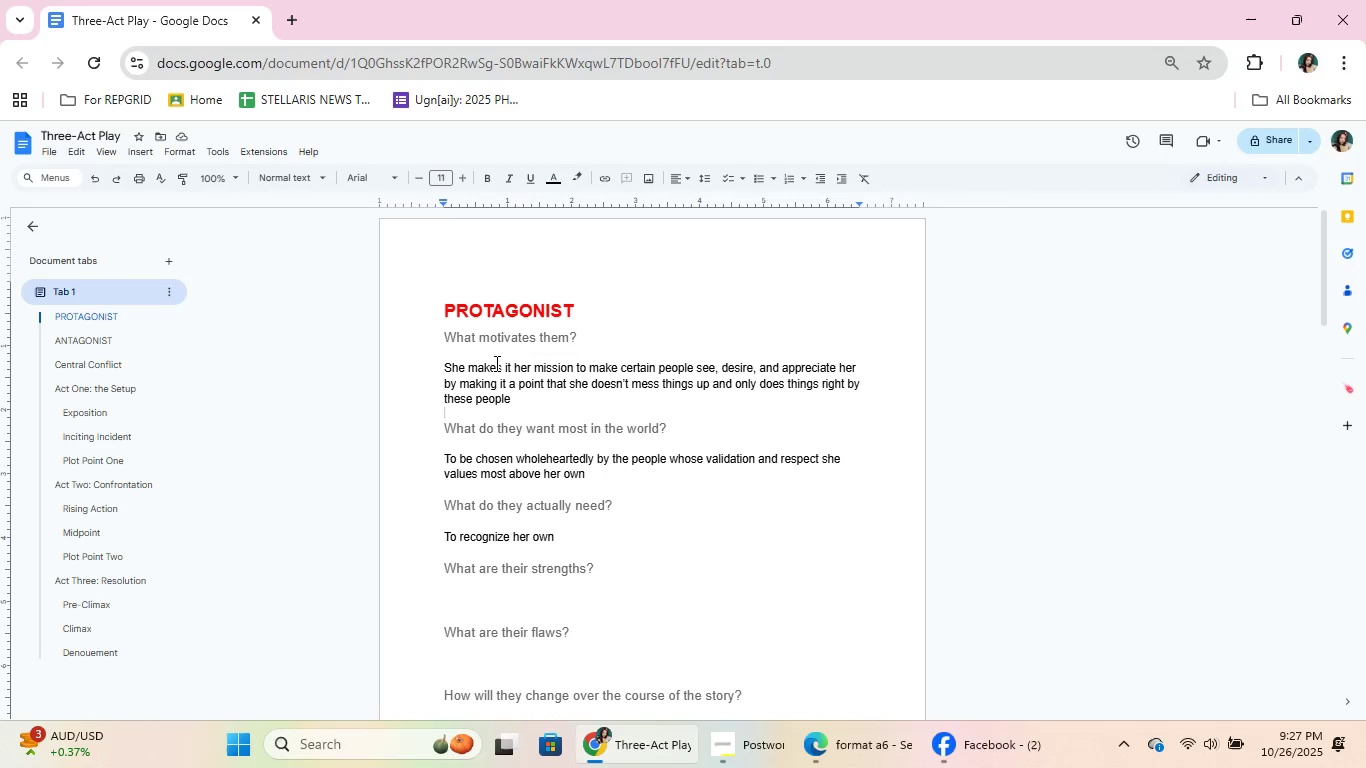 
double_click([495, 363])
 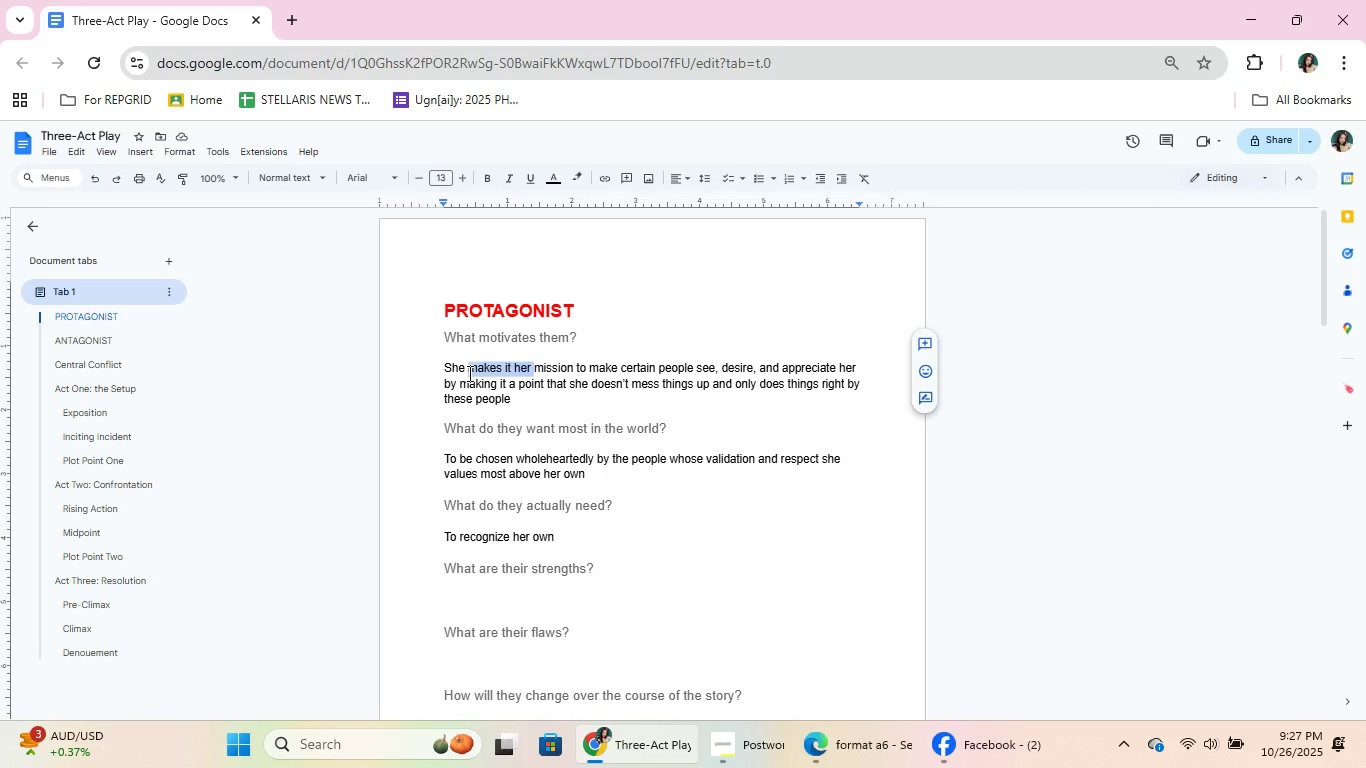 
type(is driven a)
key(Backspace)
type(by a )
 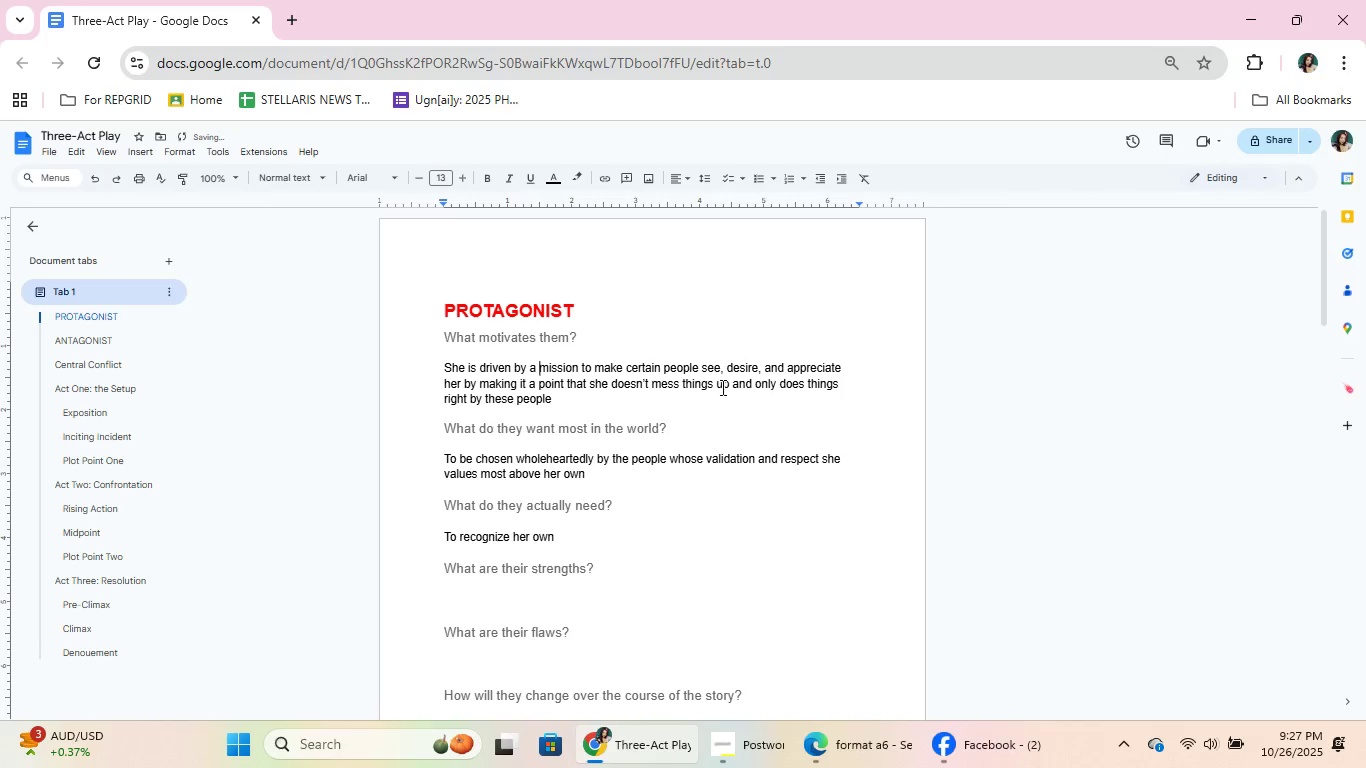 
left_click([721, 387])
 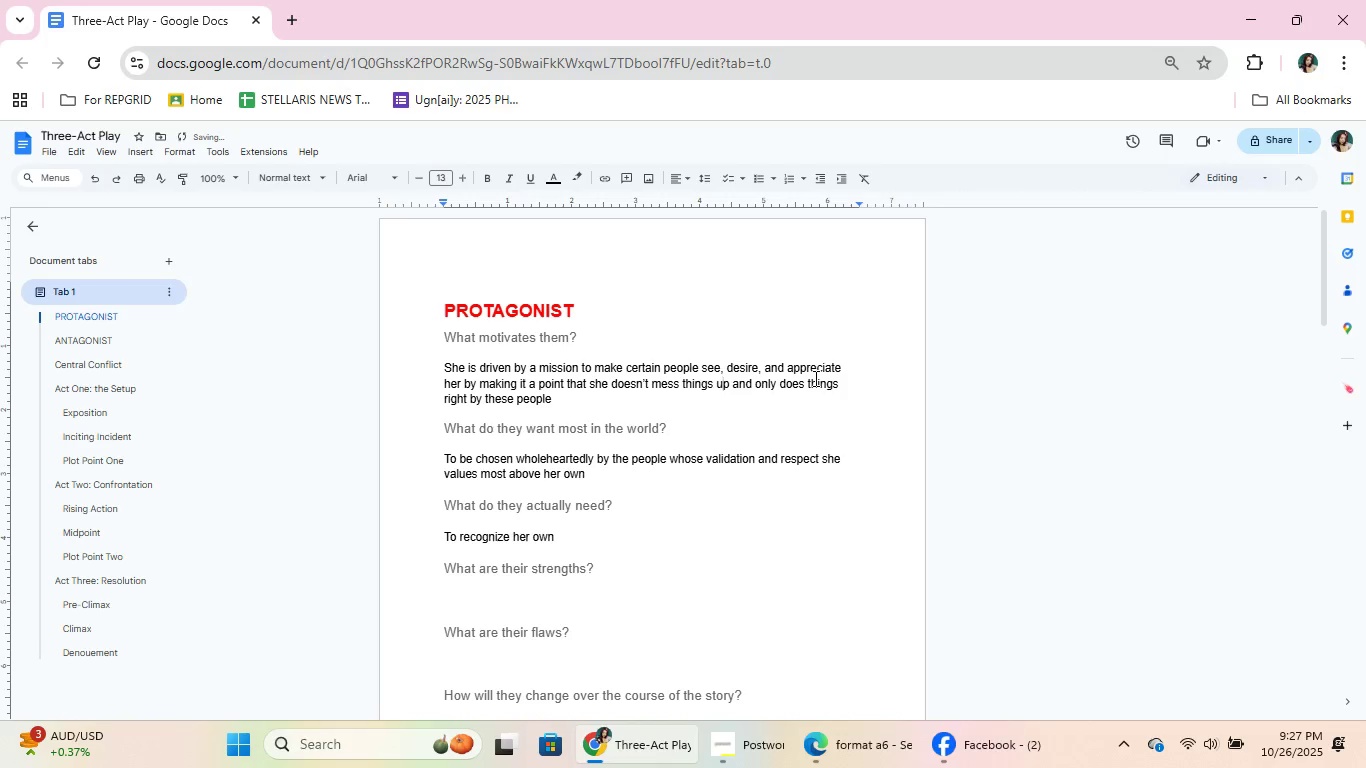 
left_click([814, 378])
 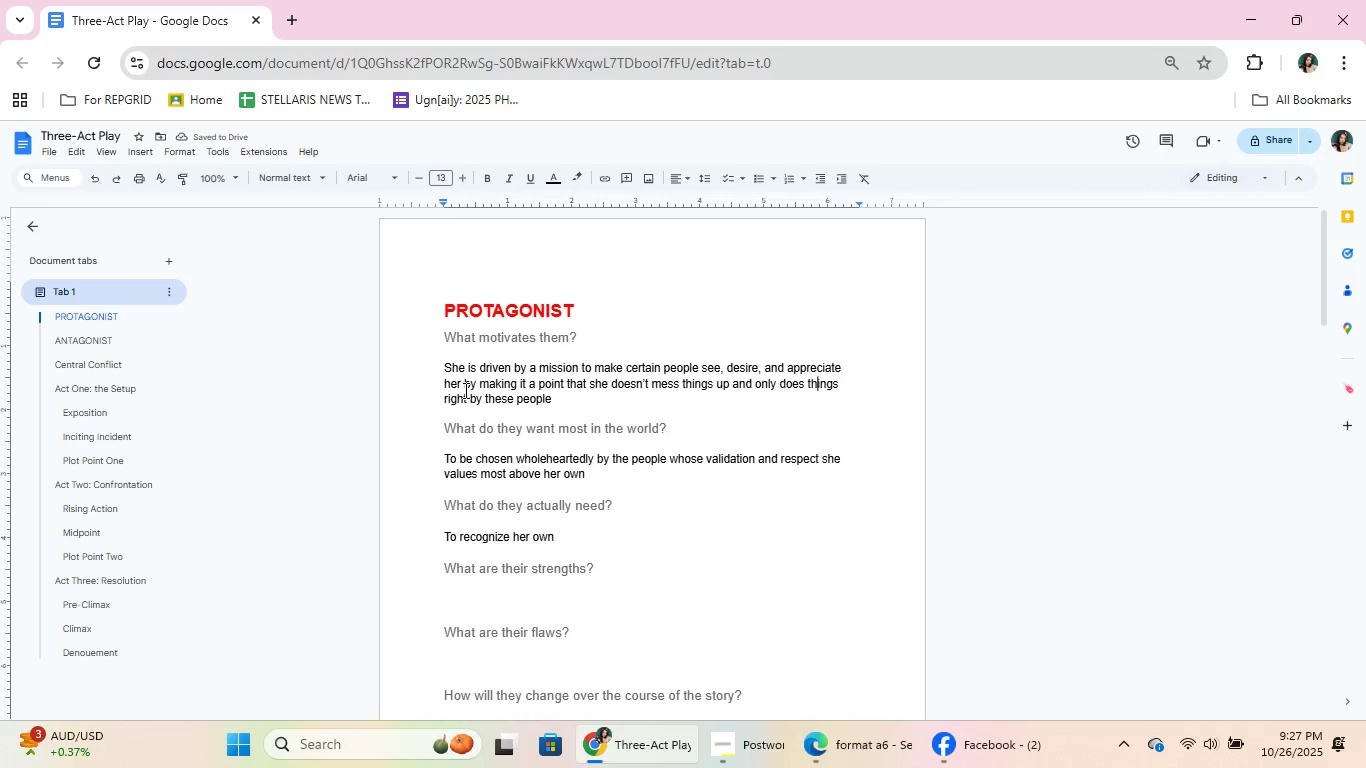 
left_click([464, 390])
 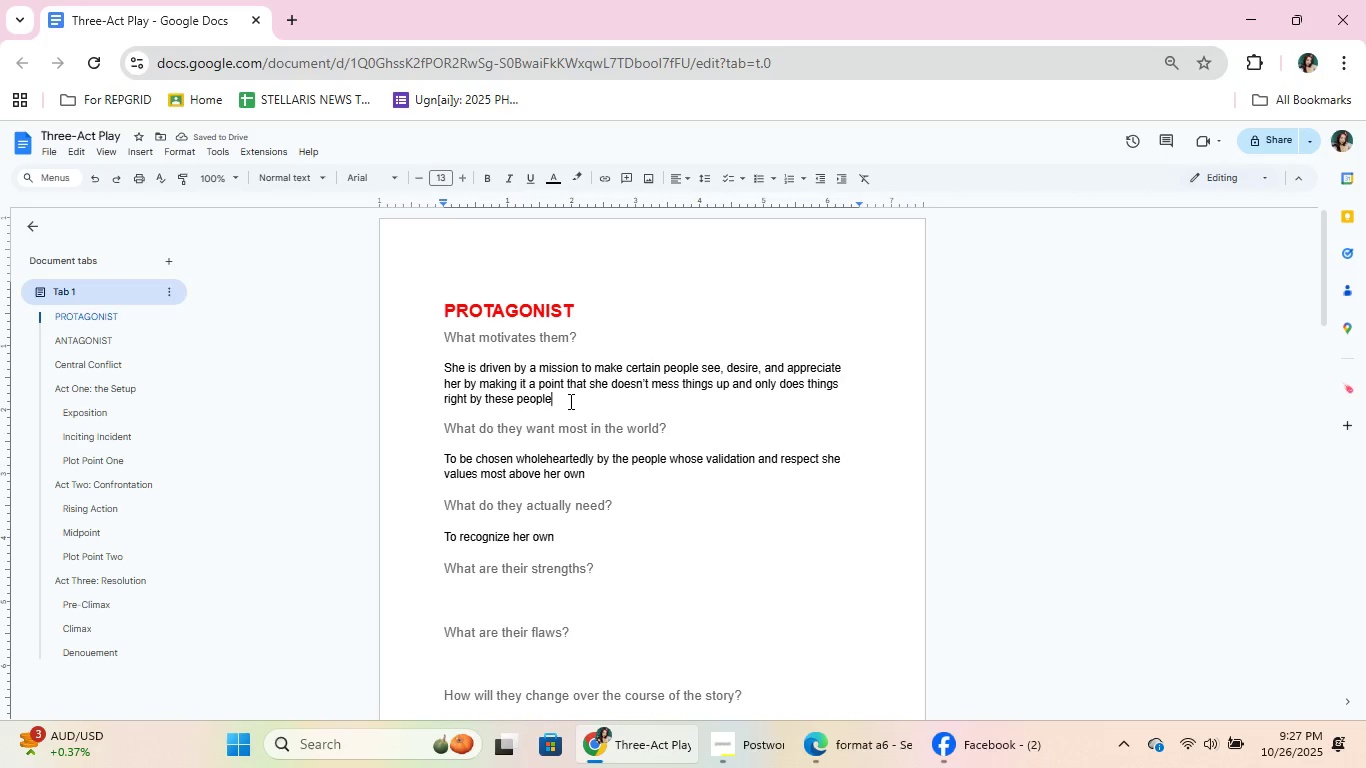 
left_click([569, 401])
 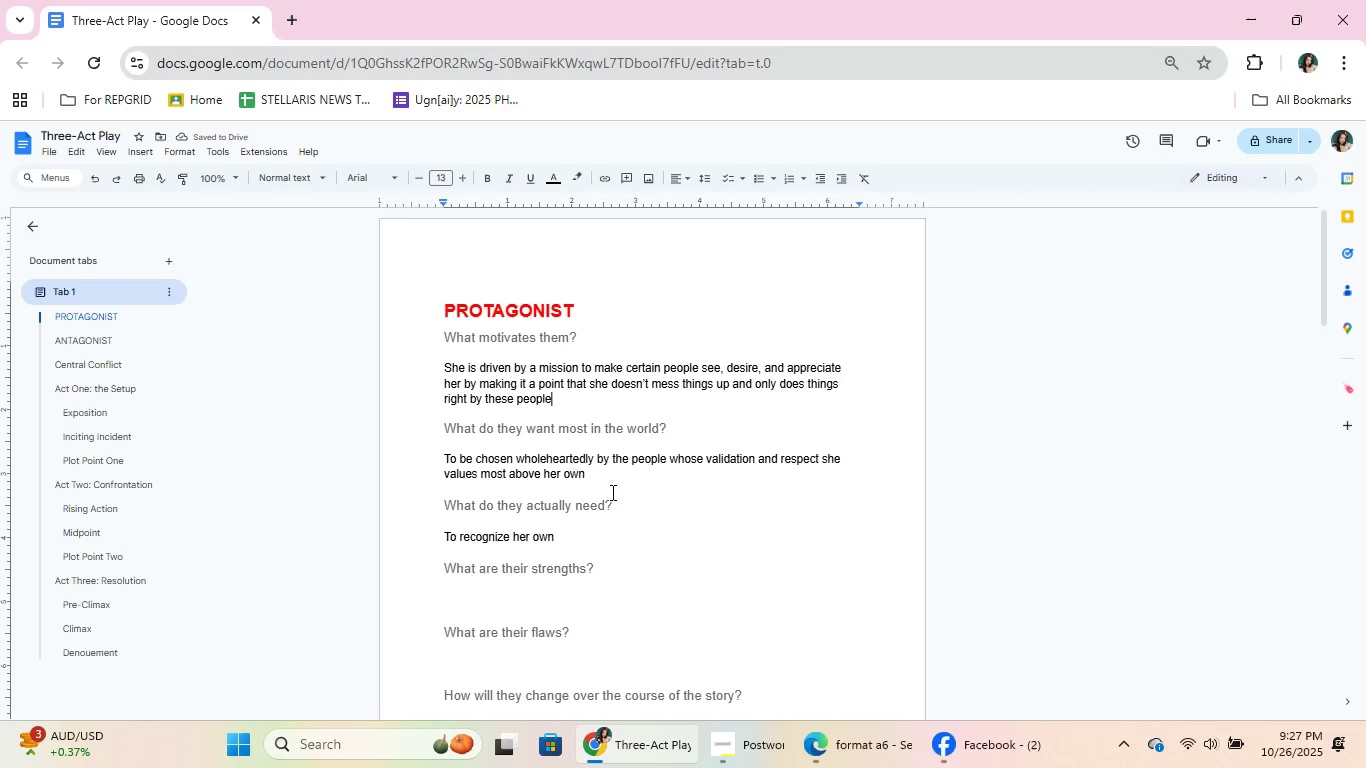 
left_click([608, 481])
 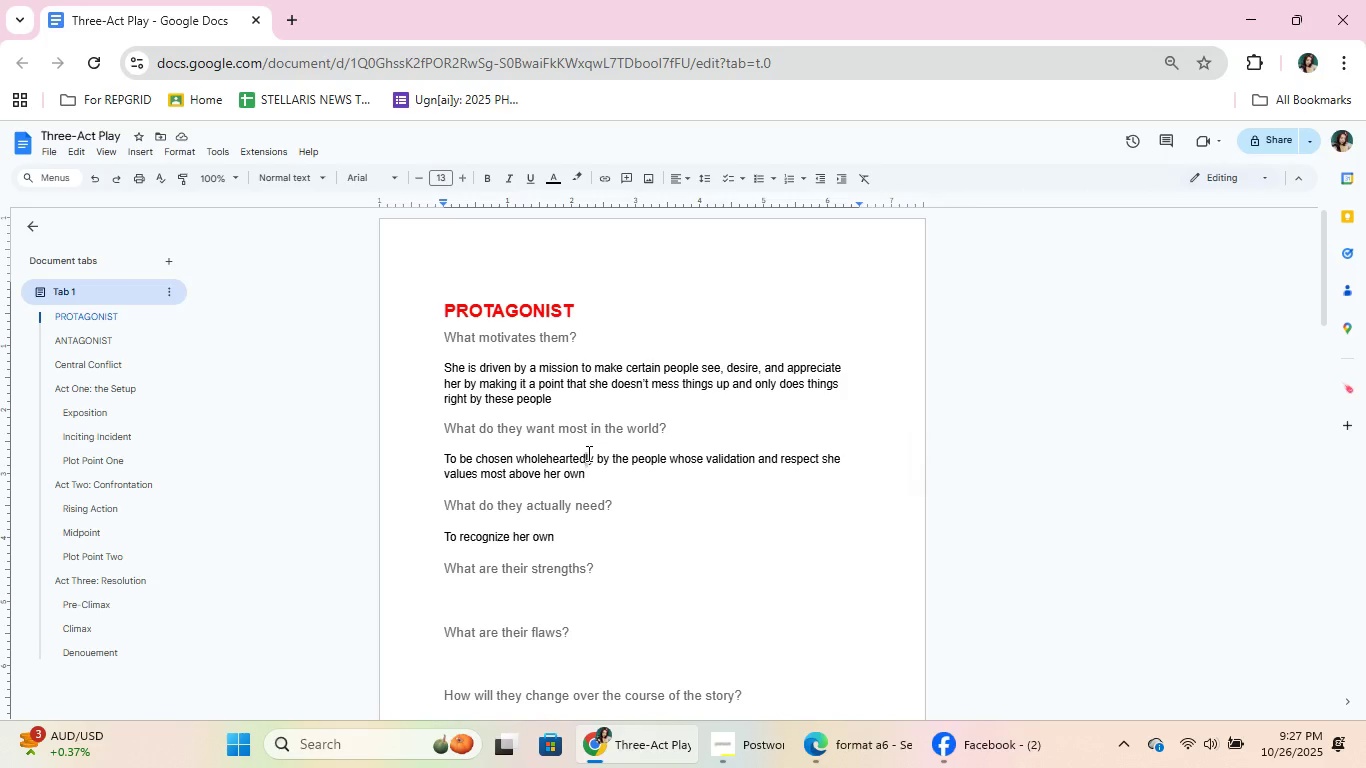 
double_click([583, 470])
 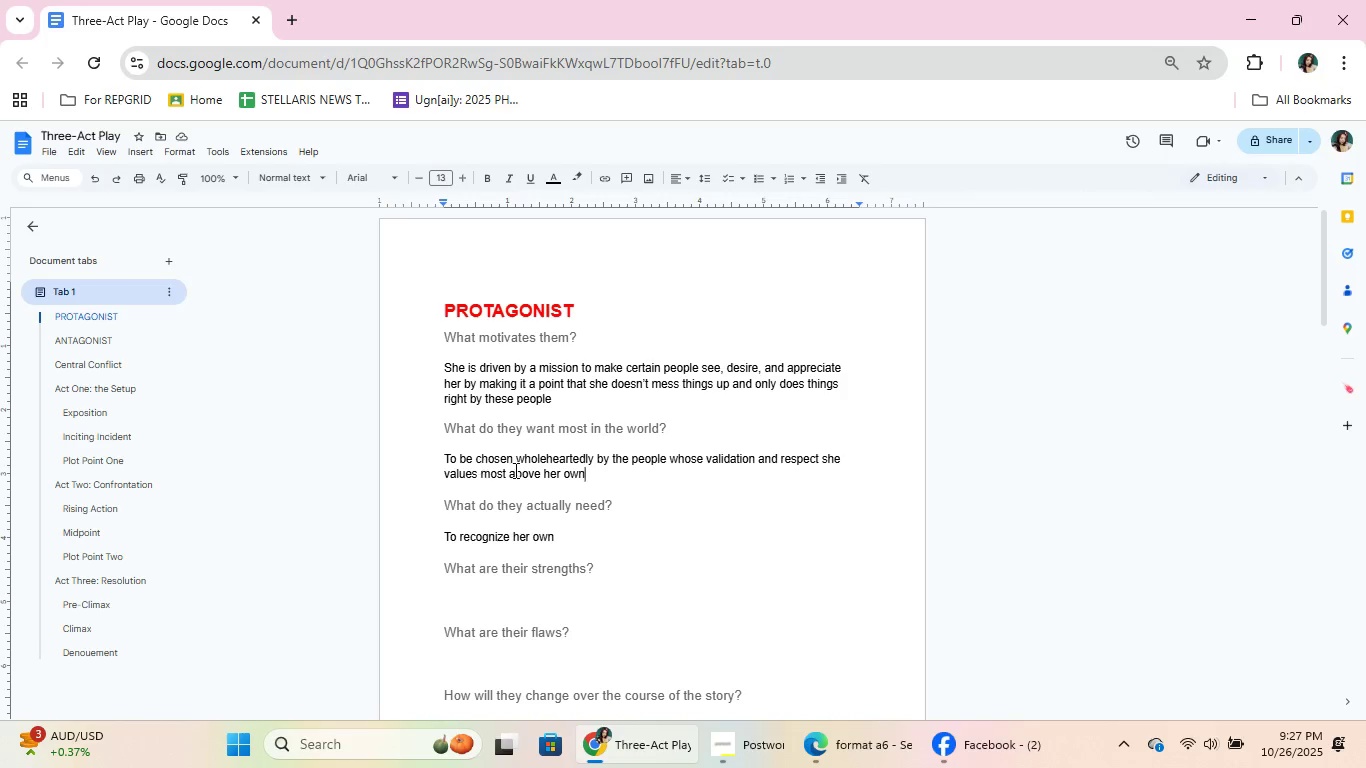 
left_click([514, 470])
 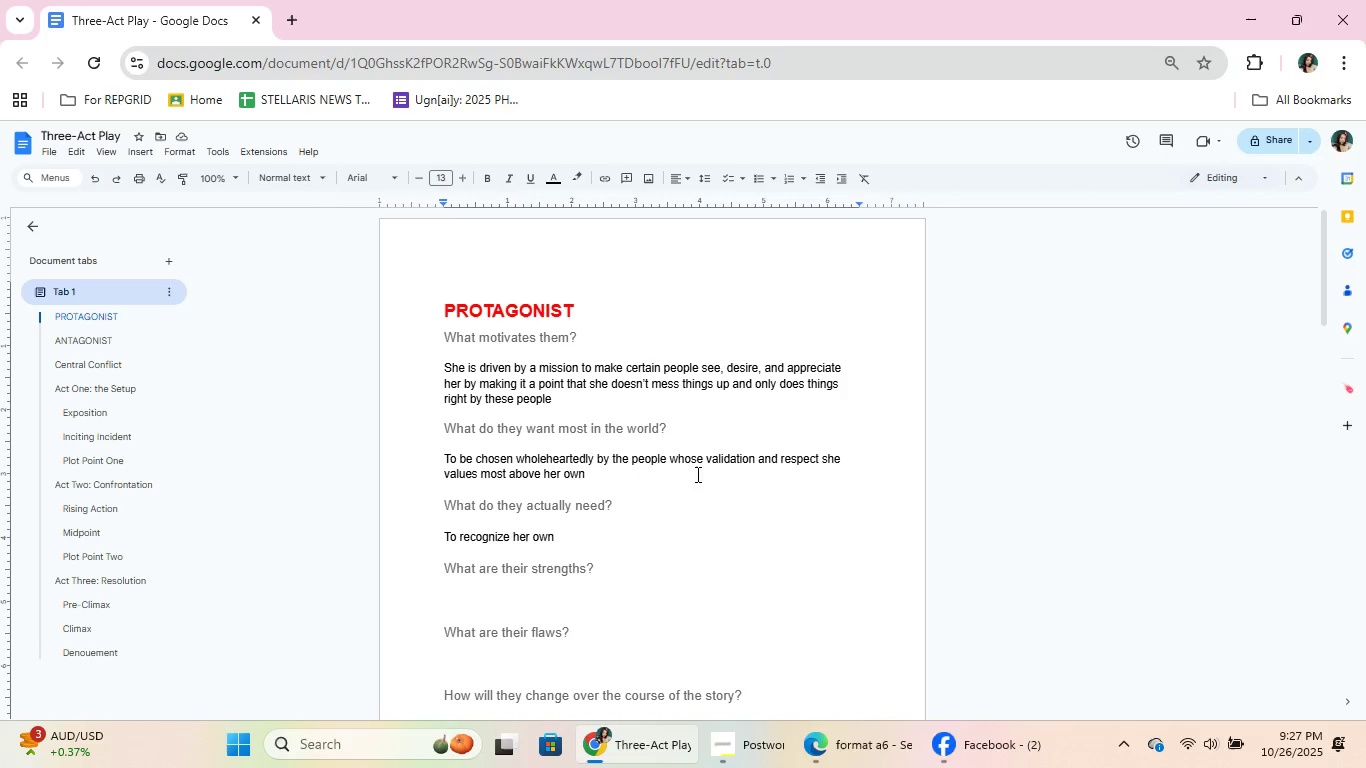 
wait(5.06)
 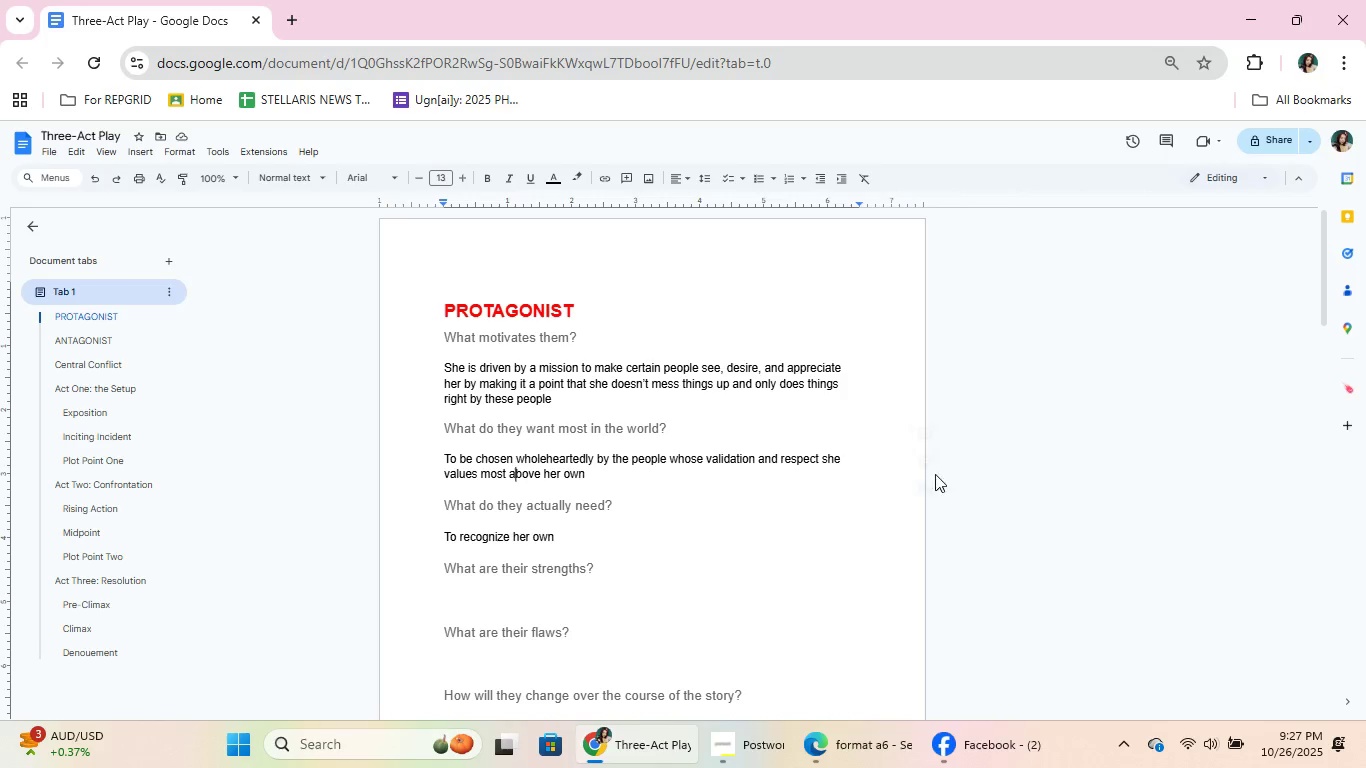 
left_click([614, 463])
 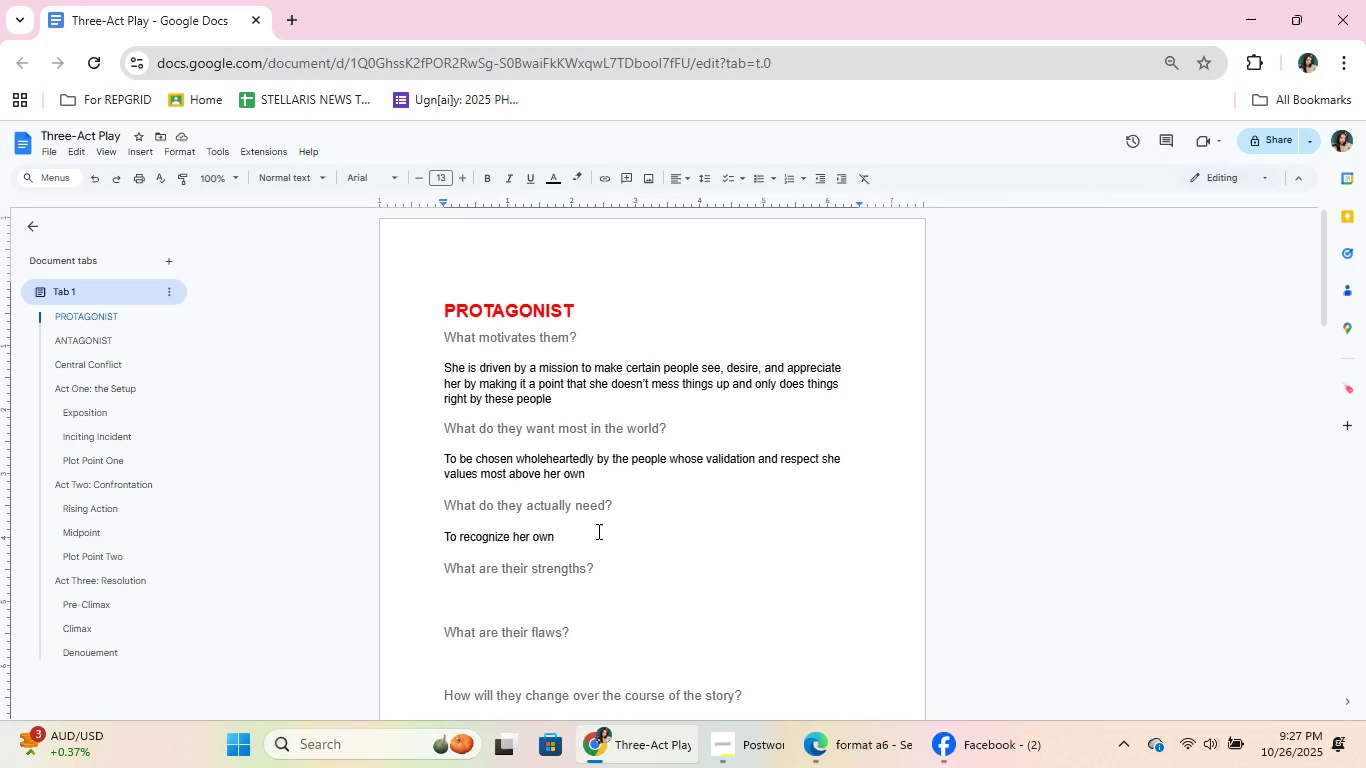 
left_click([597, 531])
 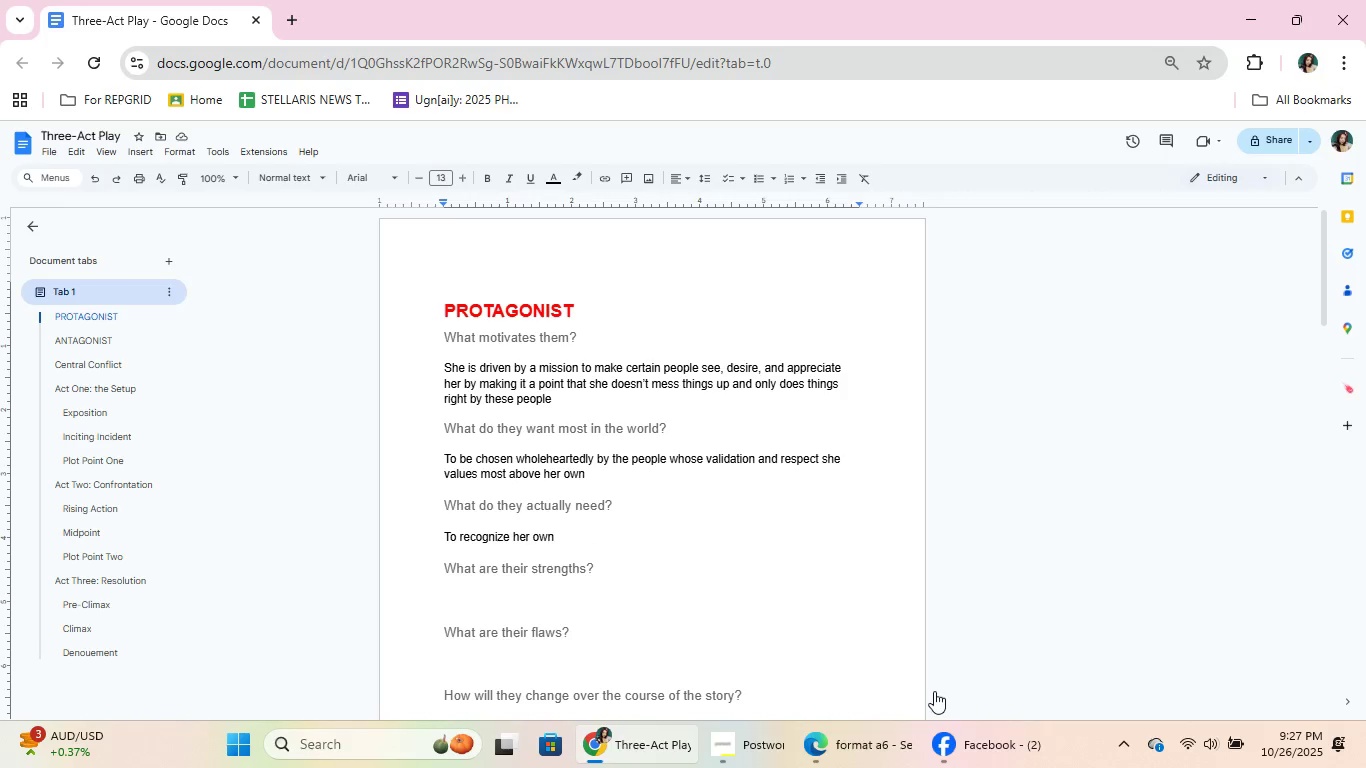 
left_click([901, 762])
 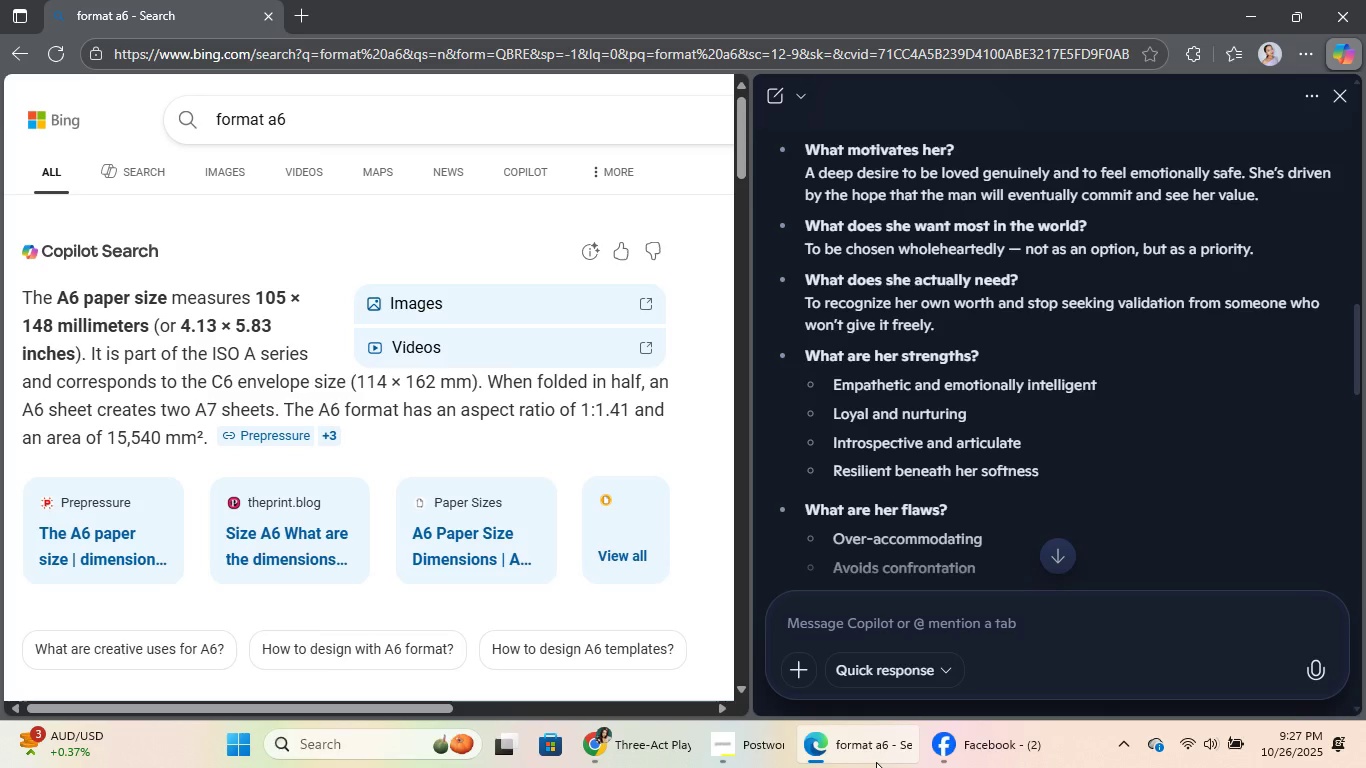 
left_click([876, 762])
 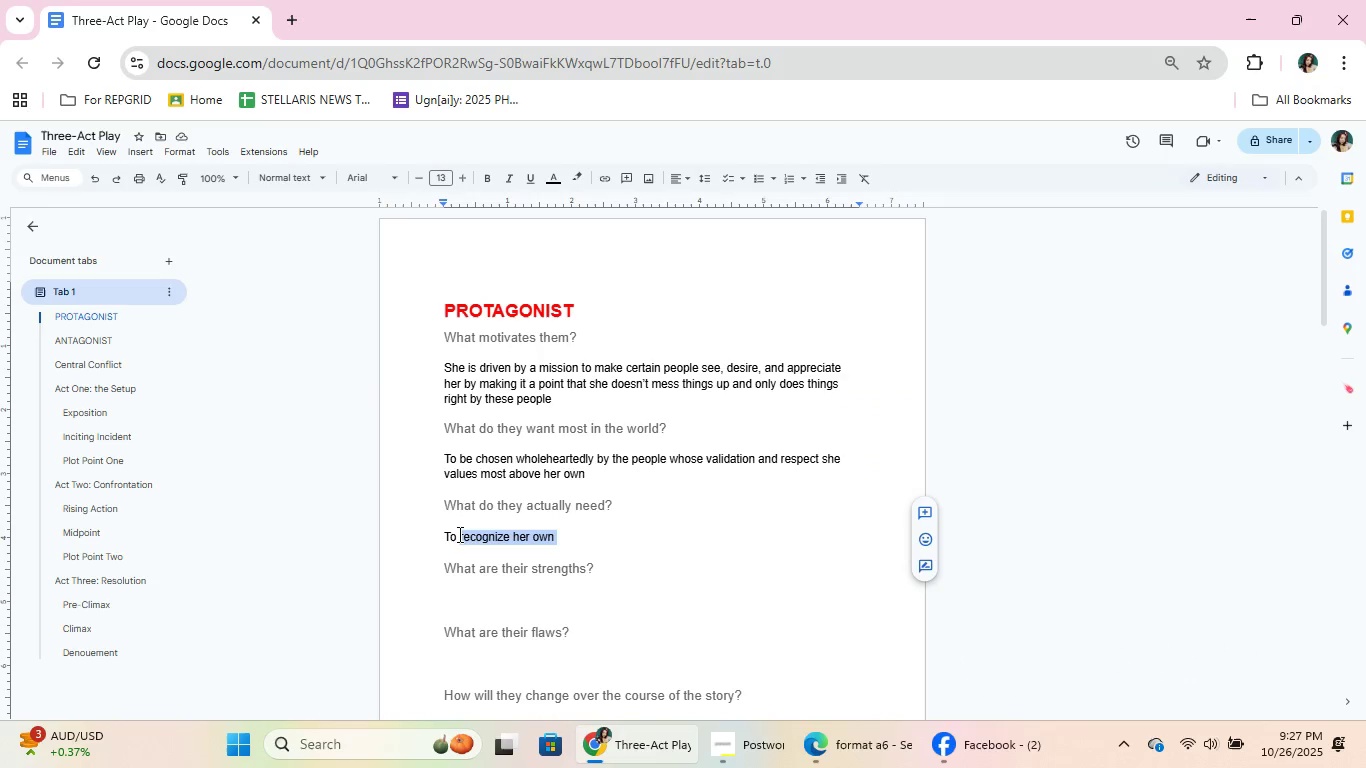 
type(realize her wot)
key(Backspace)
type(rth and establish an identity )
 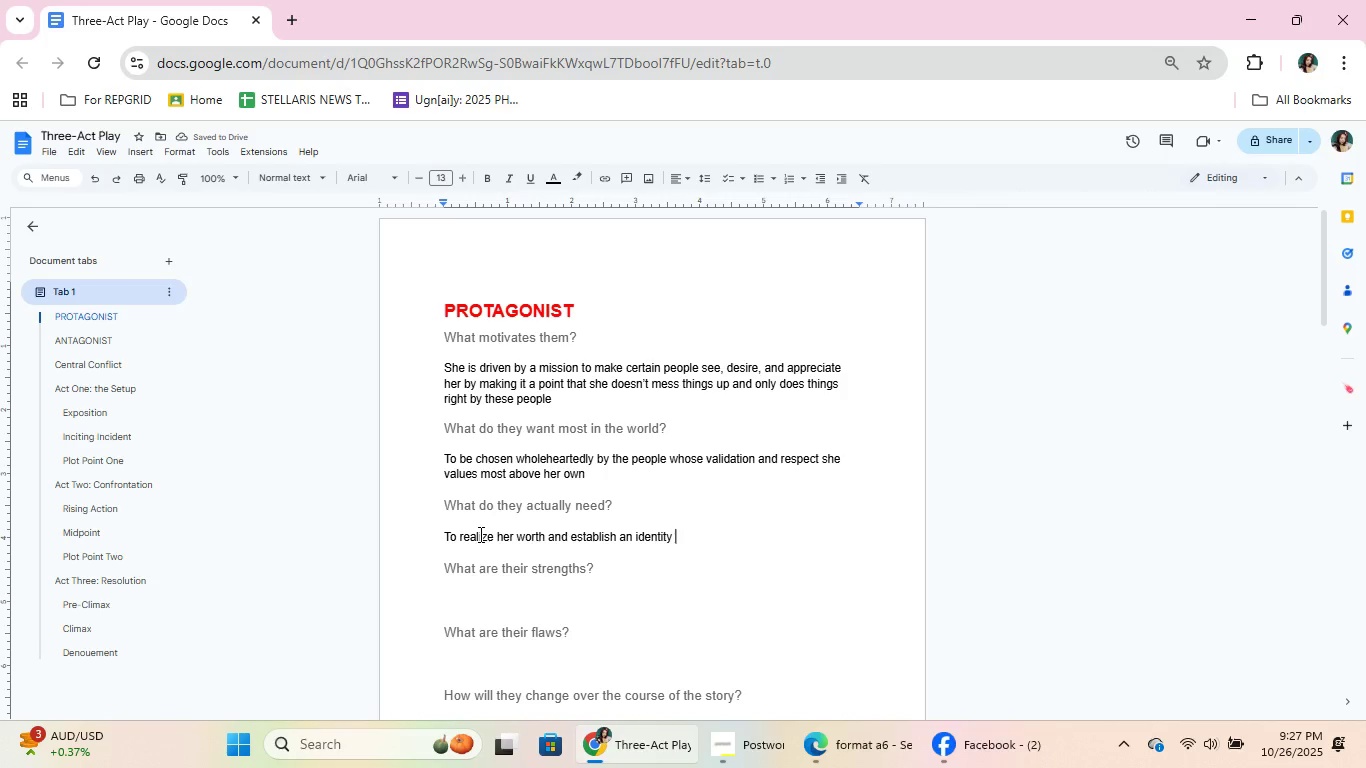 
type(outside of her relap)
key(Backspace)
type(tionship )
key(Backspace)
type(s with other people and have on )
key(Backspace)
key(Backspace)
key(Backspace)
 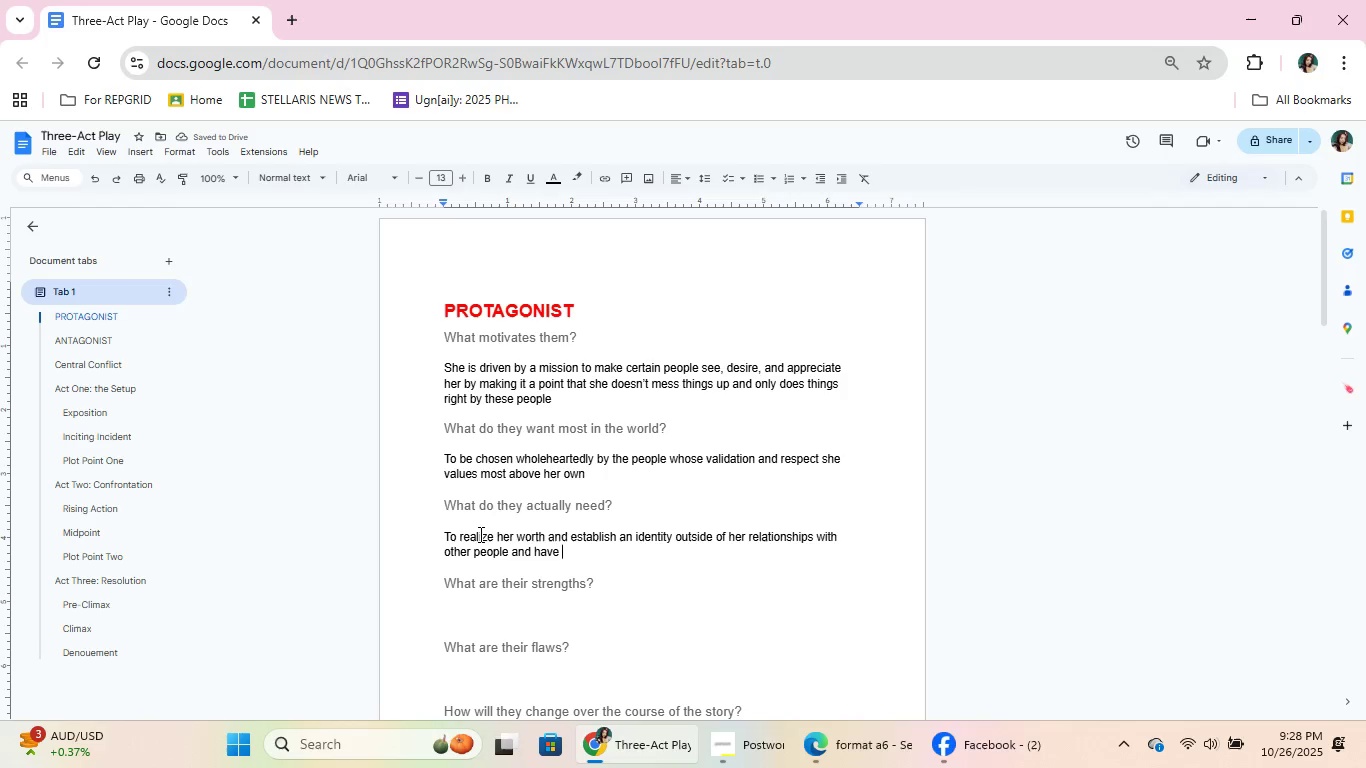 
wait(9.97)
 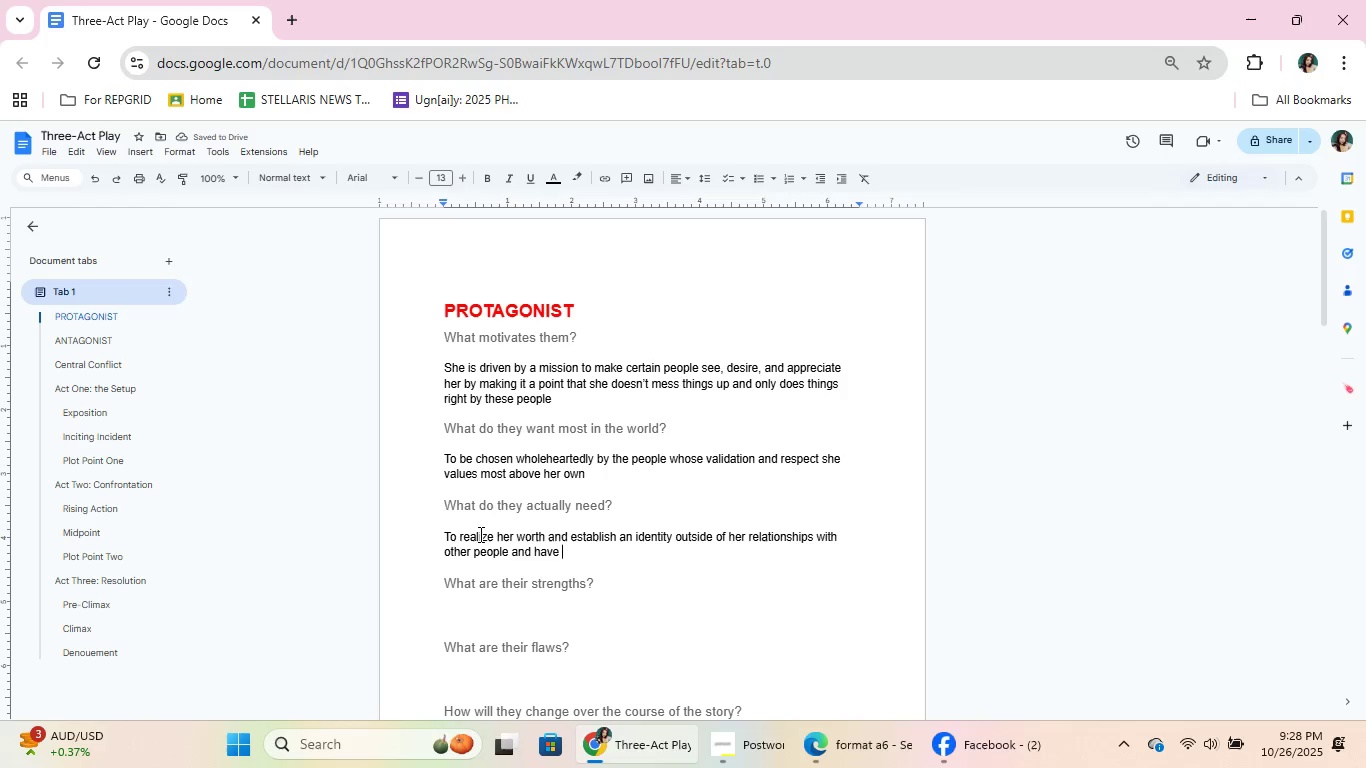 
key(Backspace)
key(Backspace)
key(Backspace)
key(Backspace)
key(Backspace)
type(cre)
key(Backspace)
type(ave her )
key(Backspace)
key(Backspace)
key(Backspace)
key(Backspace)
key(Backspace)
key(Backspace)
key(Backspace)
key(Backspace)
key(Backspace)
key(Backspace)
key(Backspace)
key(Backspace)
key(Backspace)
key(Backspace)
key(Backspace)
 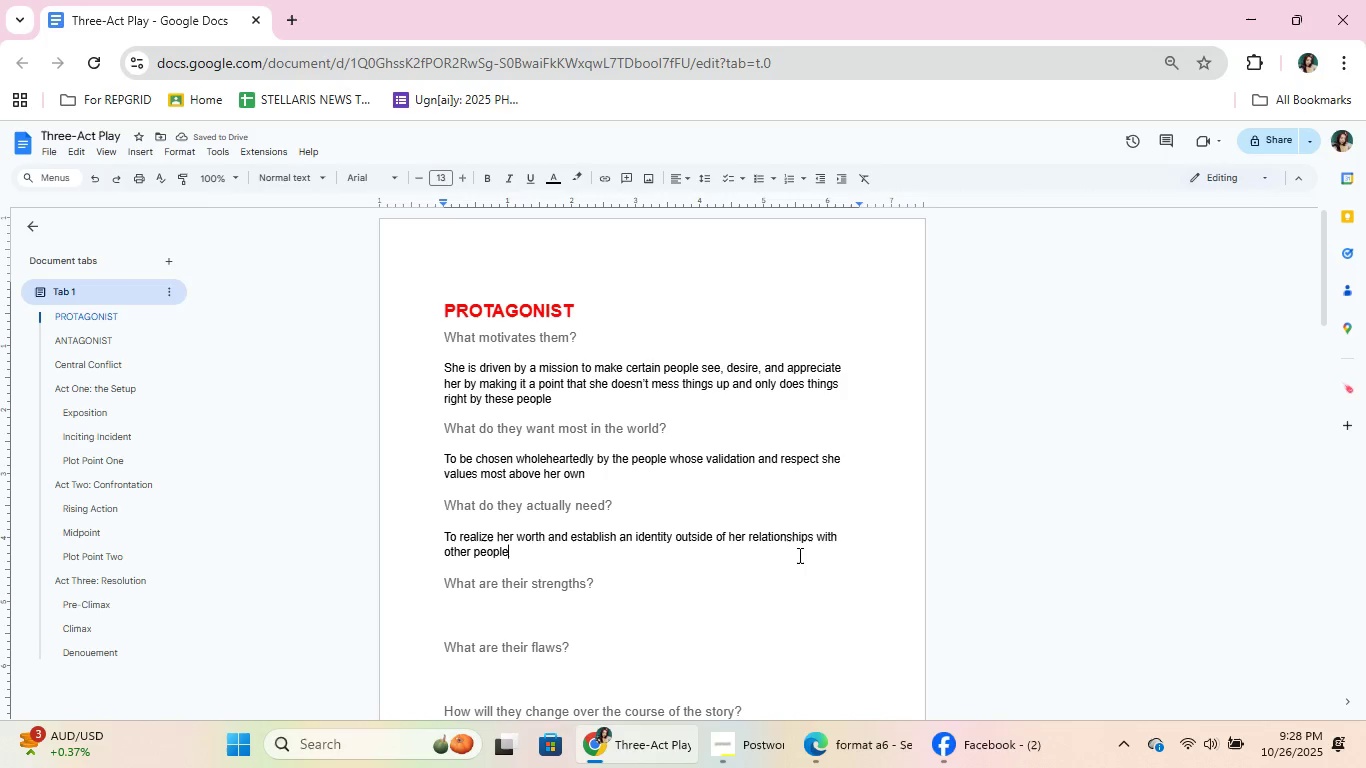 
wait(5.4)
 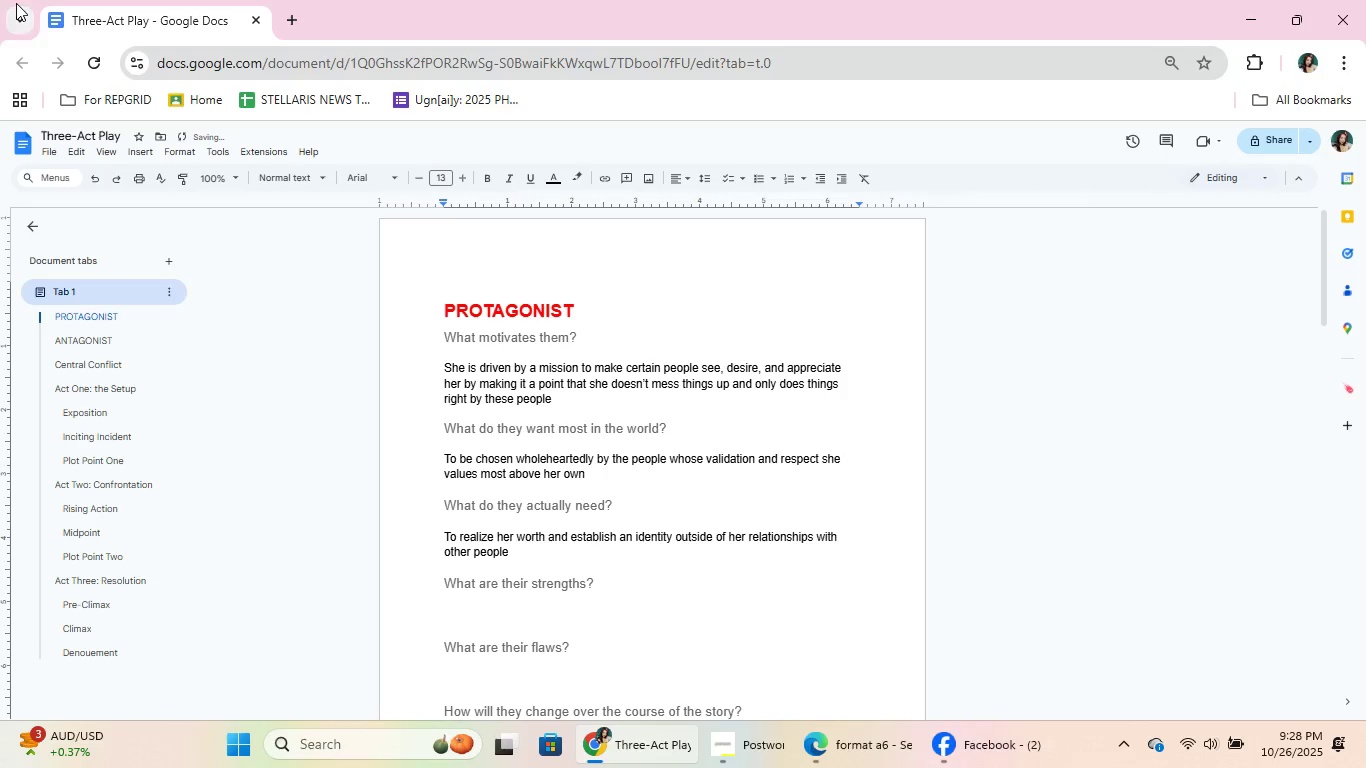 
type( or t)
key(Backspace)
type(other people )
key(Backspace)
type('s opinions and perception )
key(Backspace)
type(s )
 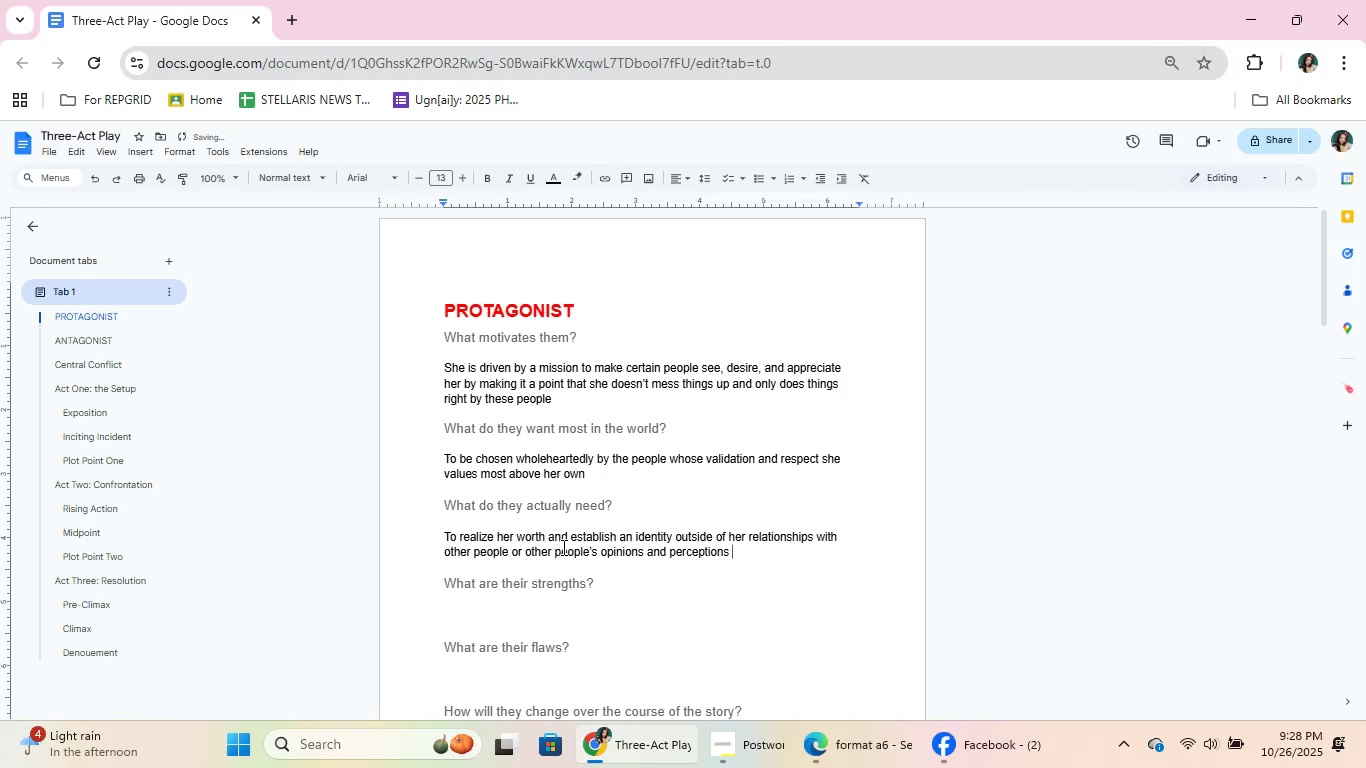 
left_click([562, 547])
 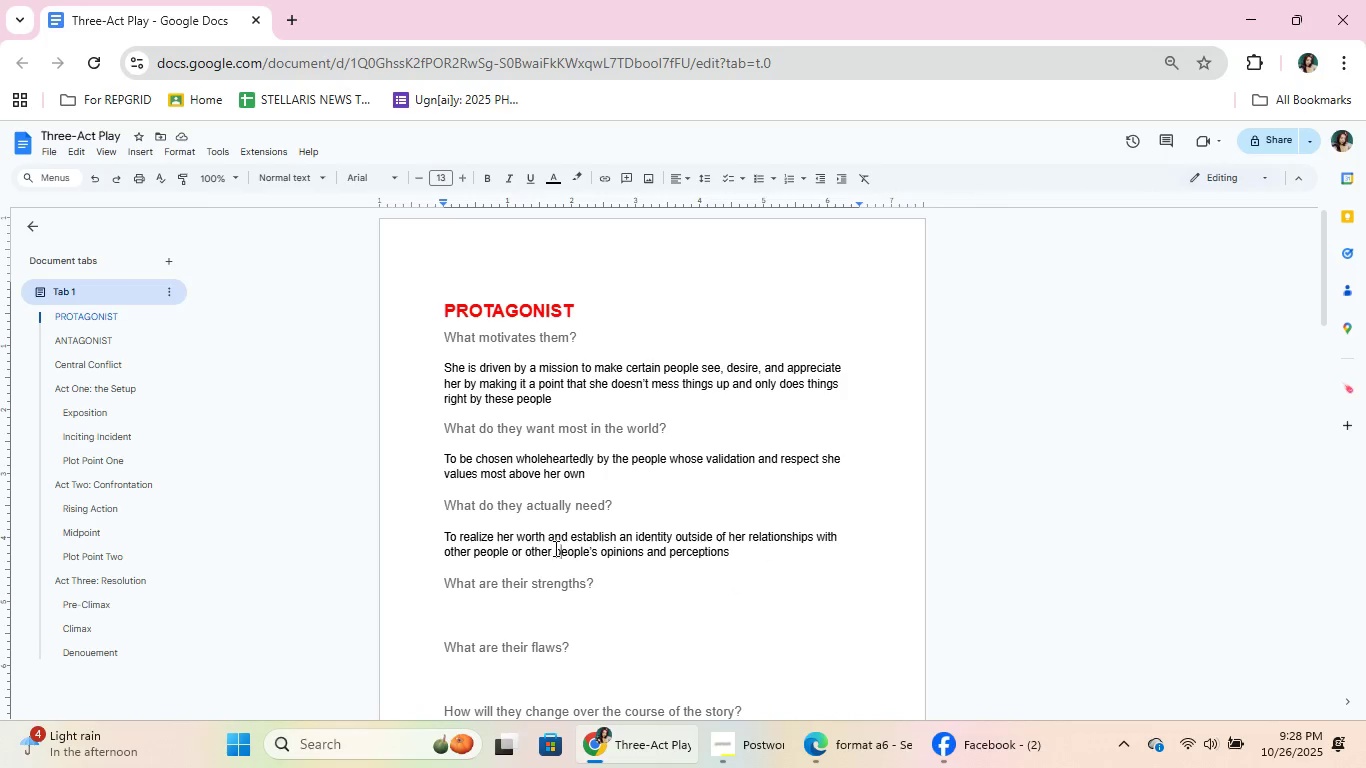 
double_click([569, 553])
 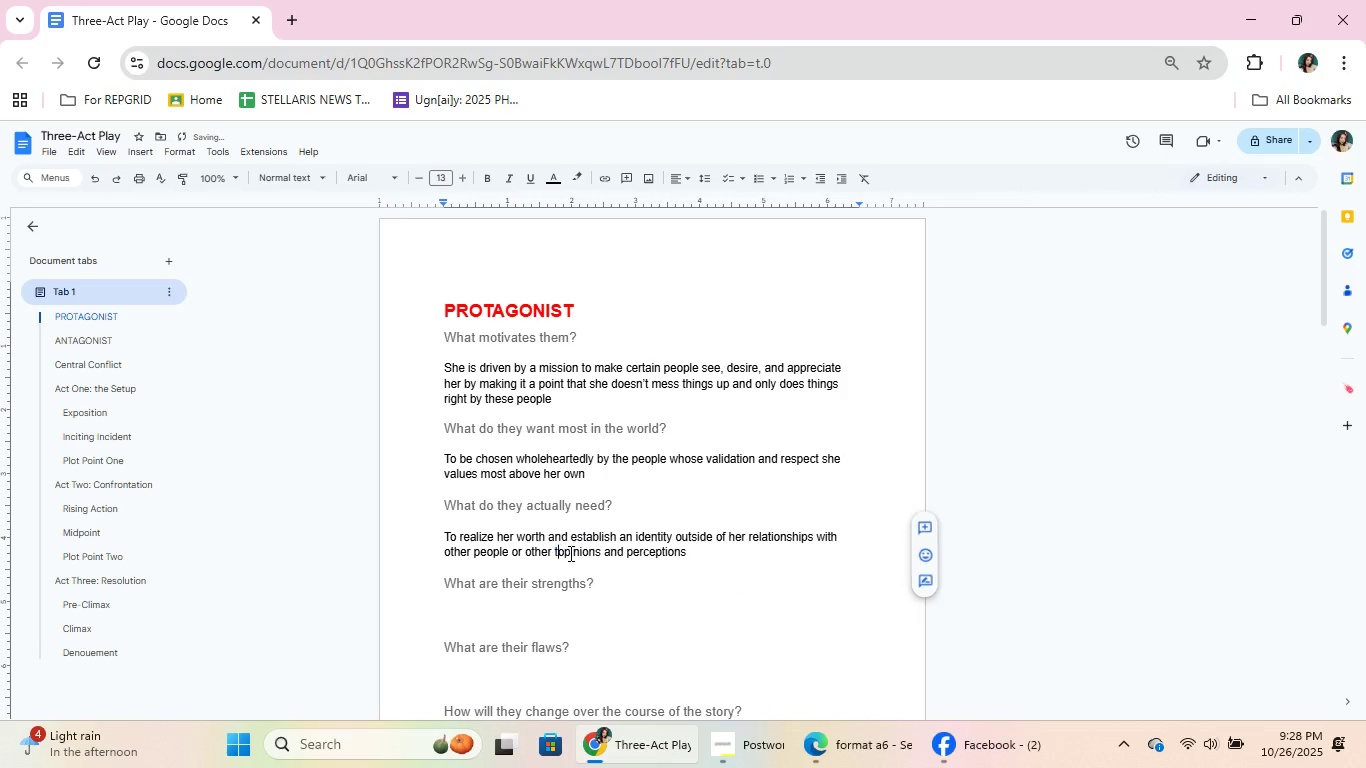 
type(their )
 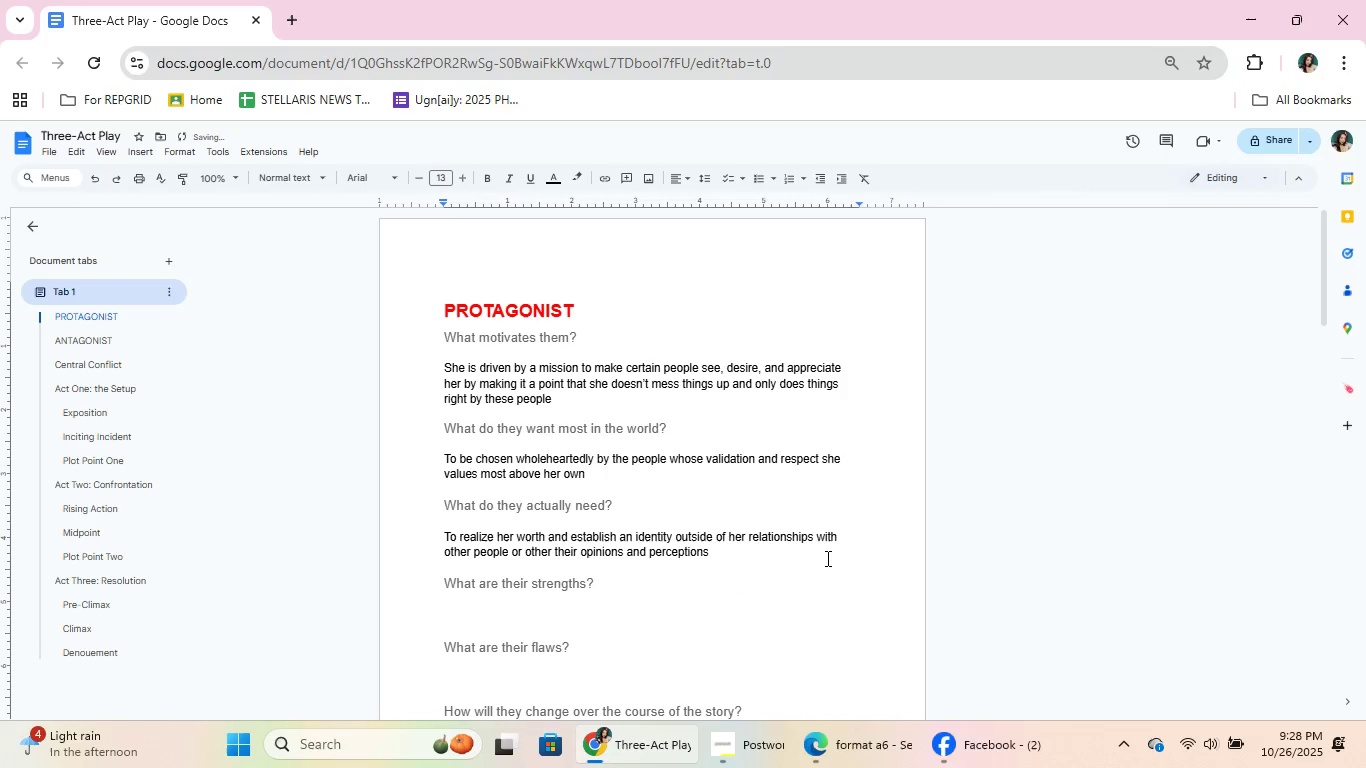 
left_click([824, 554])
 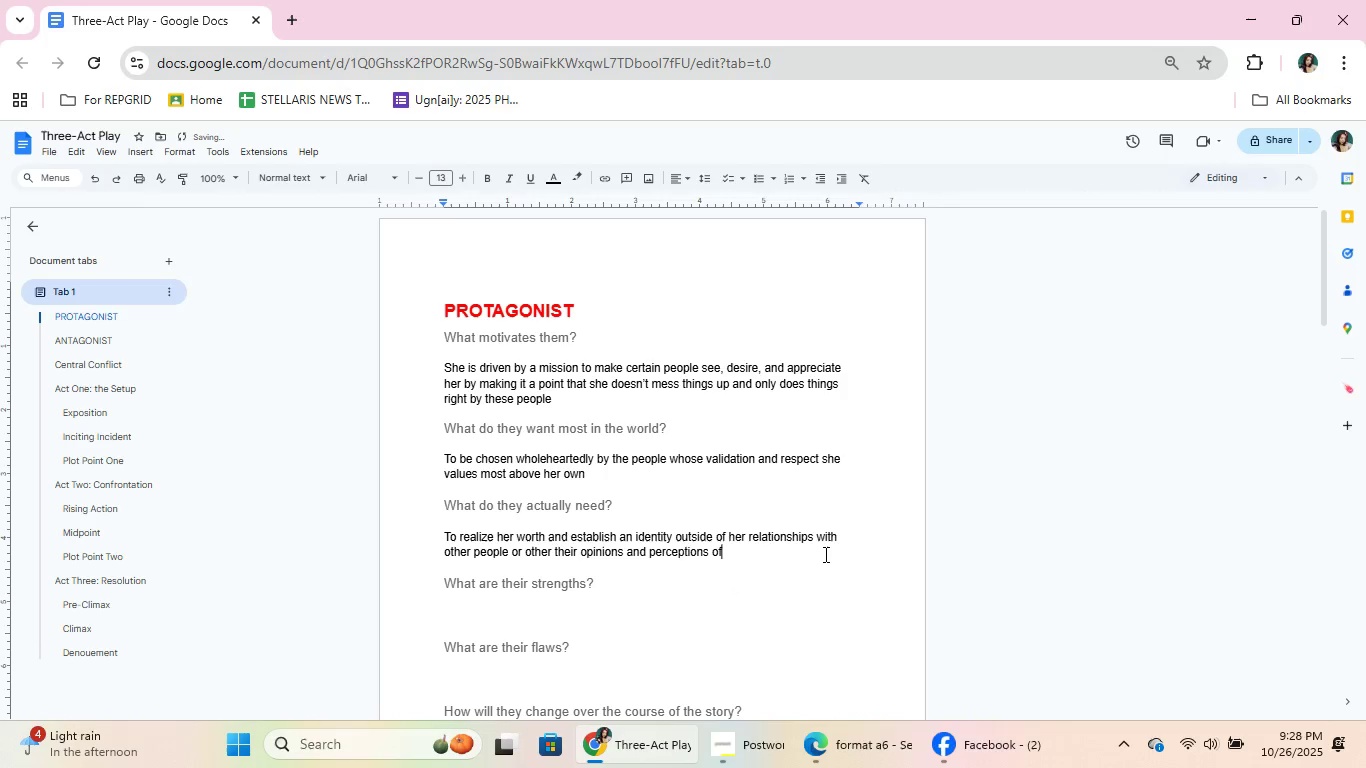 
type(of her)
 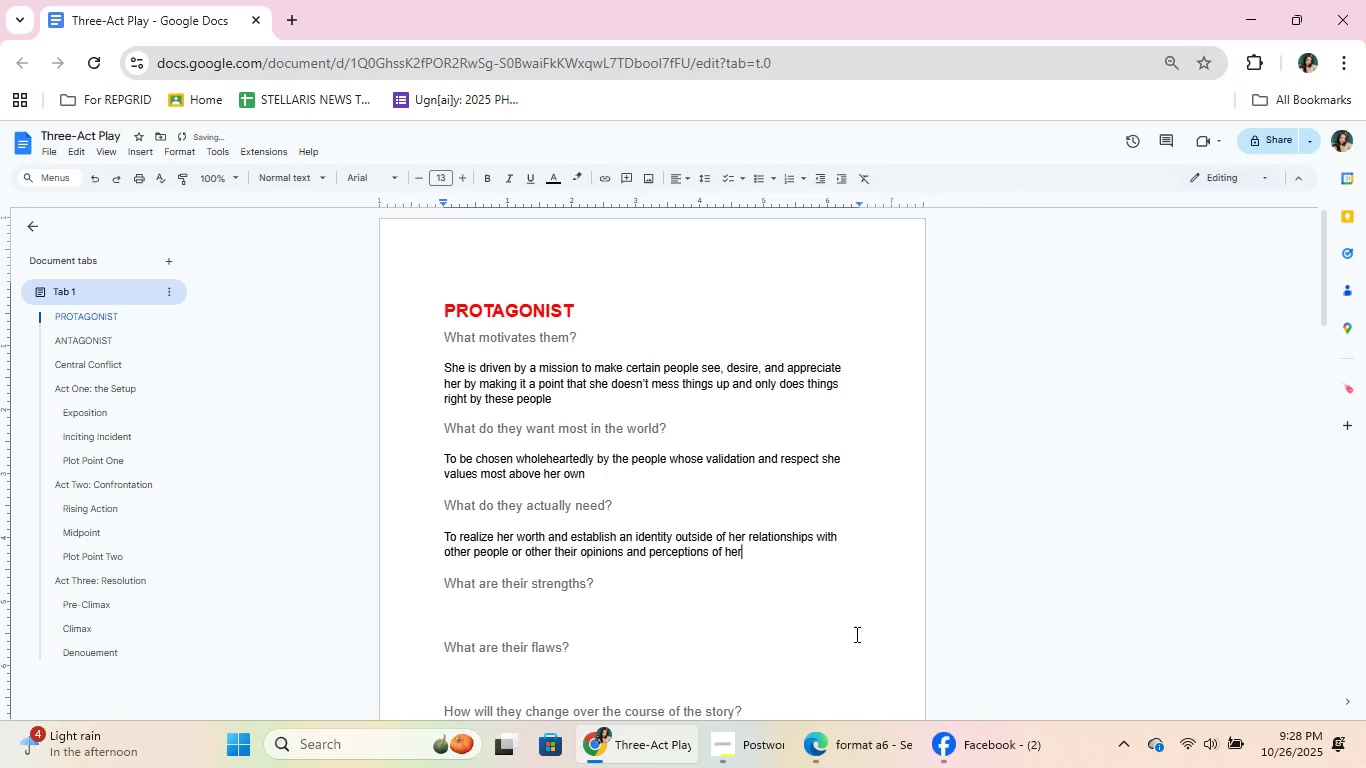 
left_click([834, 767])
 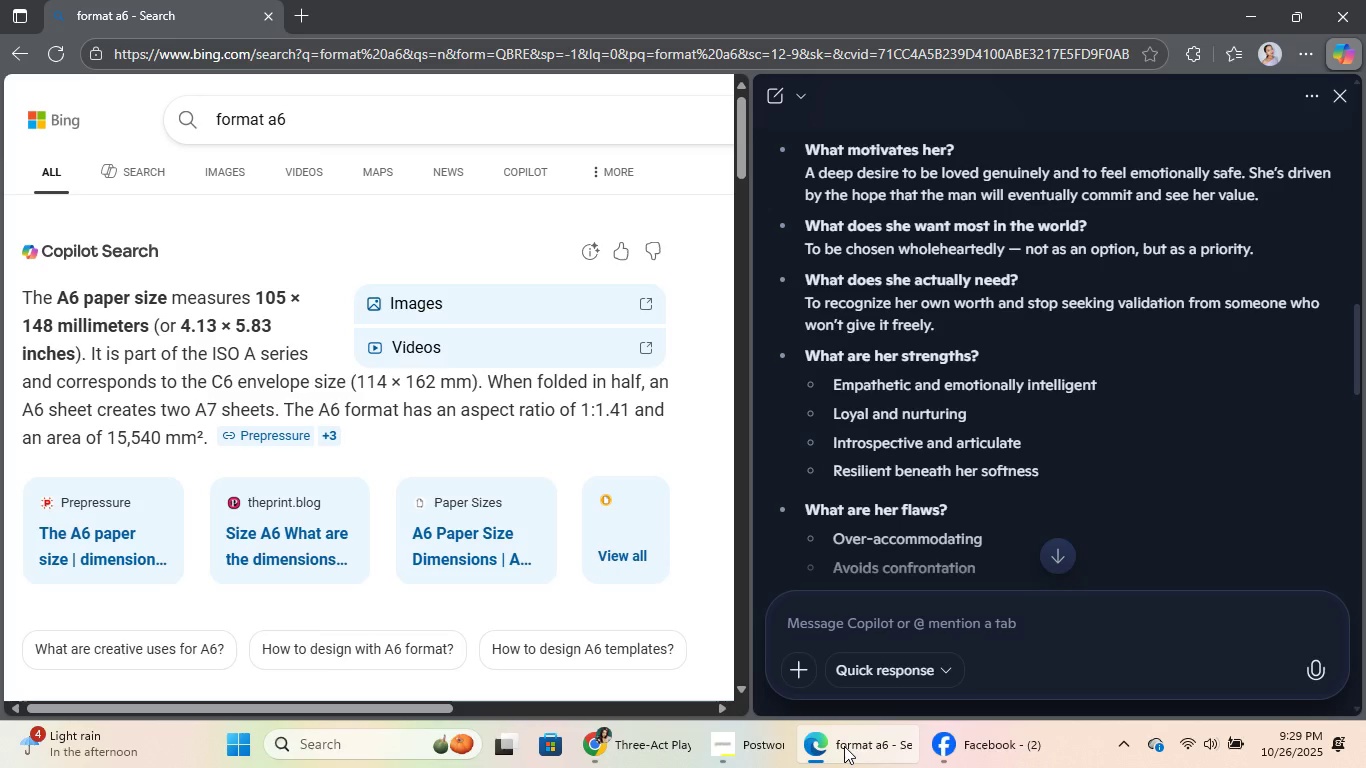 
left_click([844, 746])
 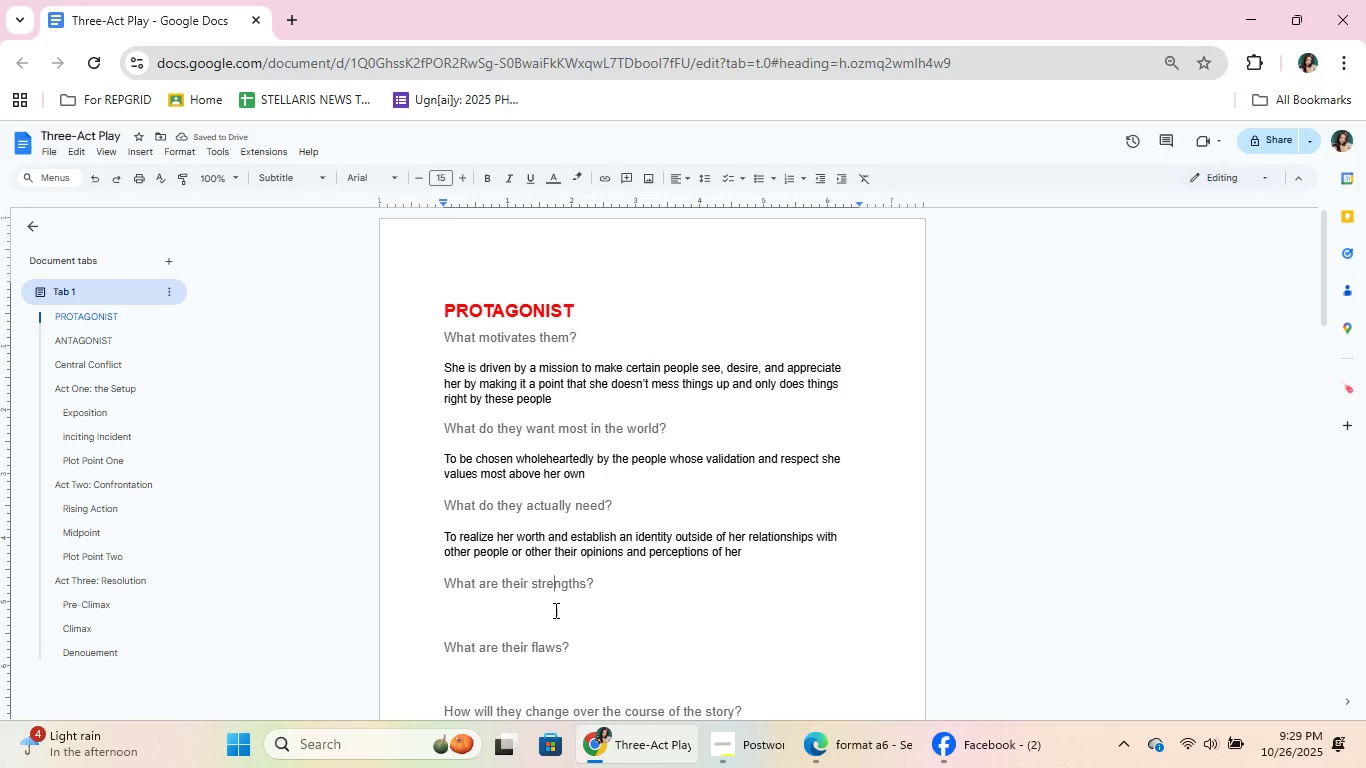 
double_click([554, 618])
 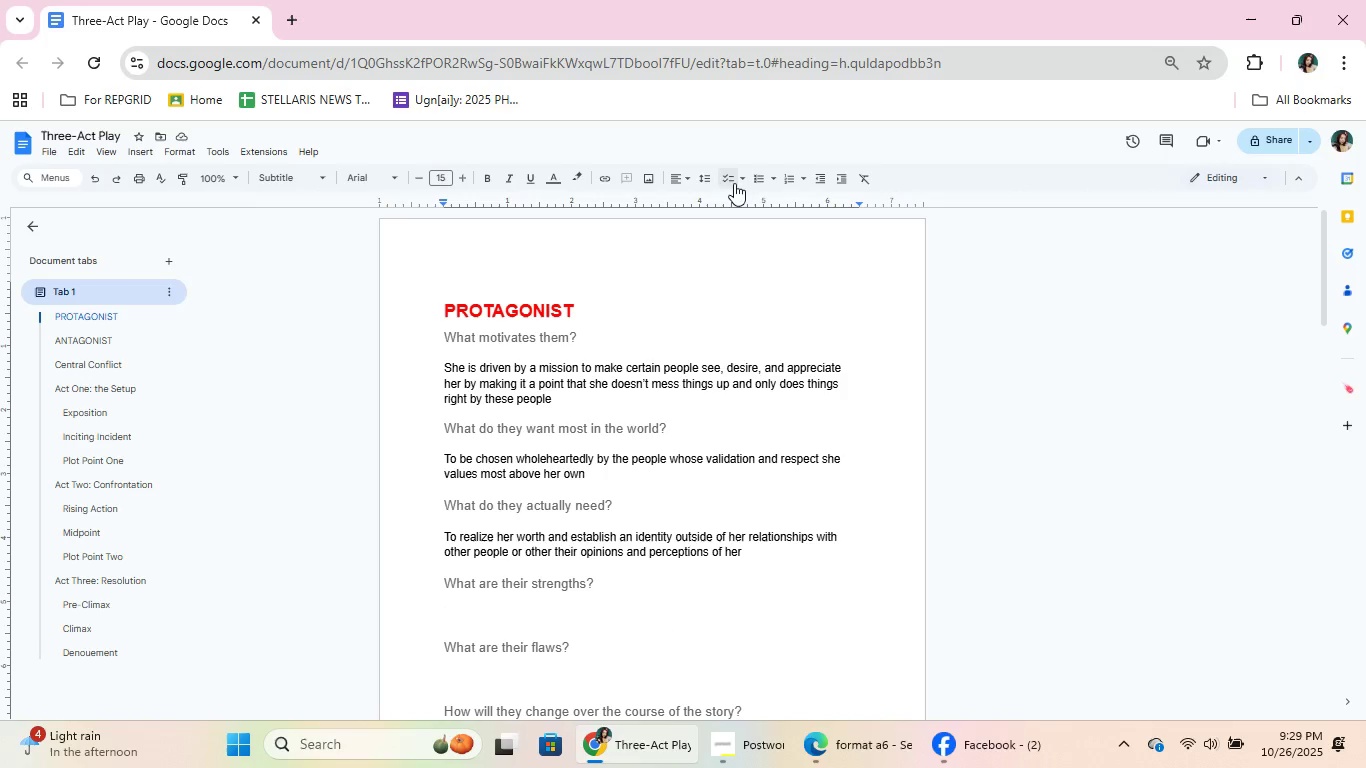 
left_click([762, 180])
 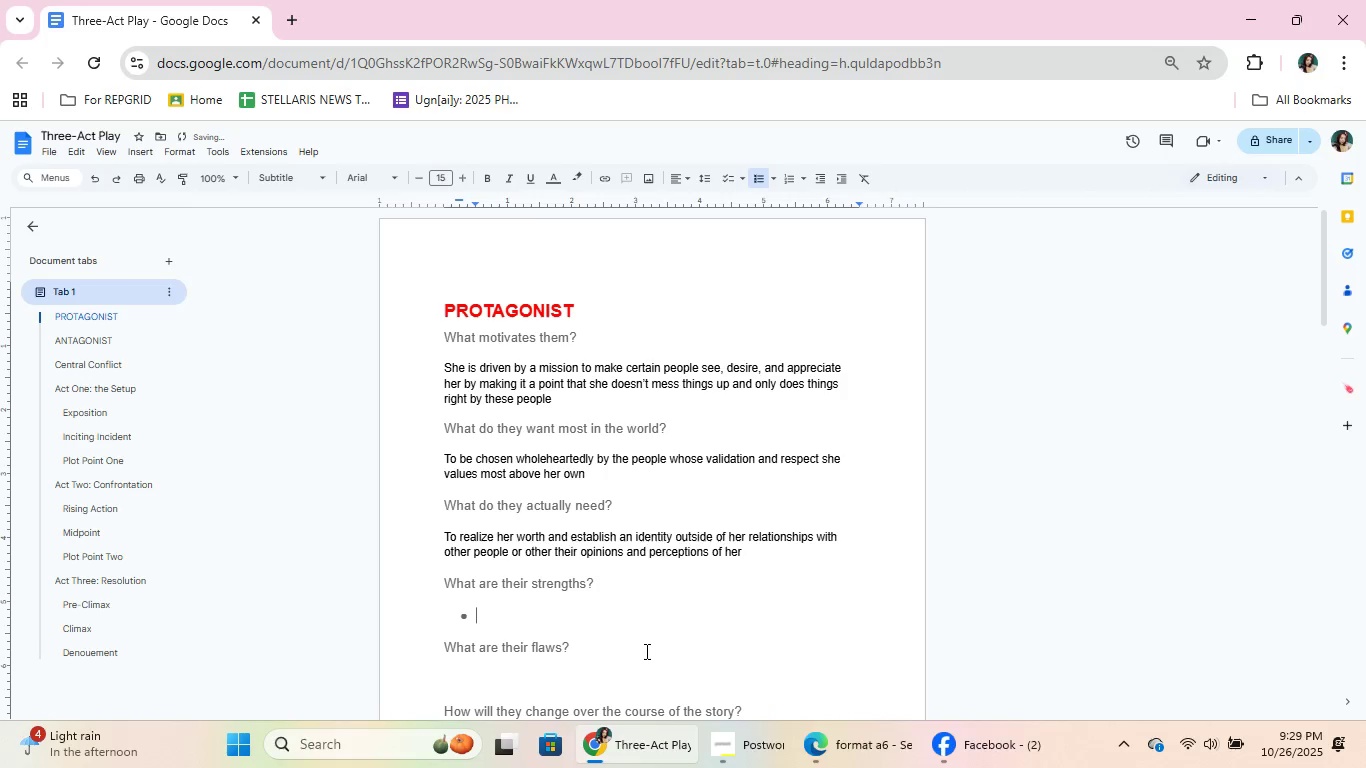 
type(ema)
key(Backspace)
key(Backspace)
key(Backspace)
key(Backspace)
key(Backspace)
 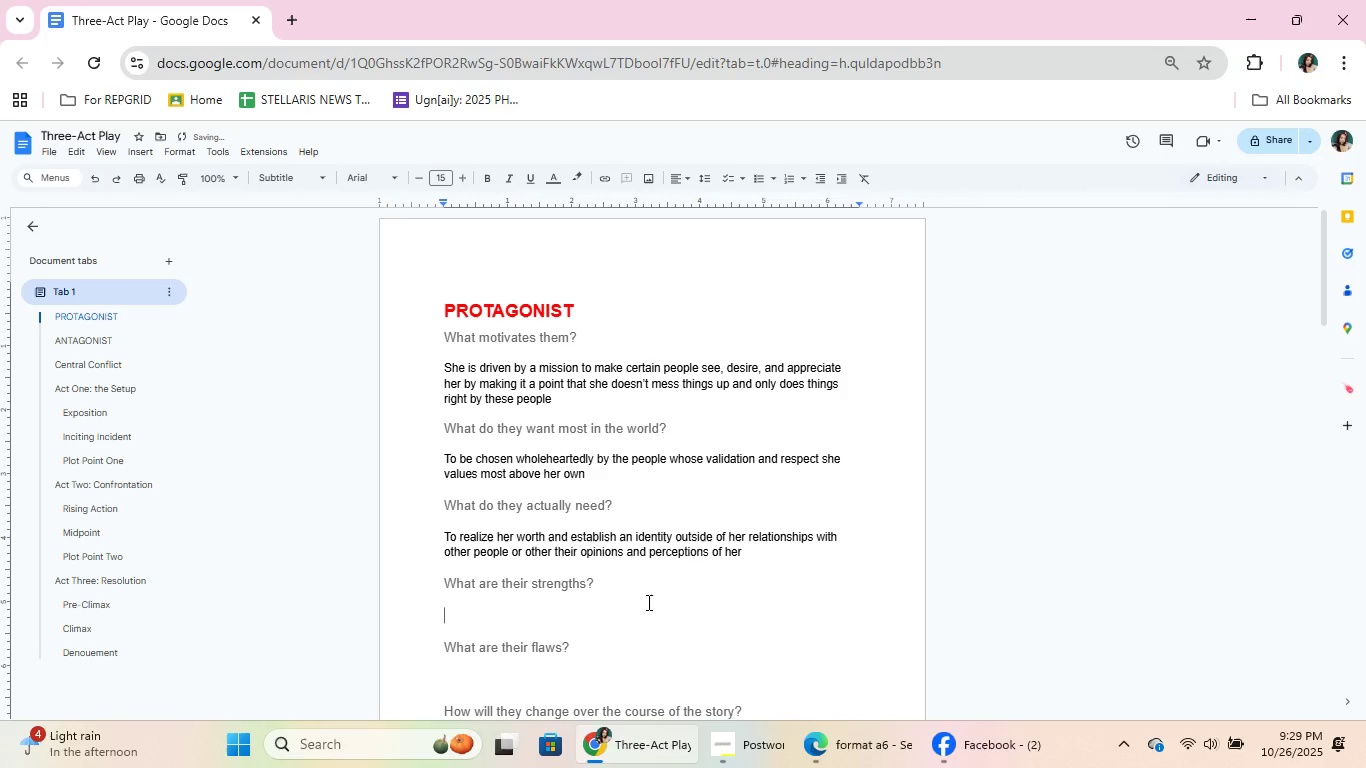 
key(Control+V)
 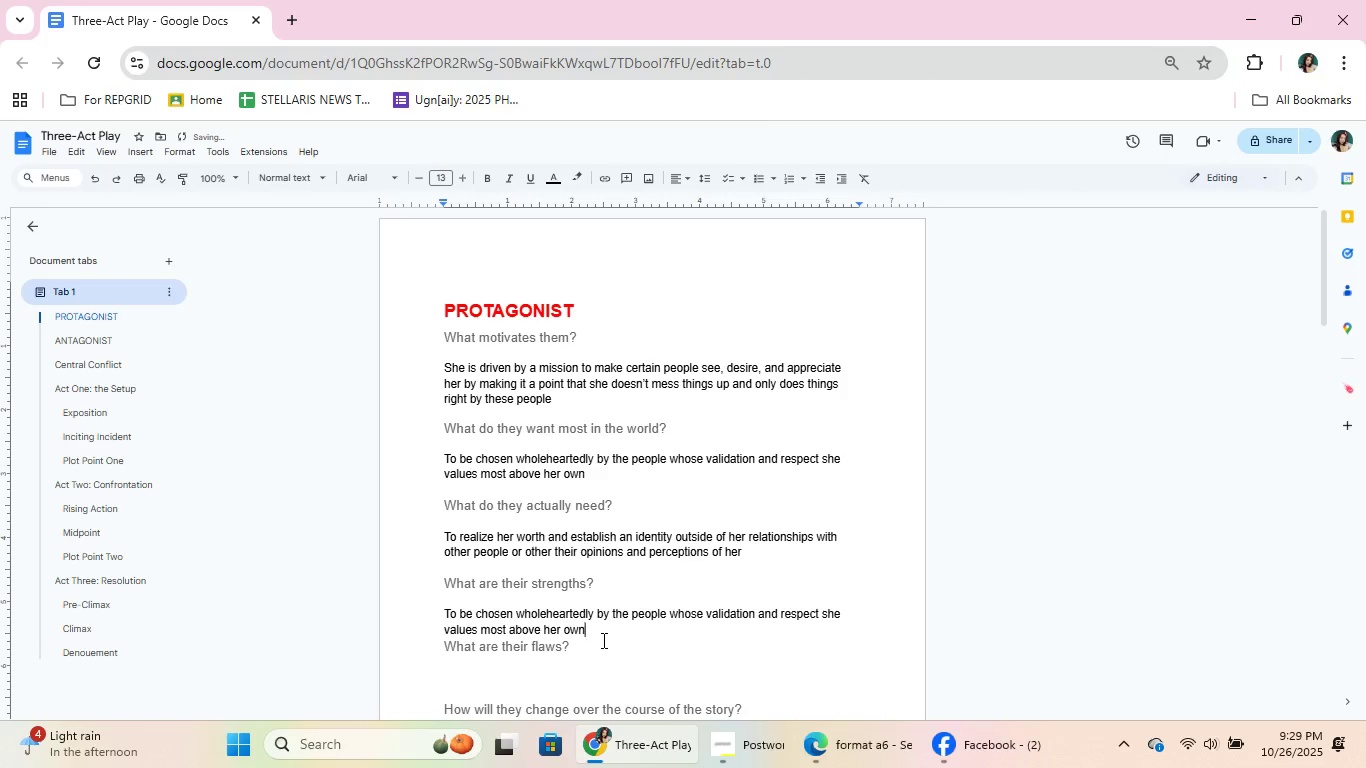 
key(NumpadEnter)
 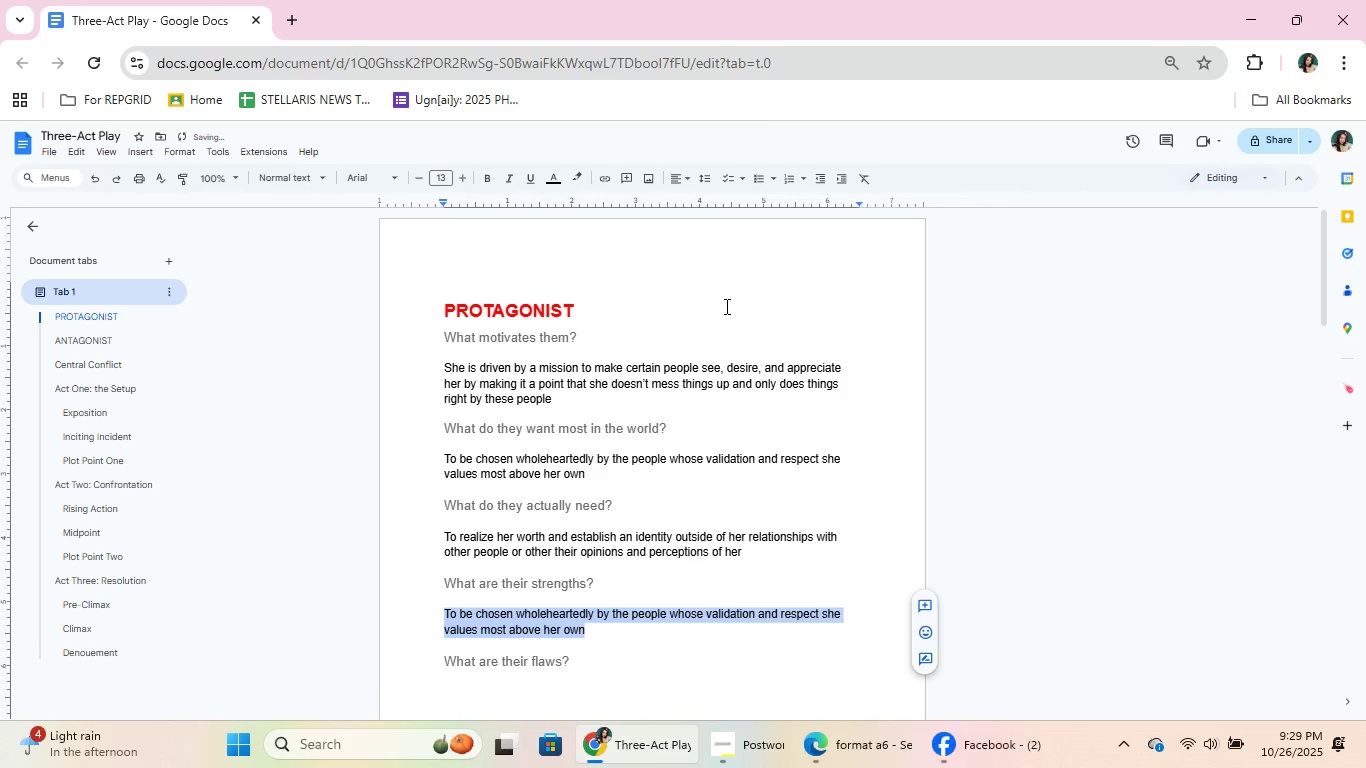 
left_click([752, 179])
 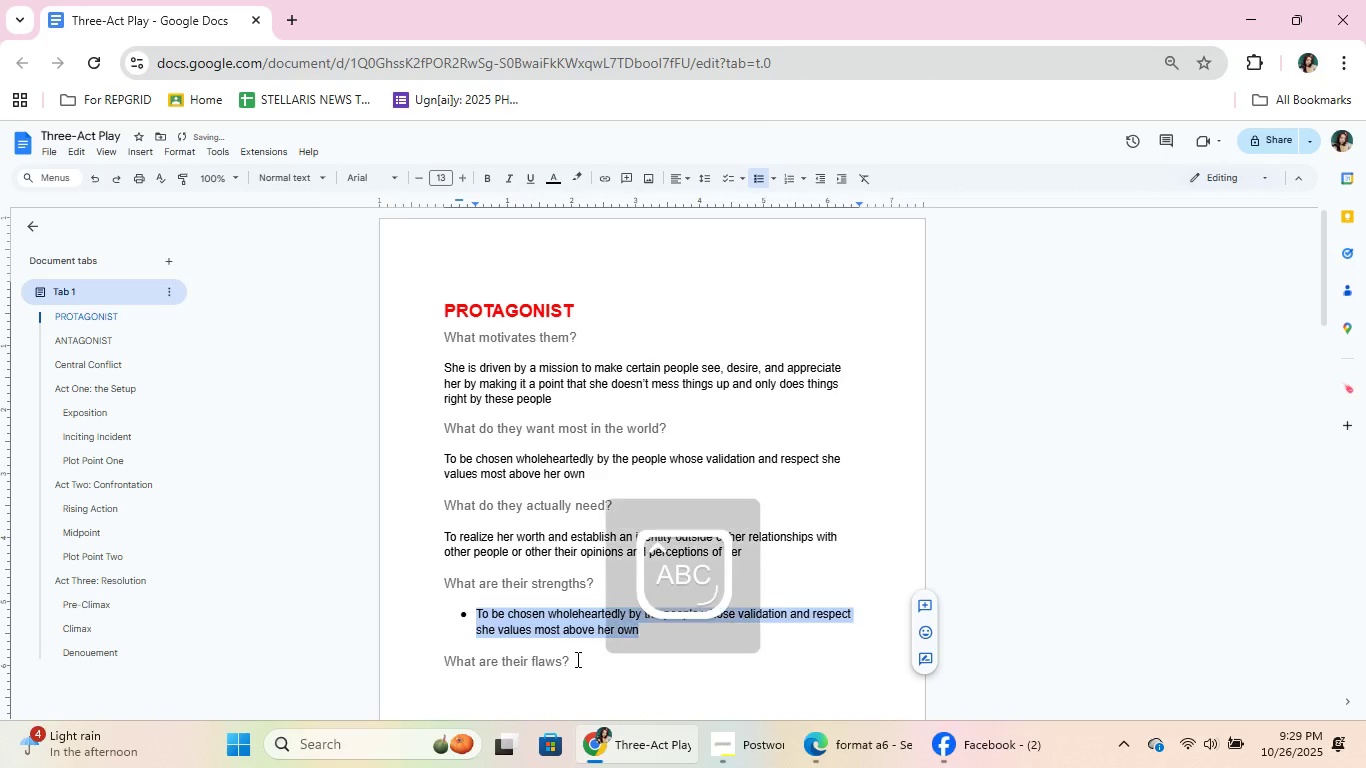 
type(She i )
key(Backspace)
type(s empather)
key(Backspace)
type(tic and emotionally intell)
 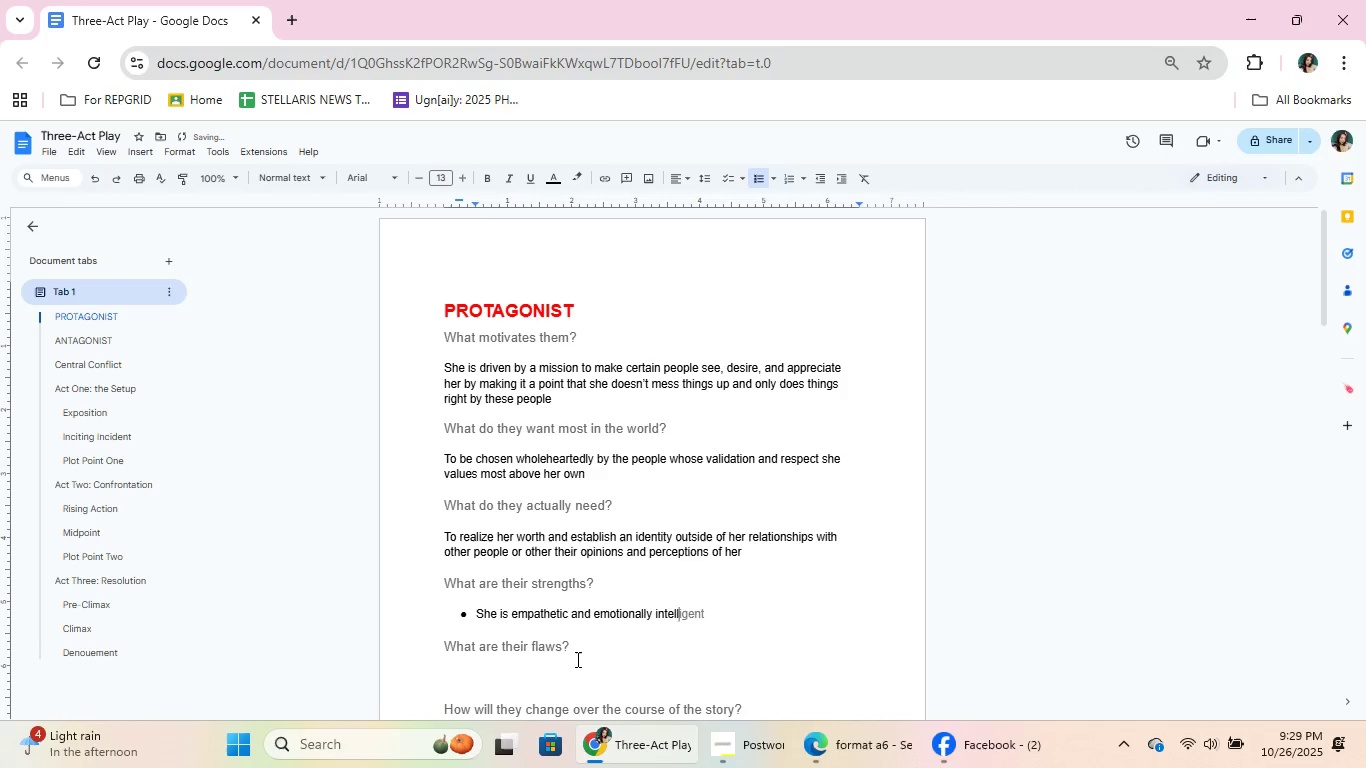 
key(ArrowRight)
 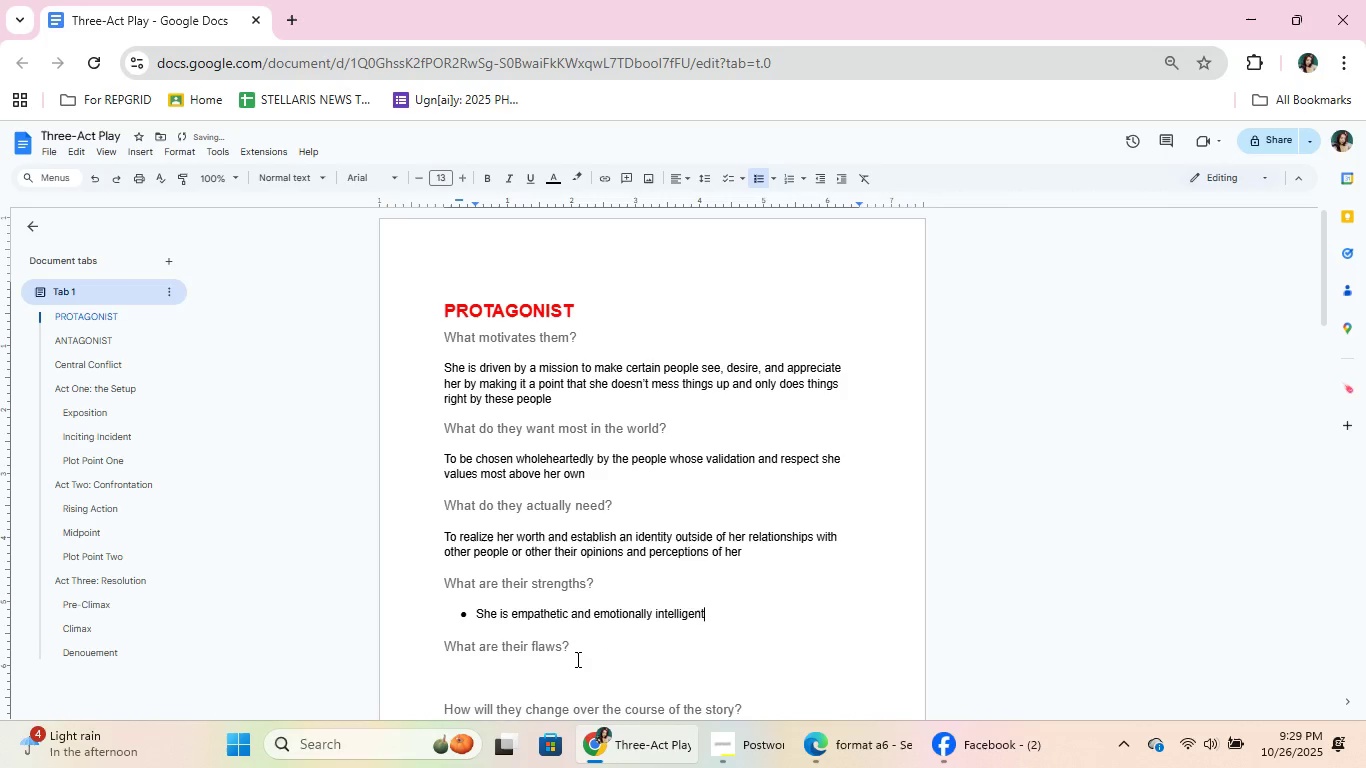 
key(Enter)
 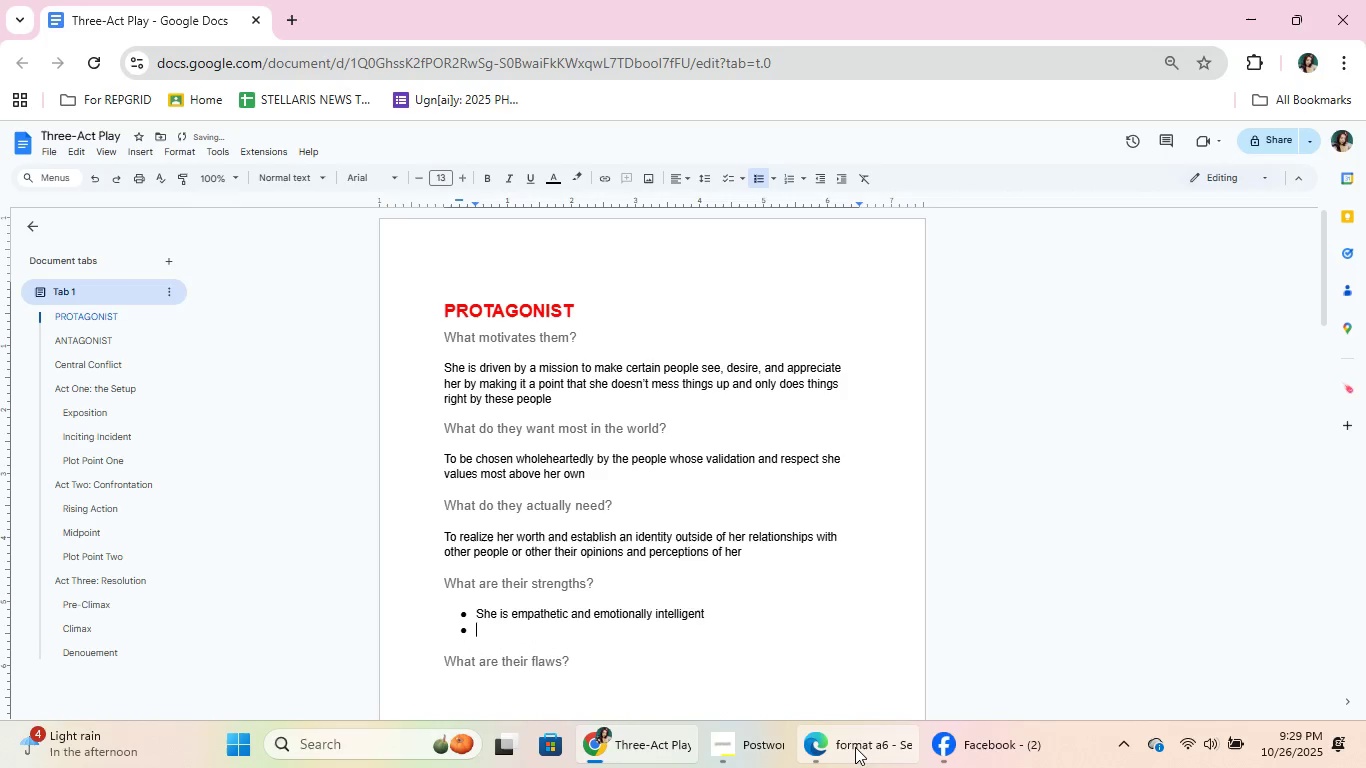 
left_click([857, 750])
 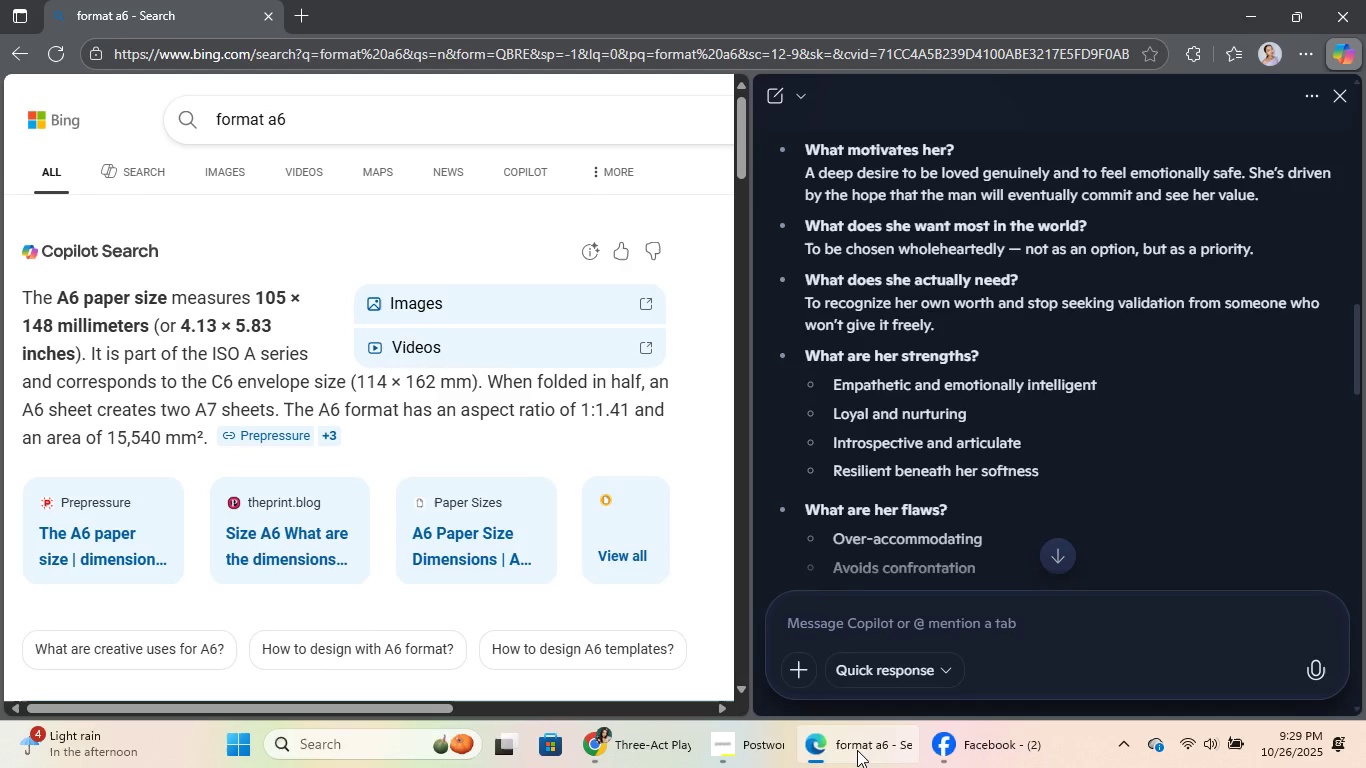 
left_click([857, 750])
 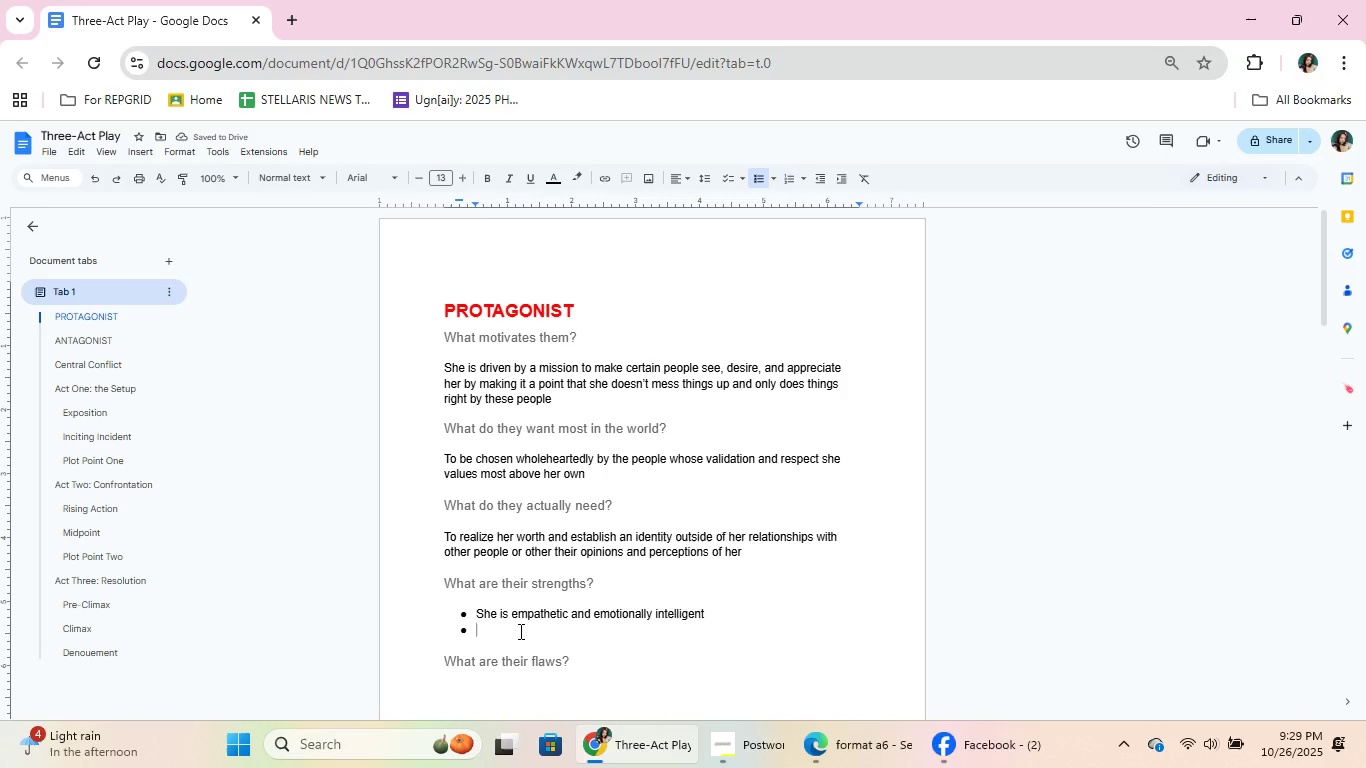 
type(l)
key(Backspace)
type(Loyal and nurth)
key(Backspace)
type(ut)
key(Backspace)
type(i)
key(Backspace)
type(ring)
key(NumpadEnter)
 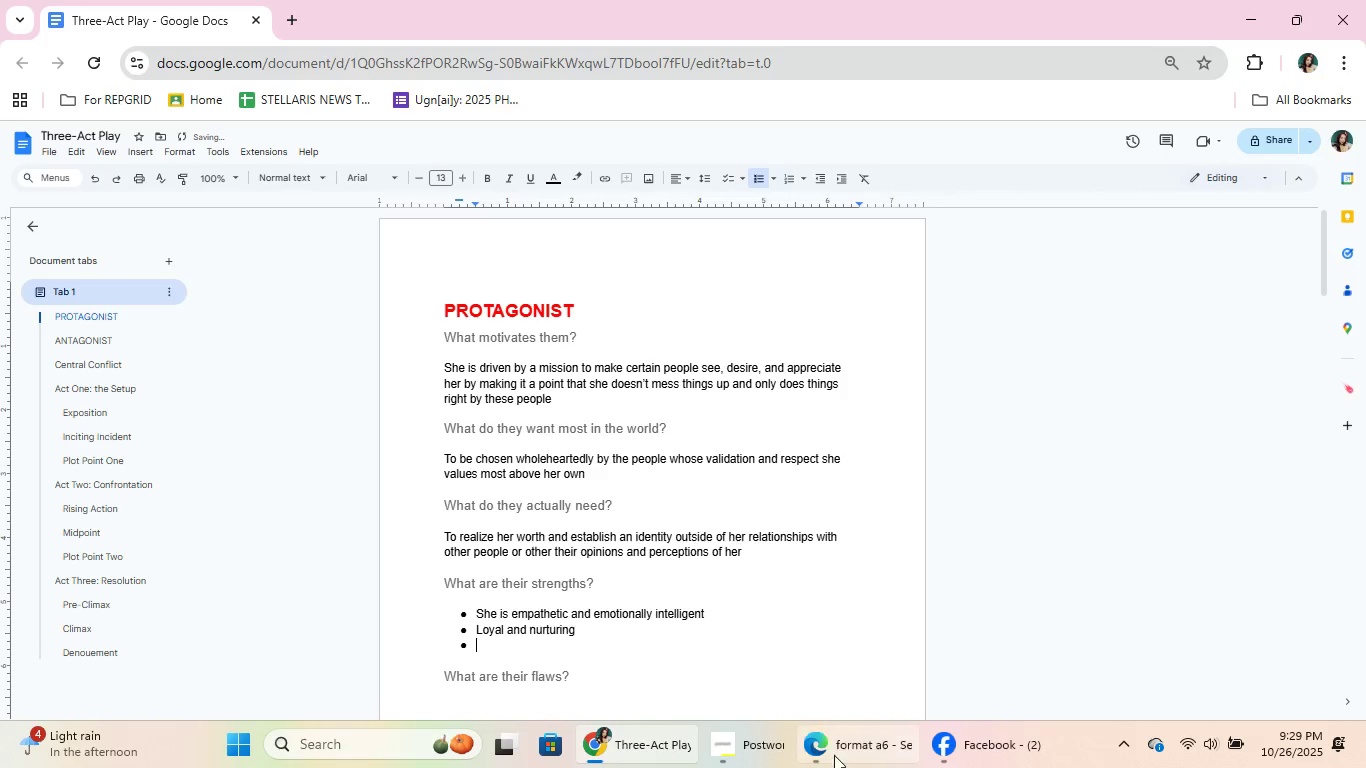 
left_click([838, 762])
 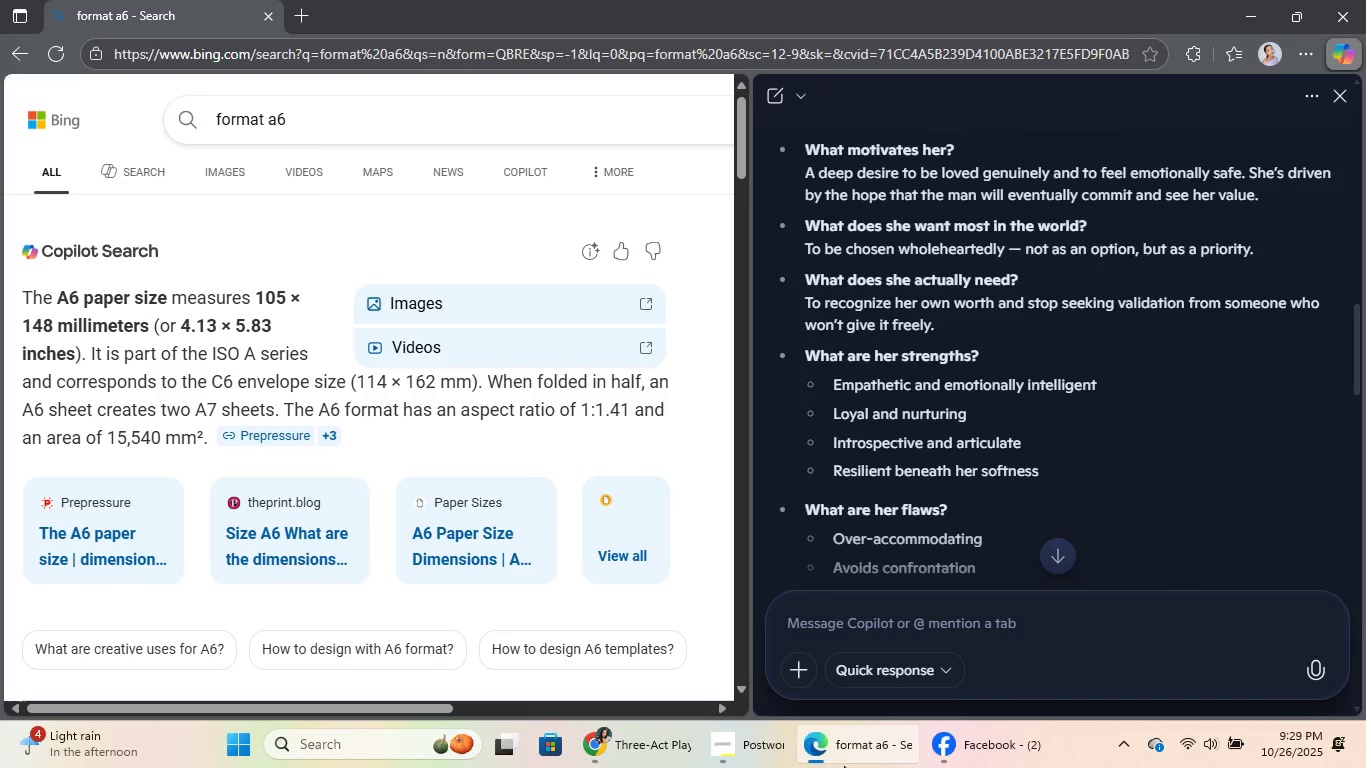 
left_click([844, 766])
 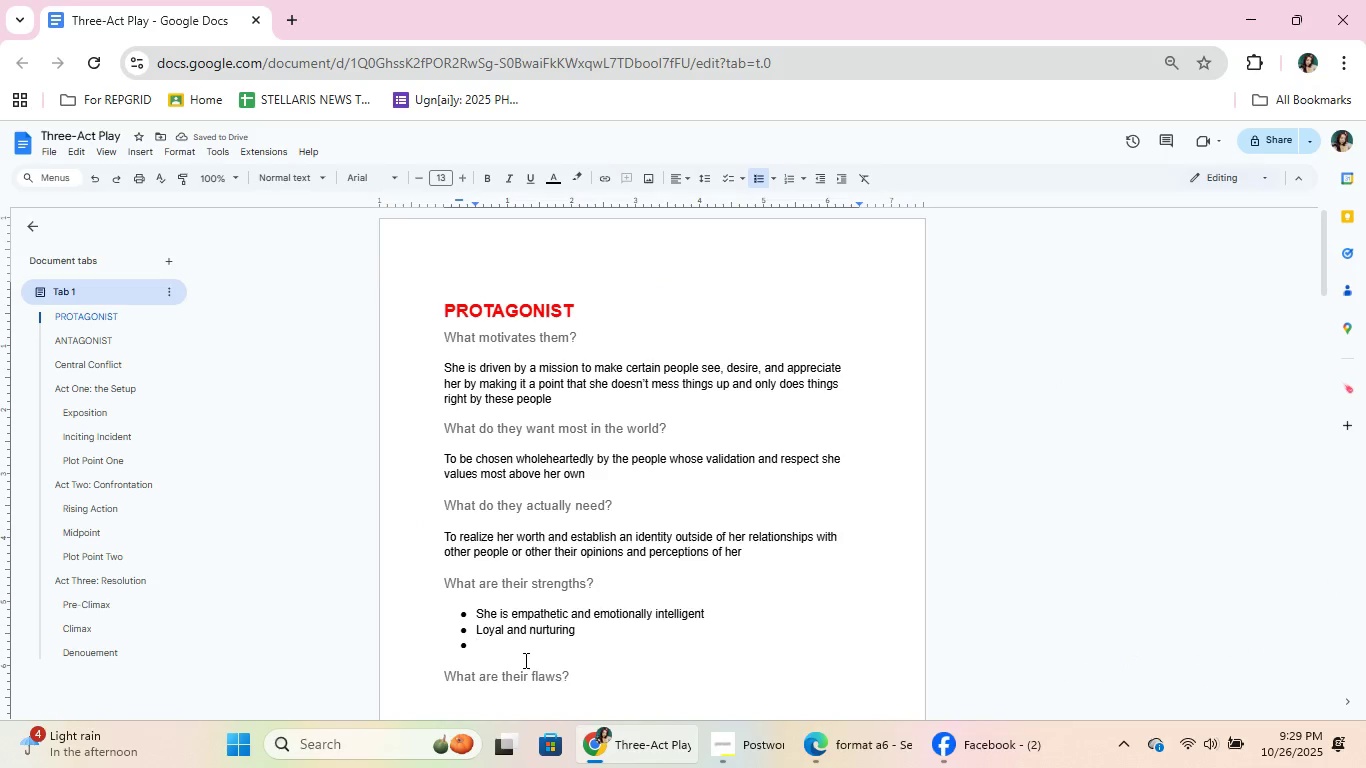 
key(CapsLock)
 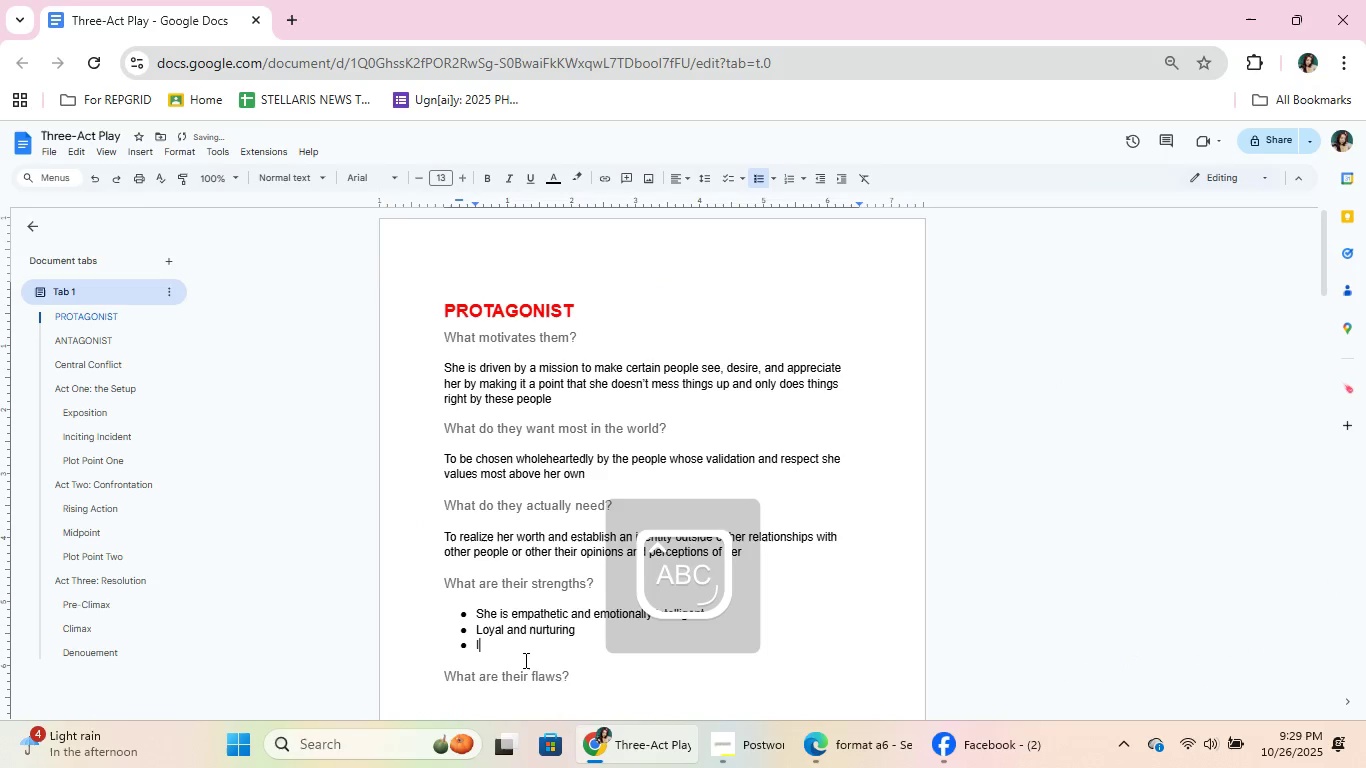 
key(I)
 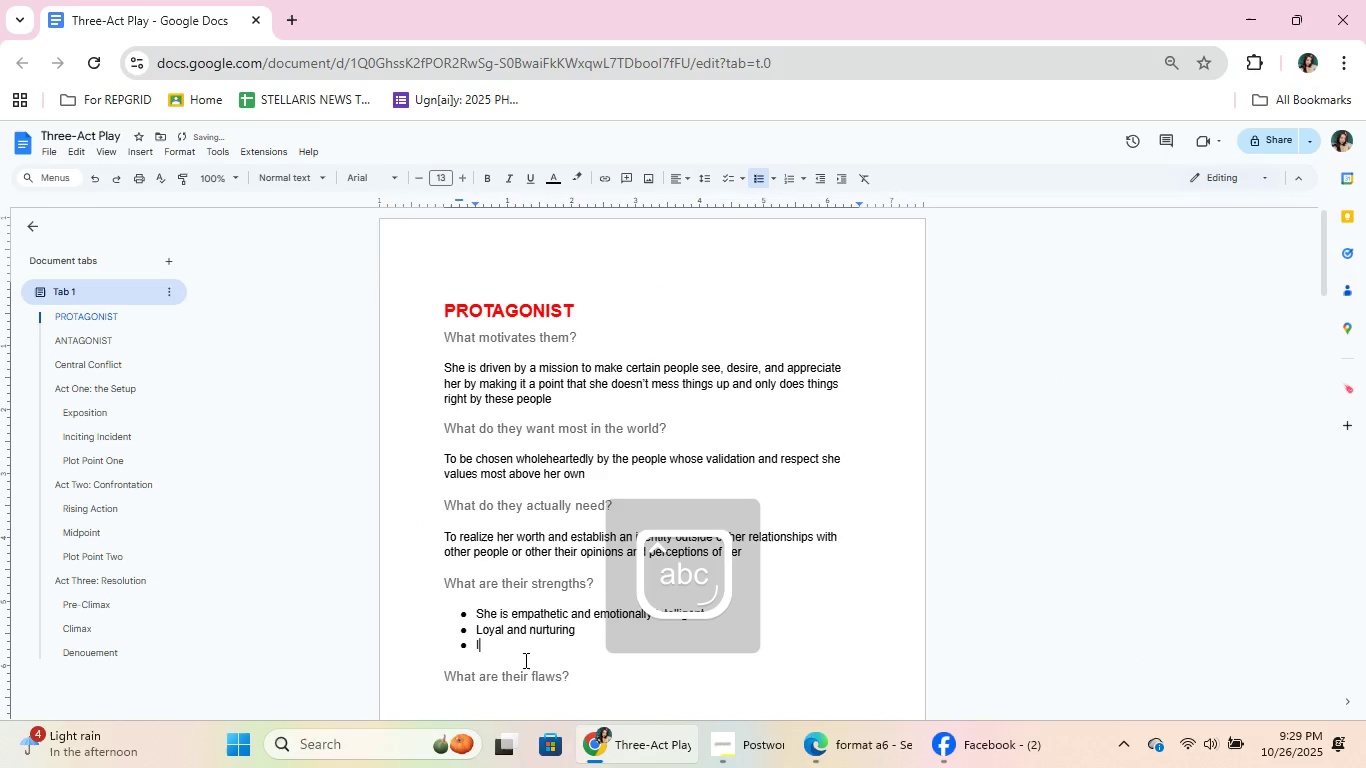 
key(CapsLock)
 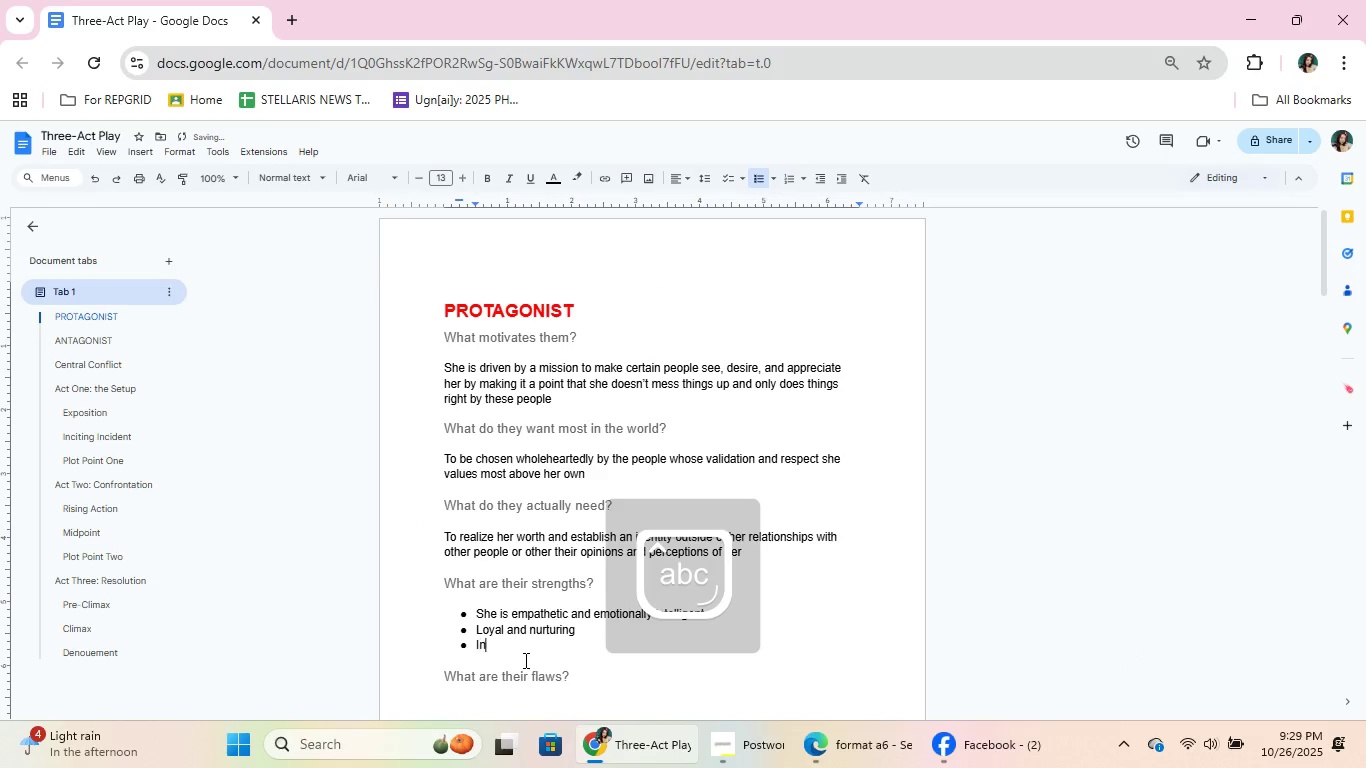 
key(N)
 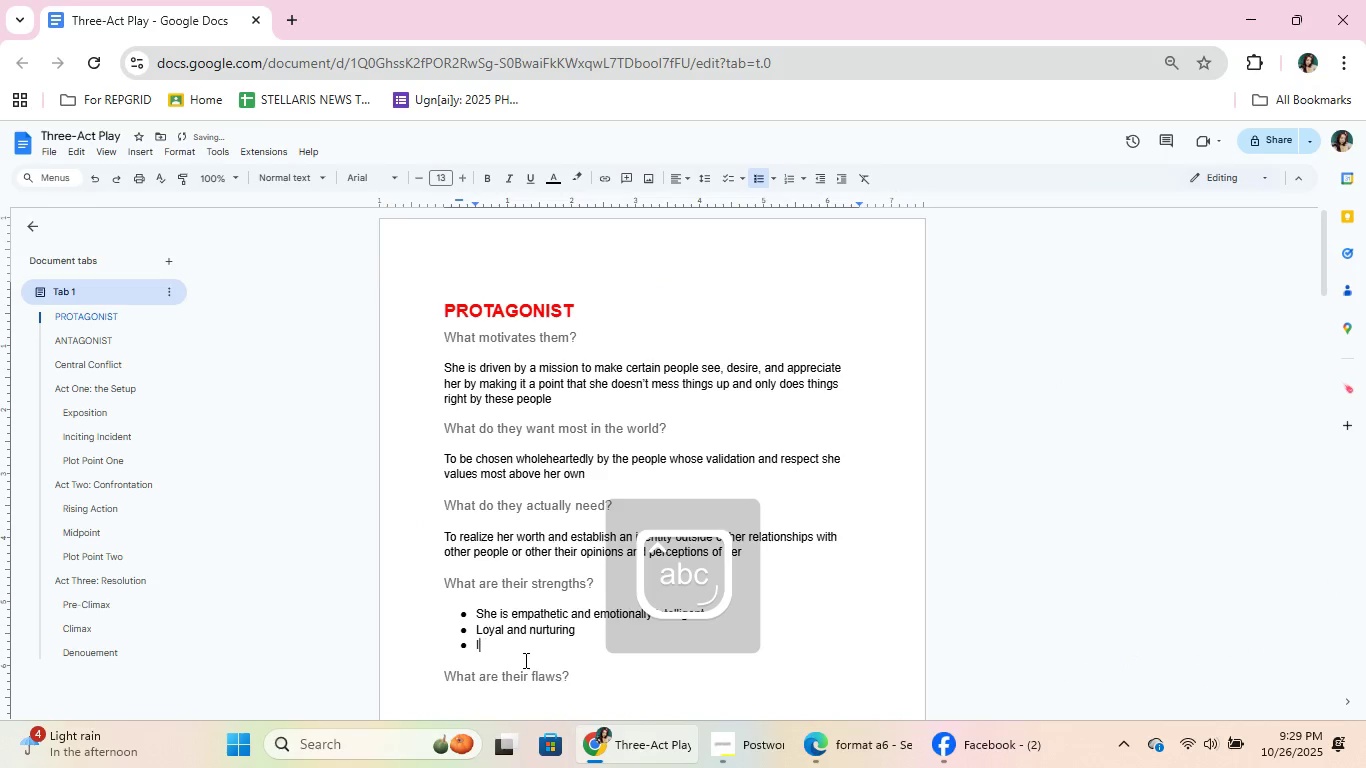 
key(Backspace)
 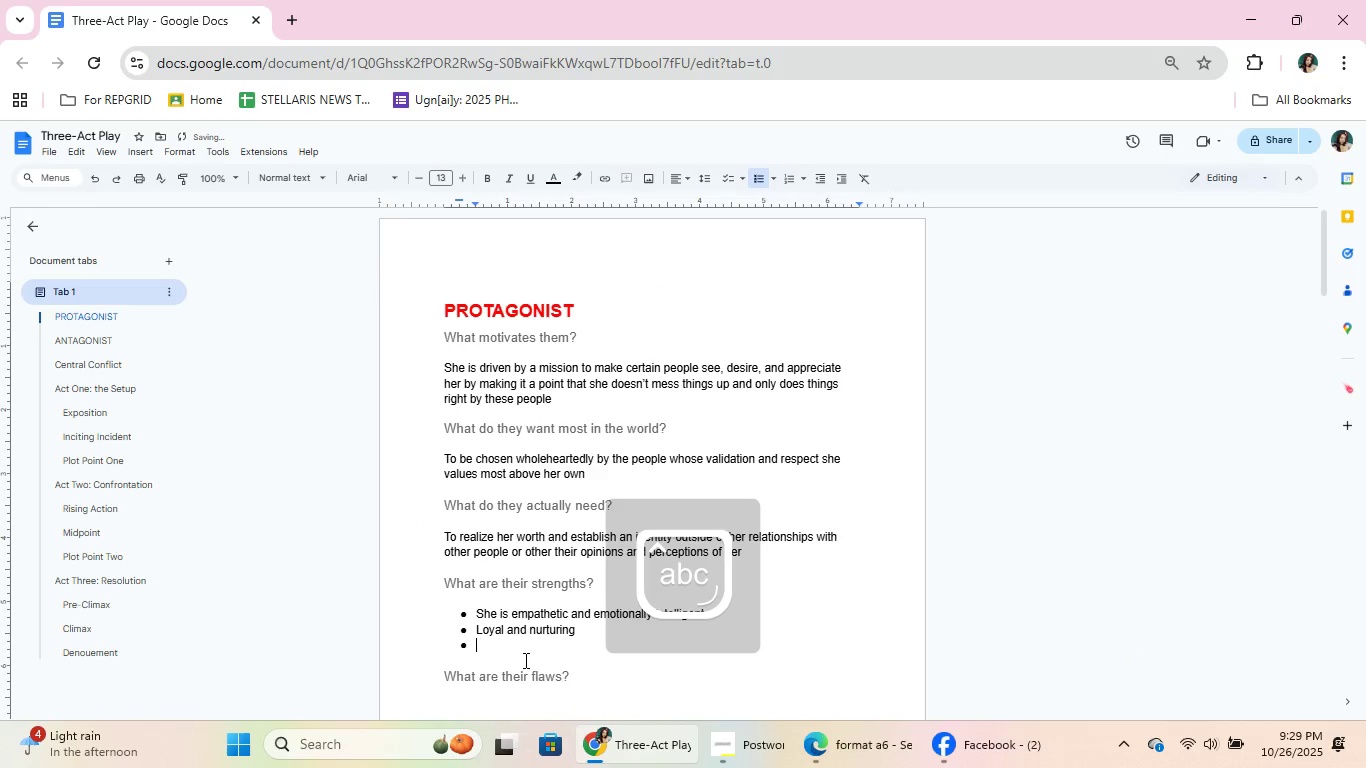 
key(Backspace)
 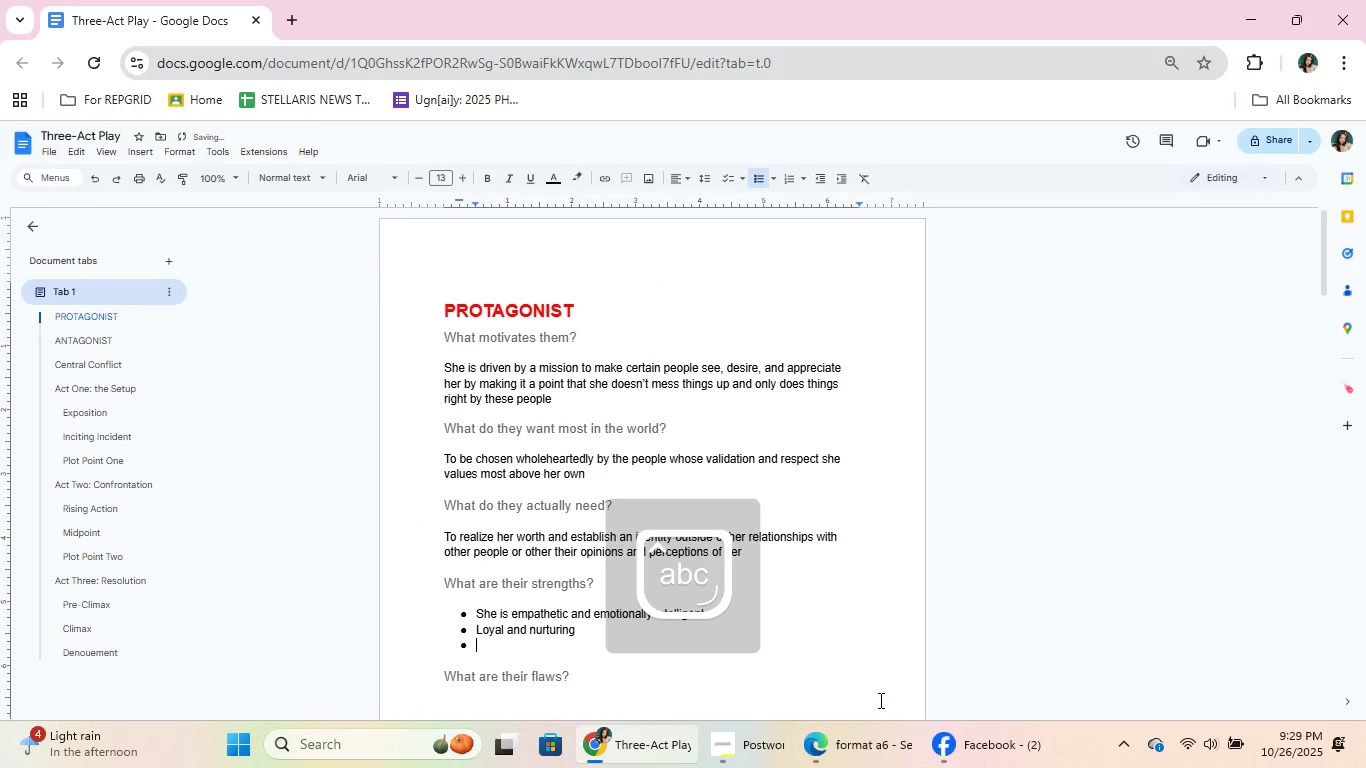 
left_click([891, 753])
 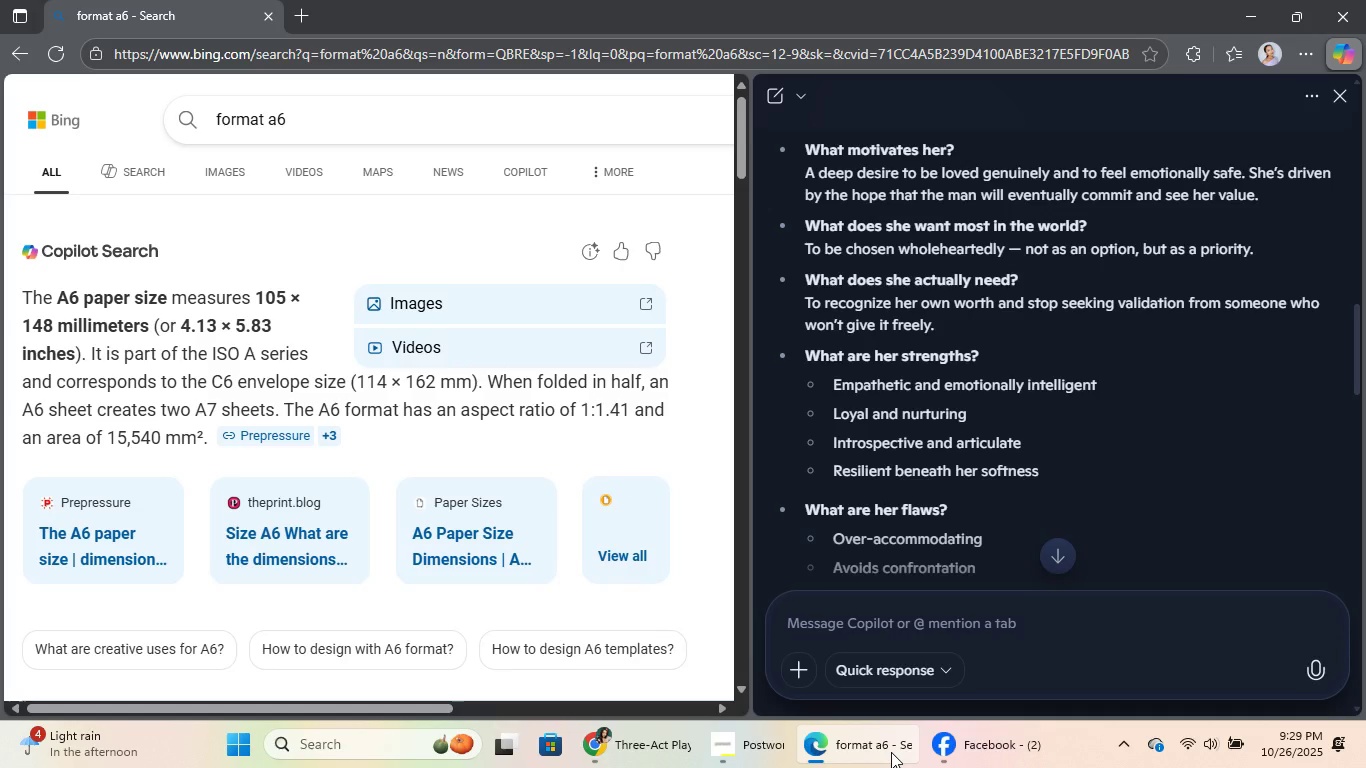 
left_click([891, 752])
 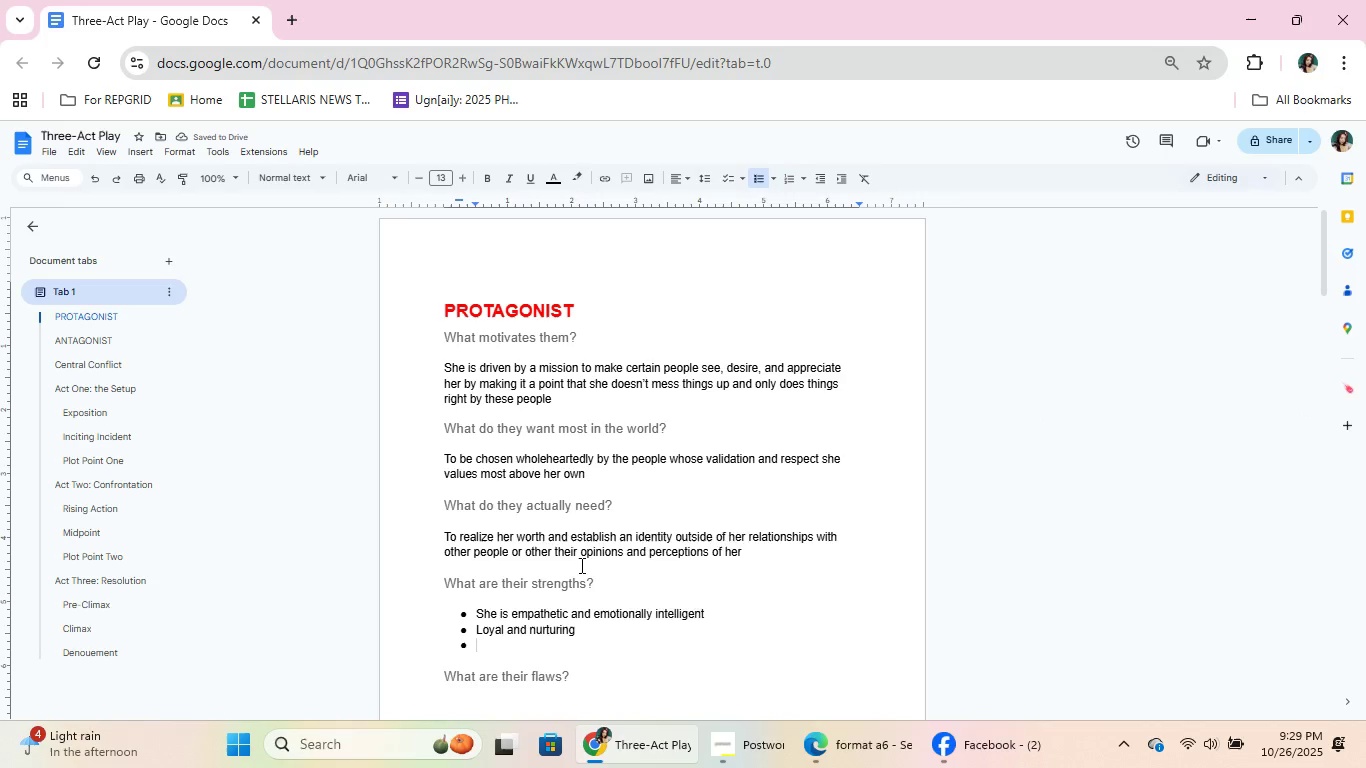 
type(Reslient)
 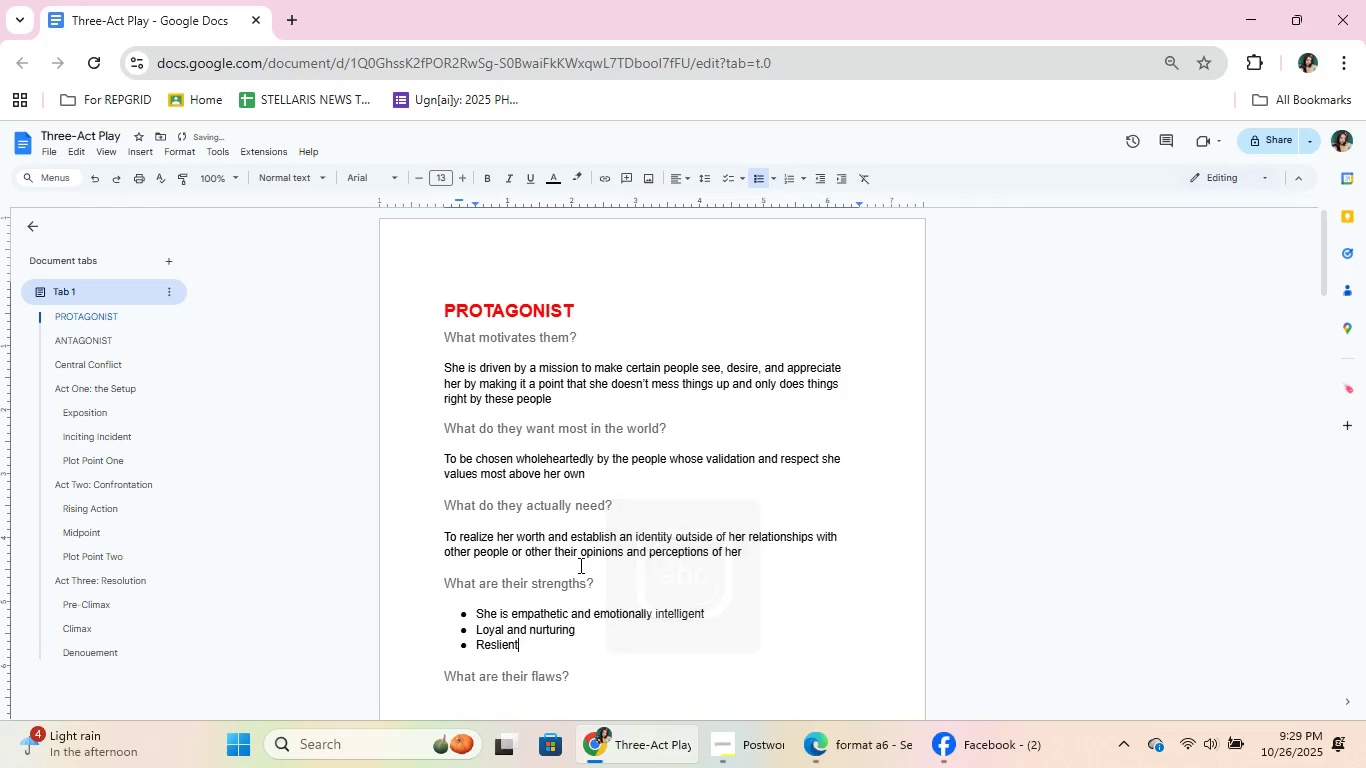 
key(Enter)
 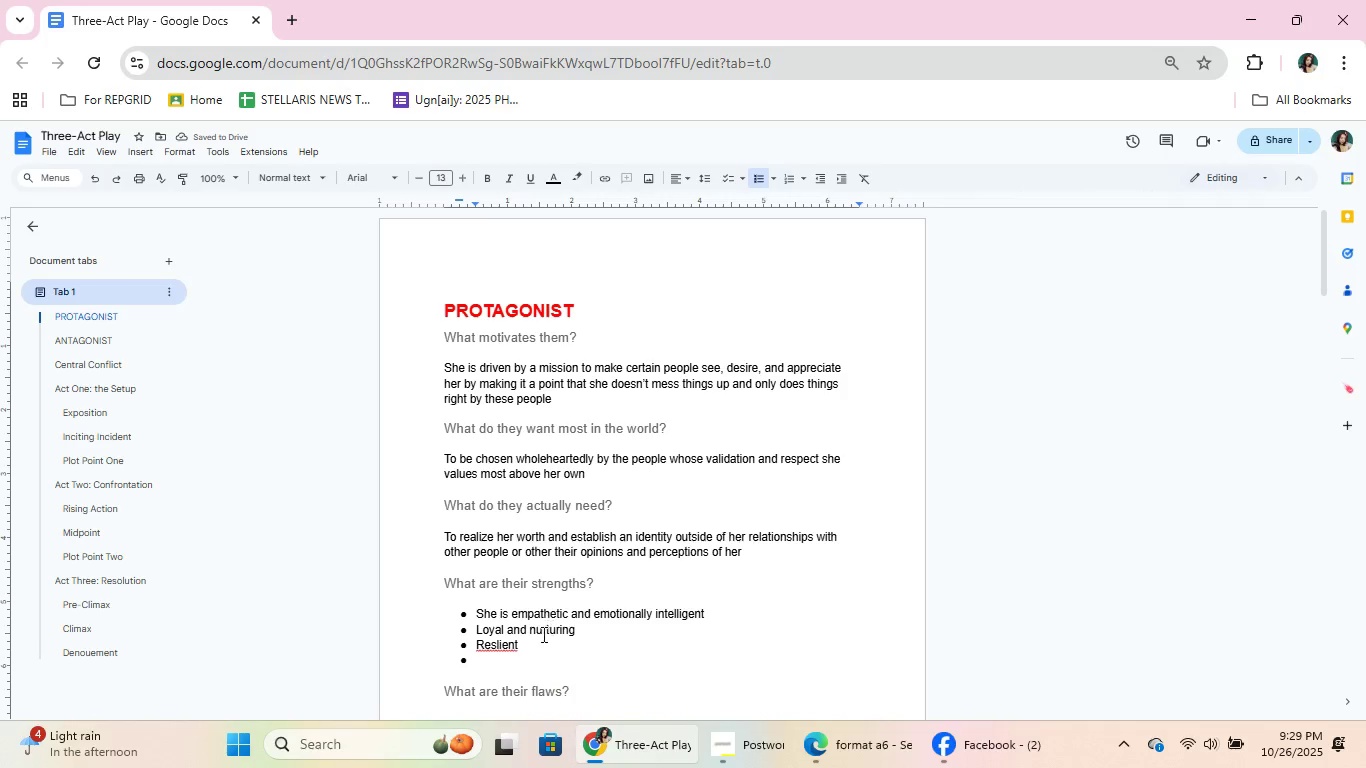 
right_click([503, 644])
 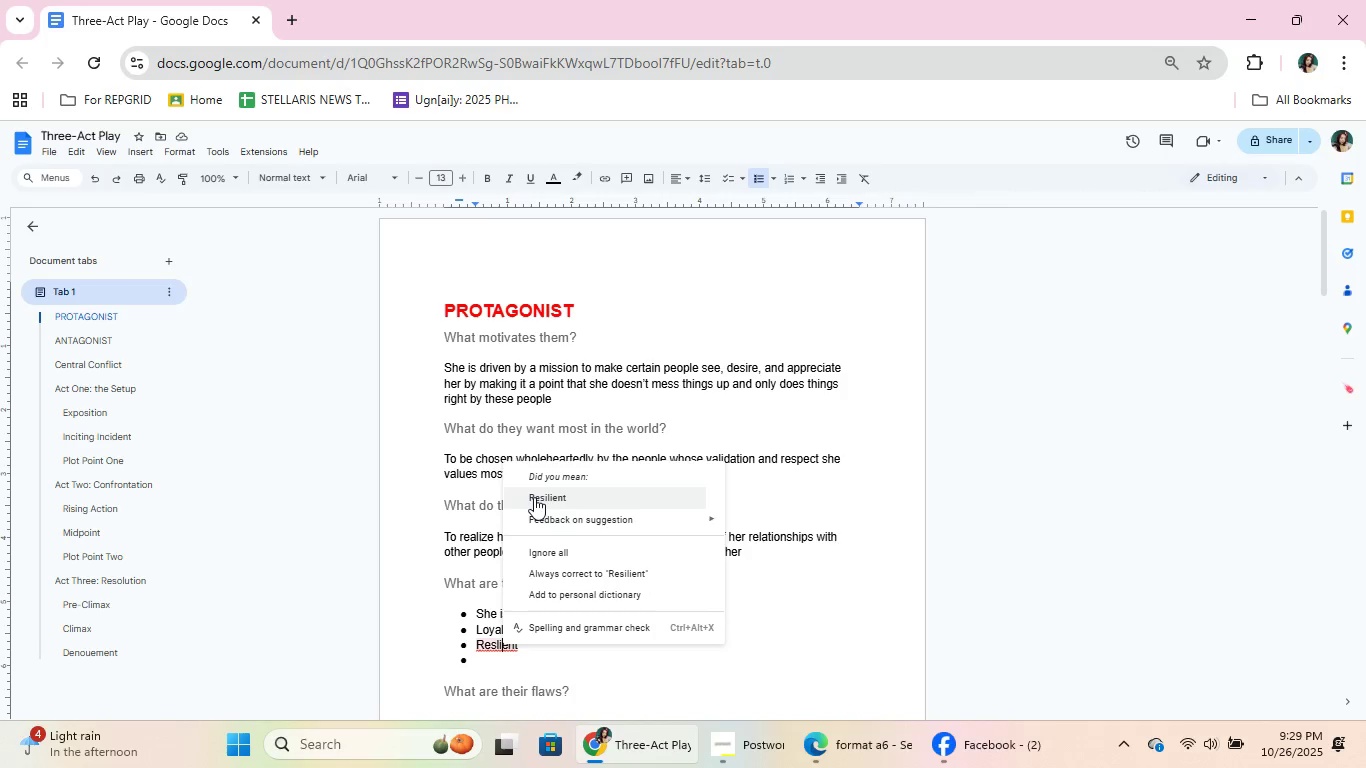 
left_click([536, 493])
 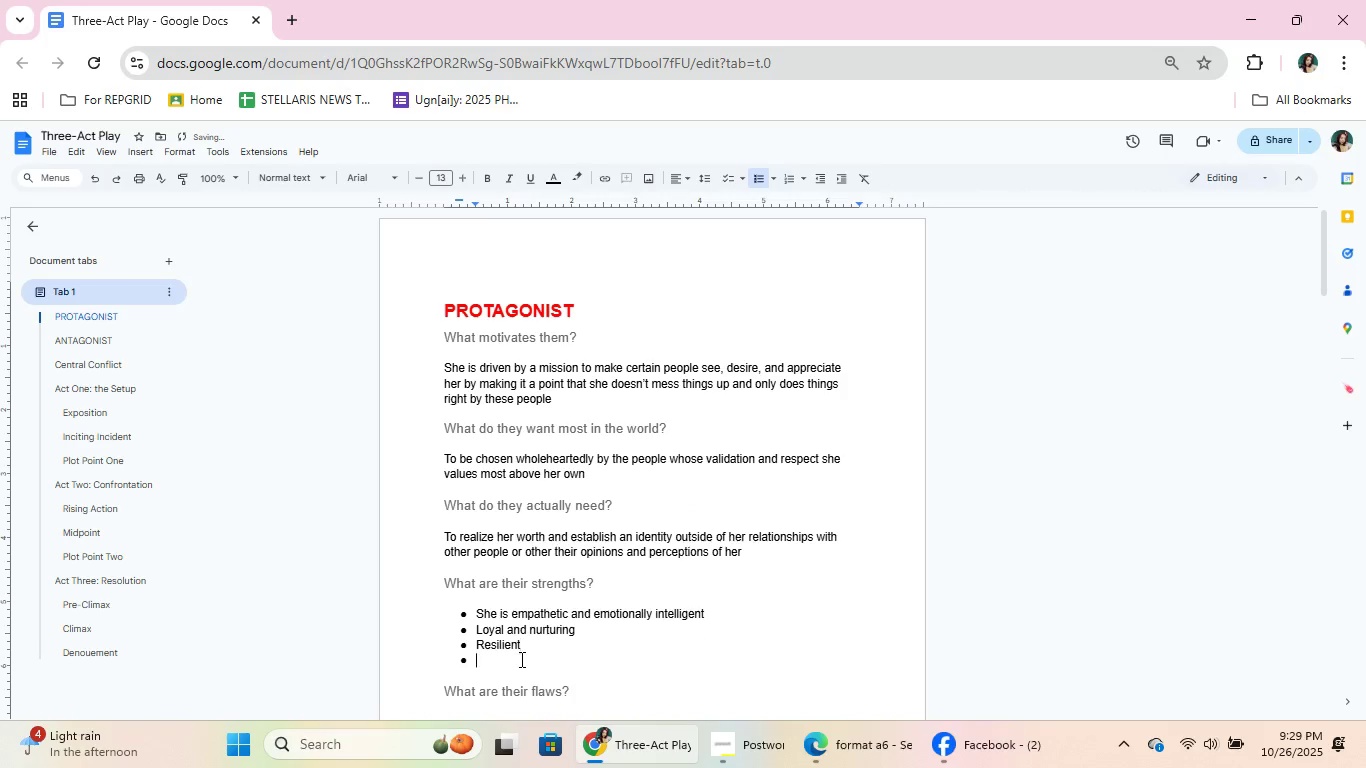 
left_click([520, 659])
 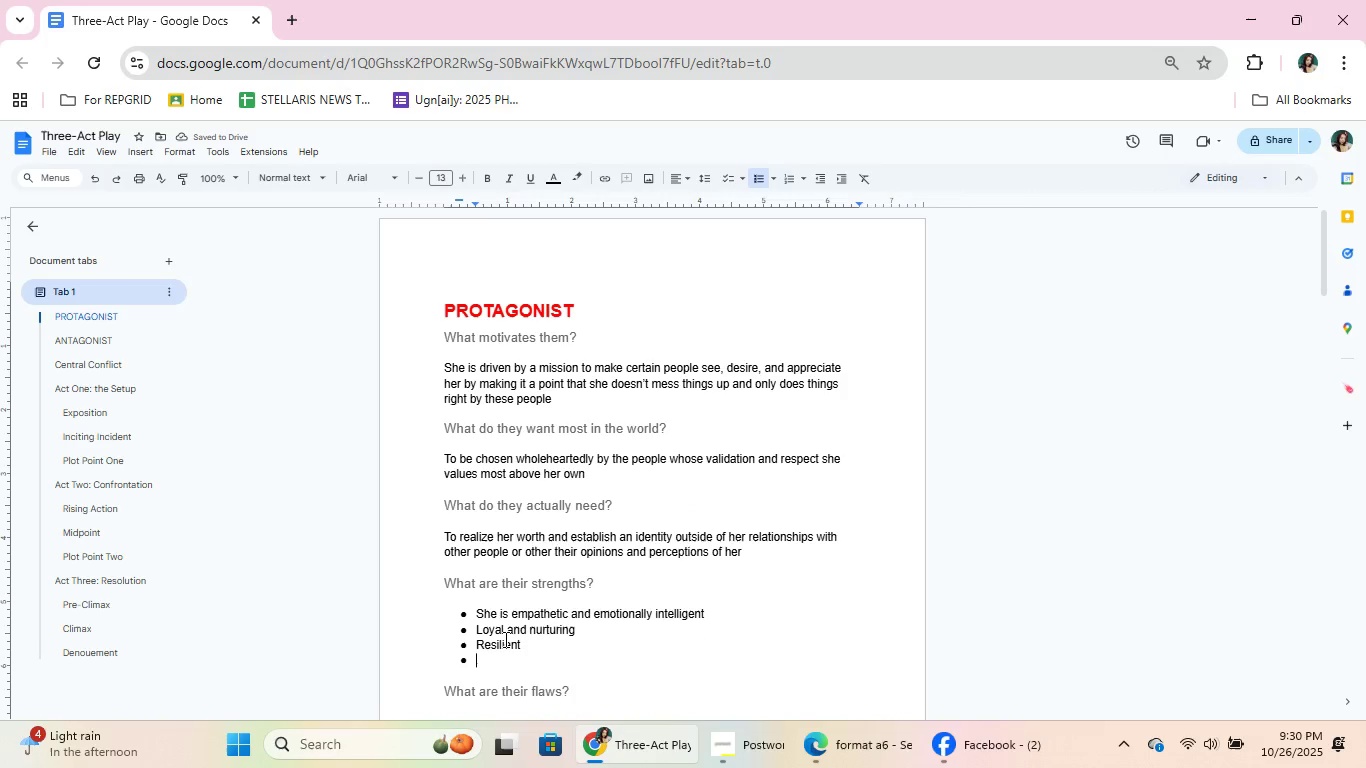 
type(She has to capacity t )
key(Backspace)
type(o )
key(Backspace)
key(Backspace)
key(Backspace)
key(Backspace)
key(Backspace)
key(Backspace)
key(Backspace)
type(She has t)
key(Backspace)
key(Backspace)
type( the )
key(Backspace)
type( capacity ti )
key(Backspace)
key(Backspace)
type(o )
key(Backspace)
key(Backspace)
key(Backspace)
key(Backspace)
key(Backspace)
key(Backspace)
key(Backspace)
 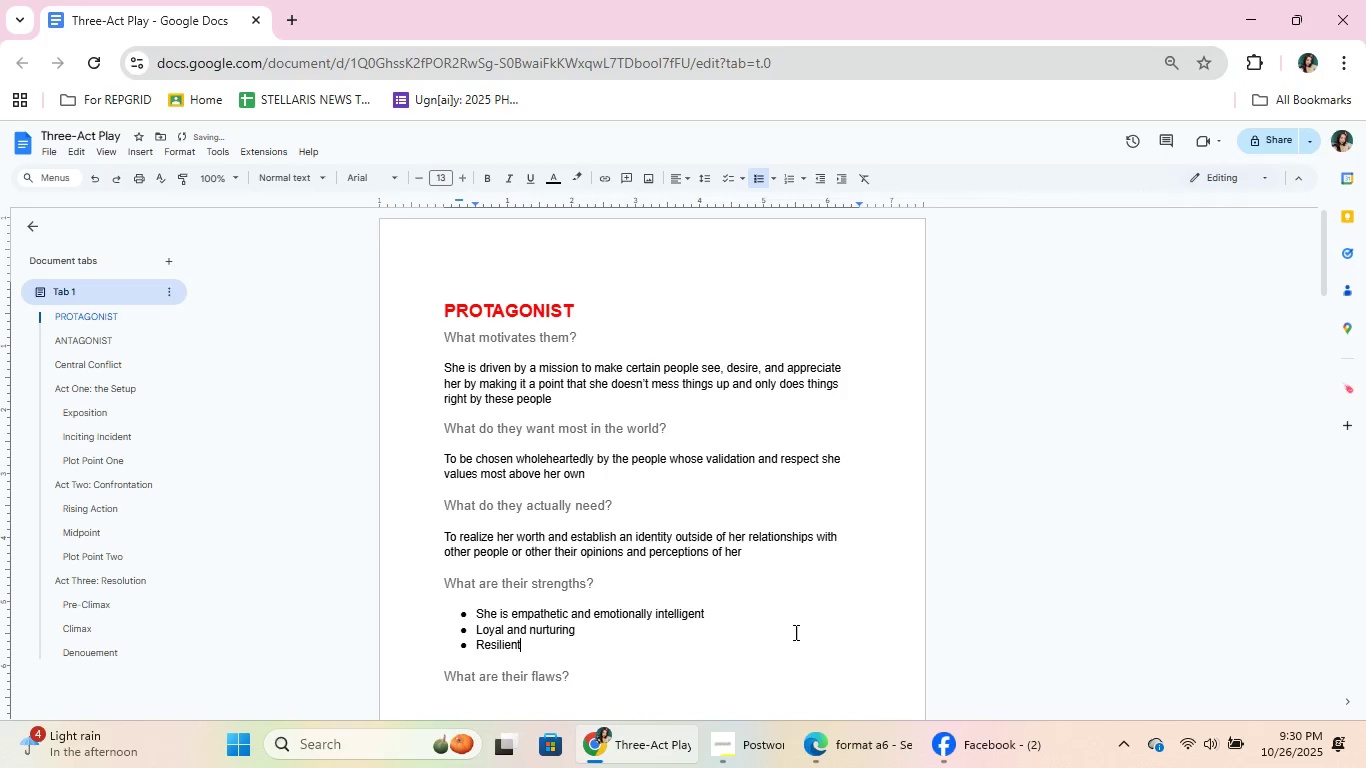 
scroll: coordinate [794, 632], scroll_direction: down, amount: 2.0
 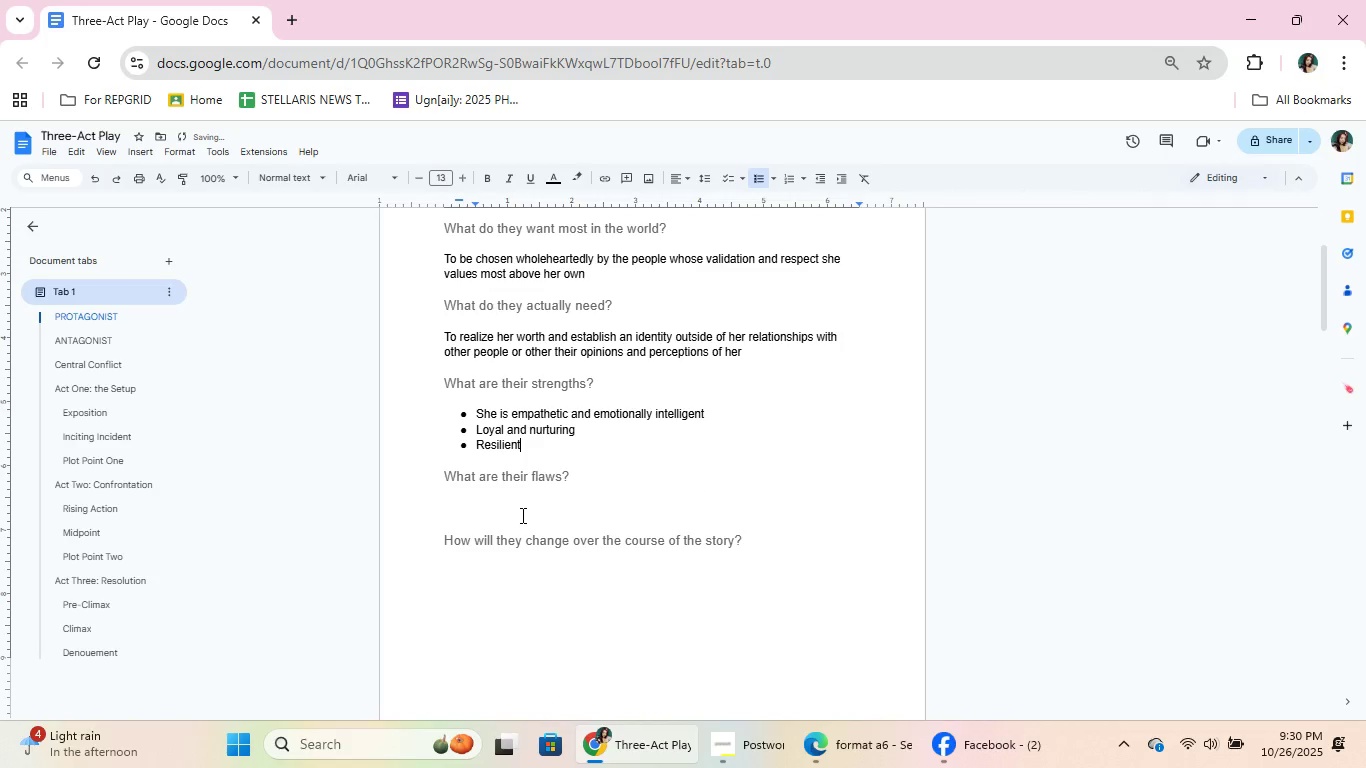 
left_click([520, 502])
 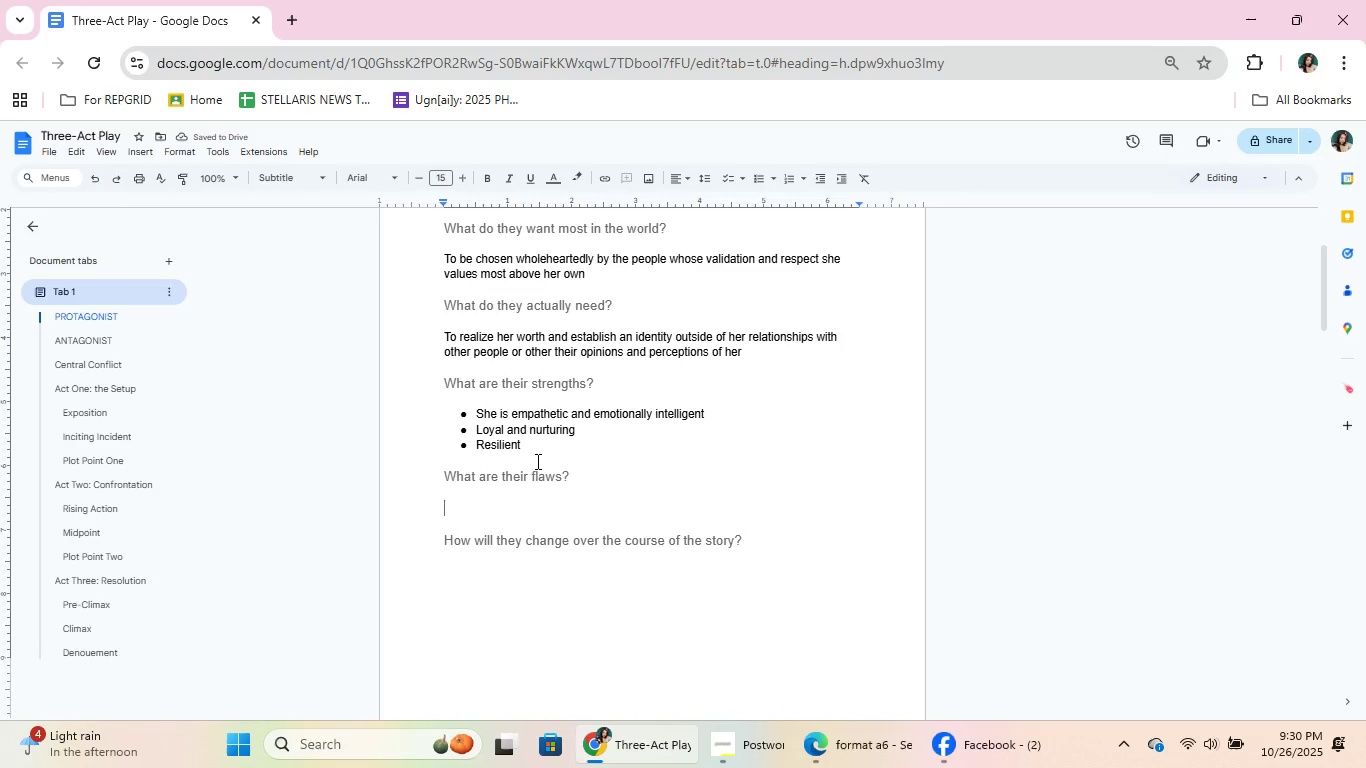 
key(Control+V)
 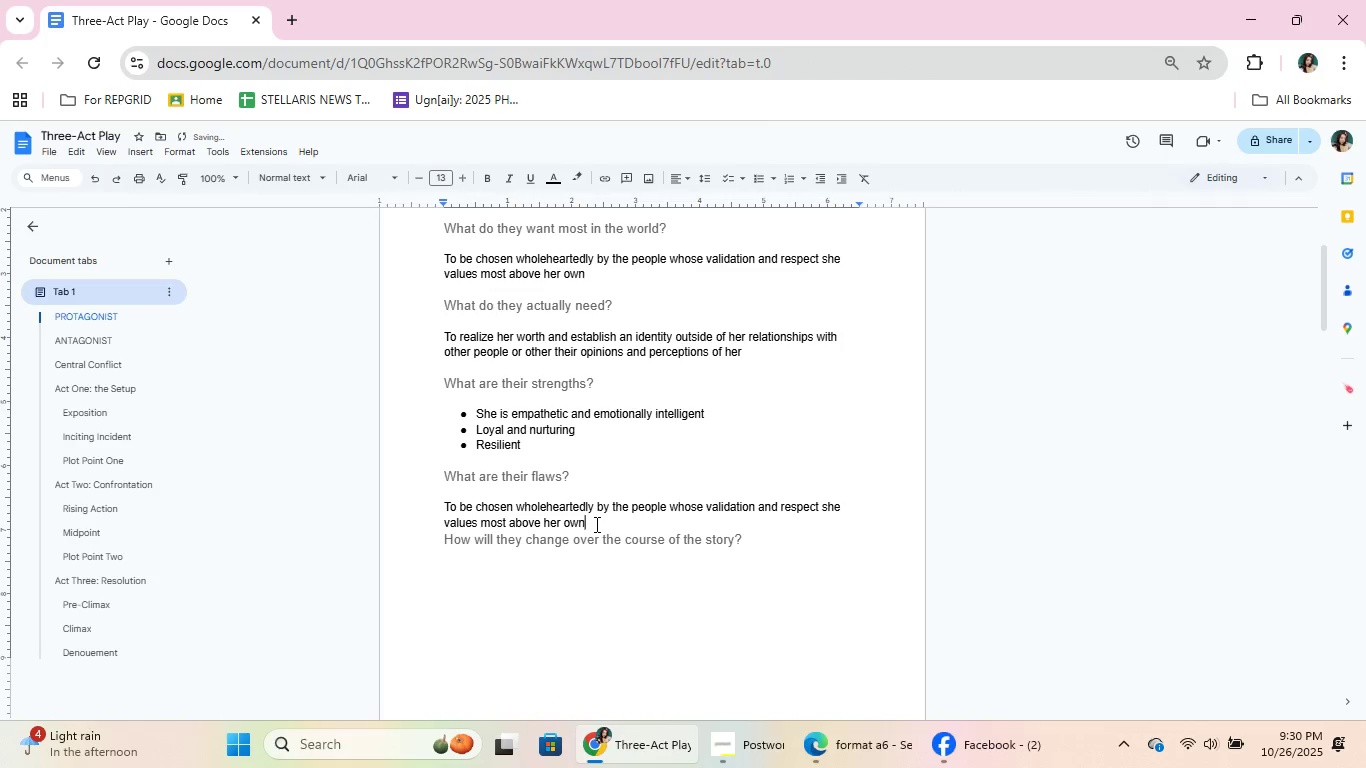 
key(NumpadEnter)
 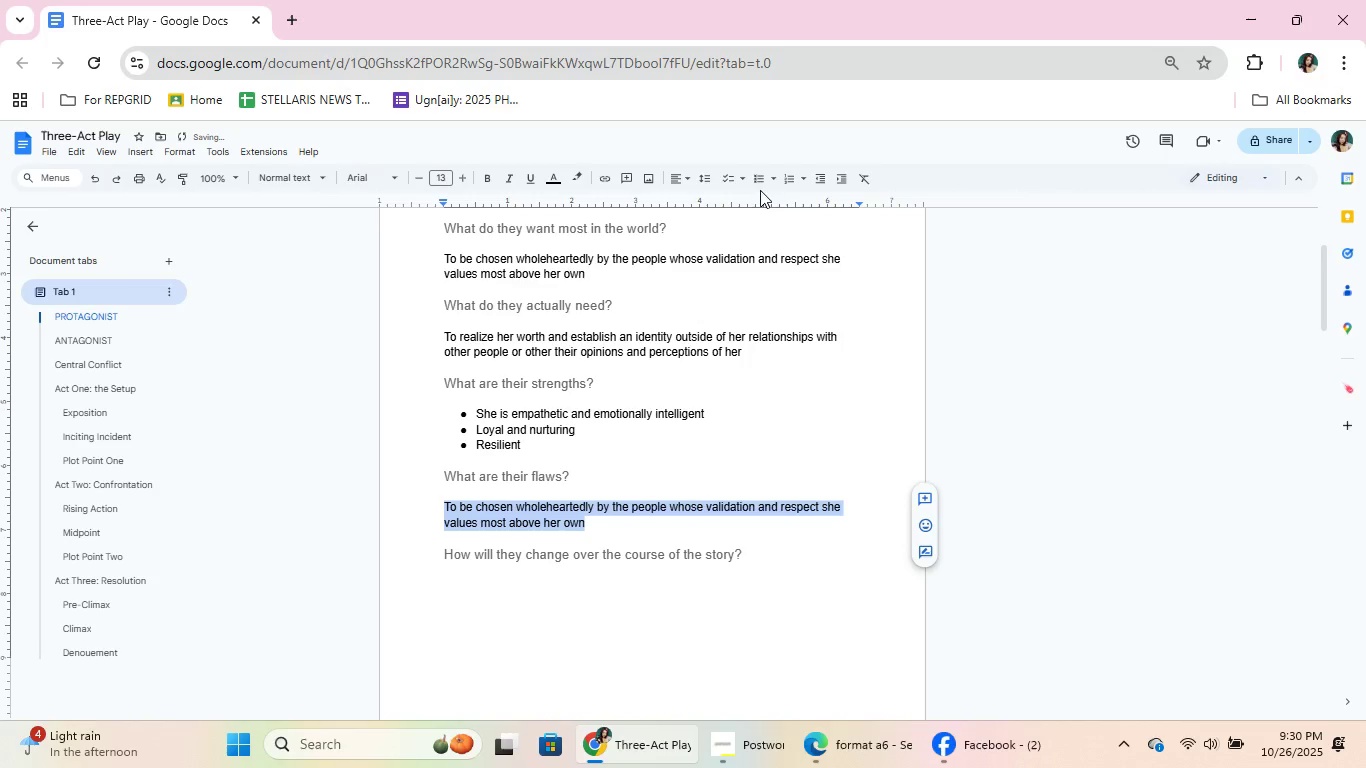 
left_click([765, 182])
 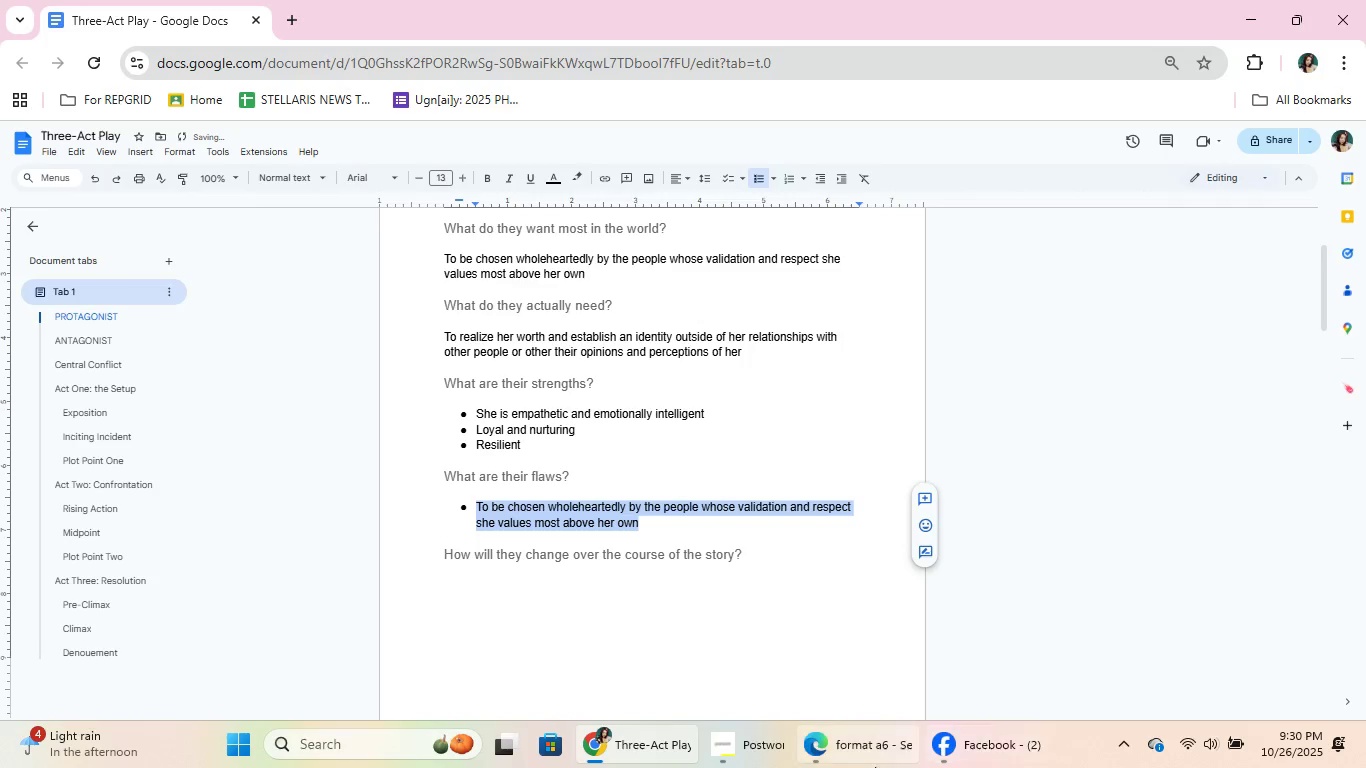 
left_click([875, 767])
 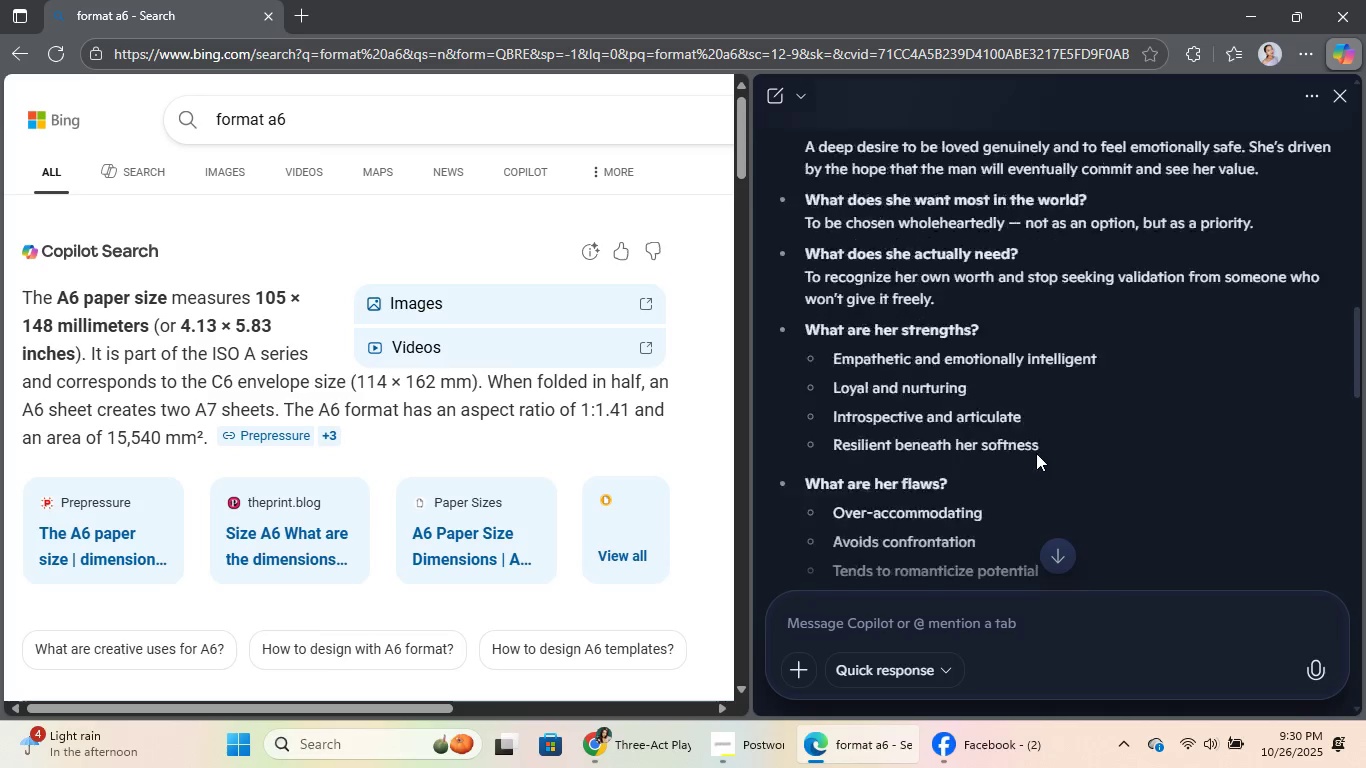 
scroll: coordinate [1036, 453], scroll_direction: down, amount: 1.0
 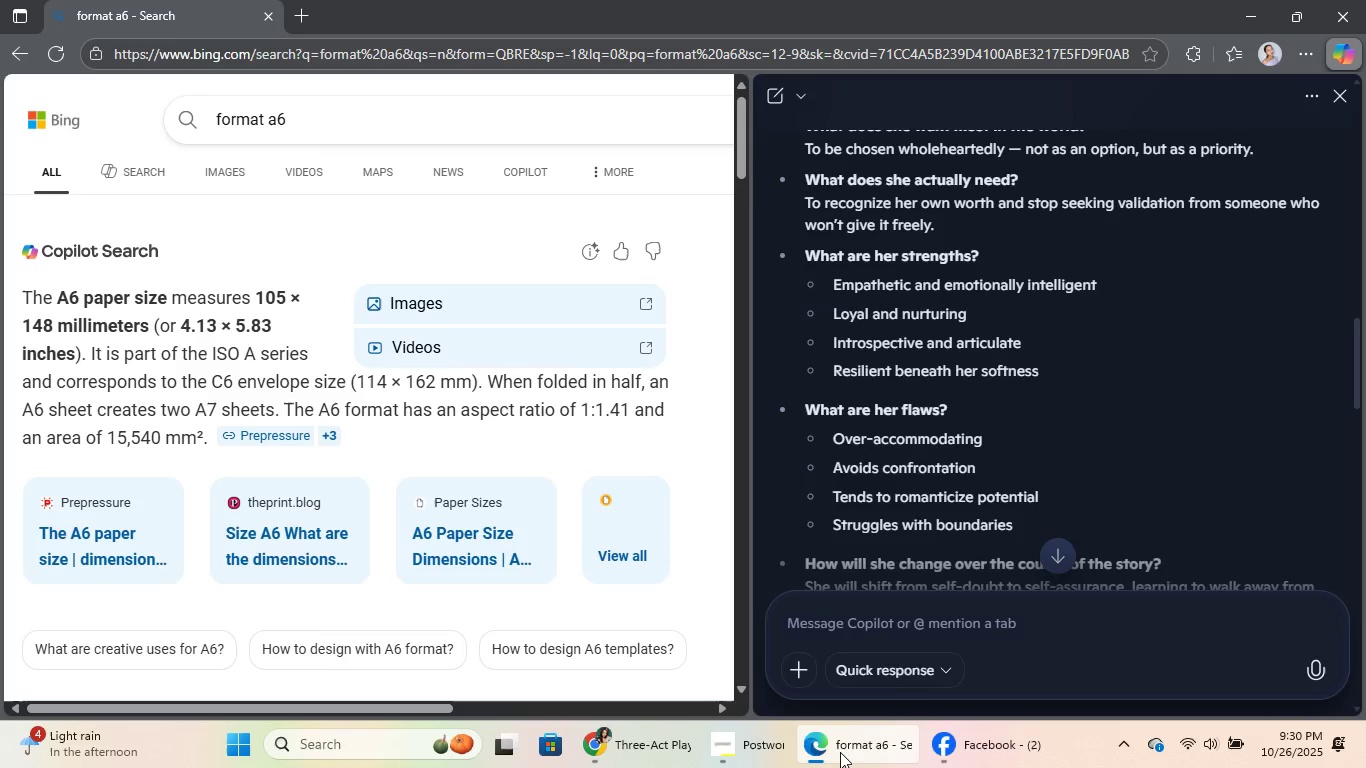 
left_click([845, 757])
 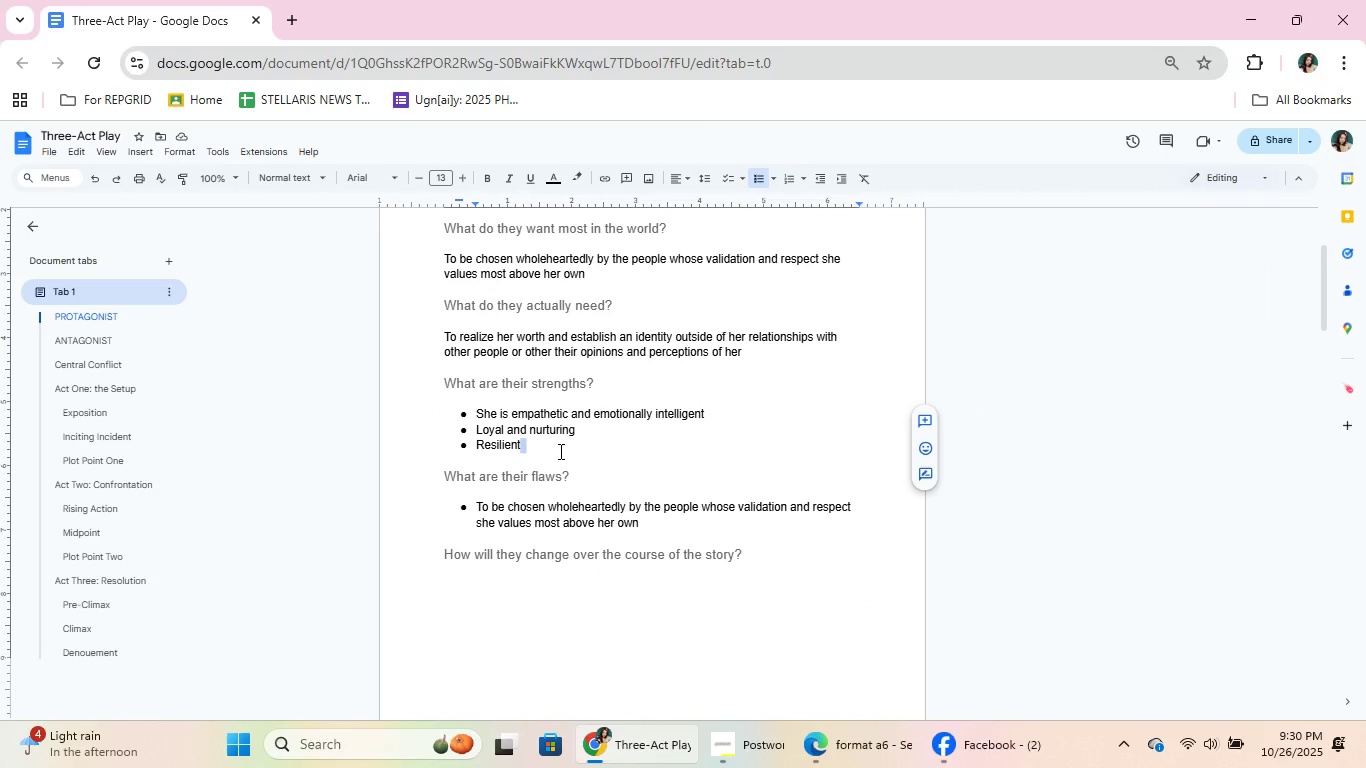 
key(ArrowLeft)
 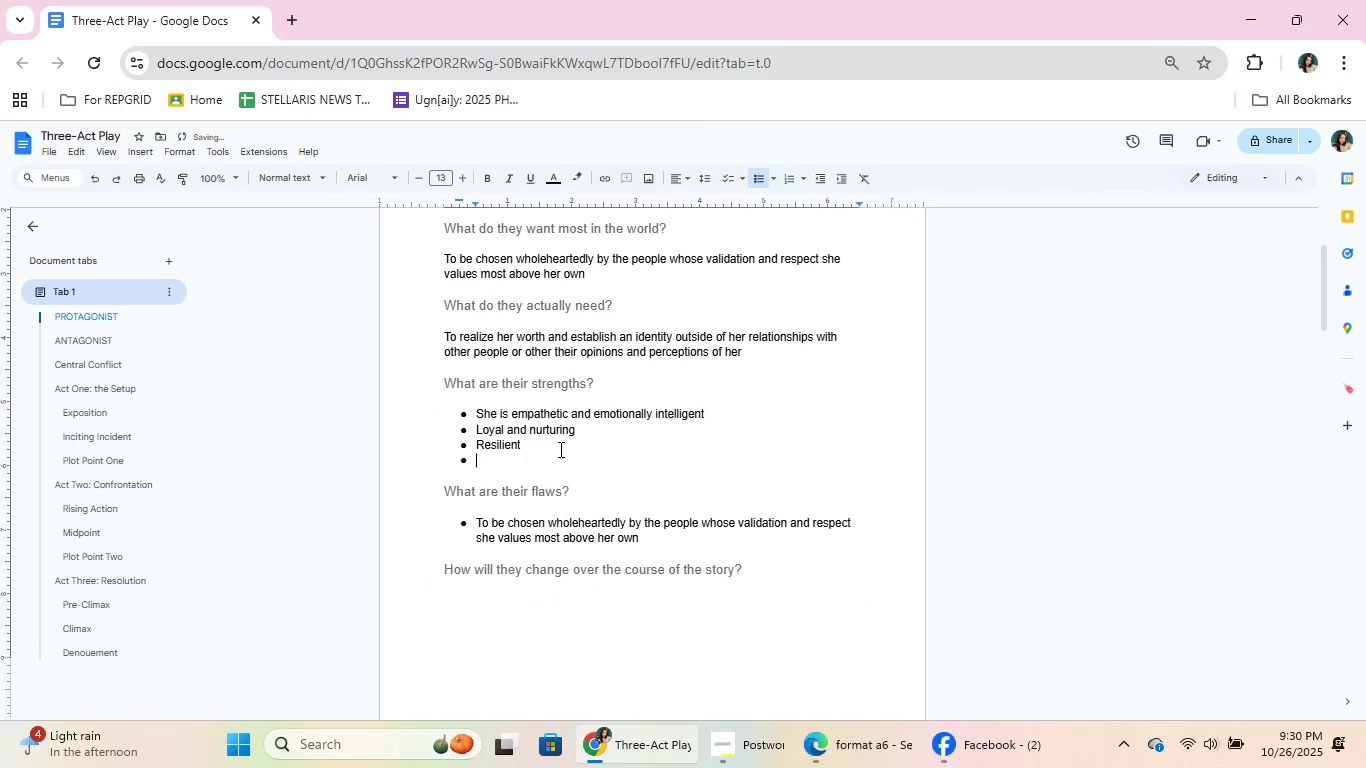 
key(Enter)
 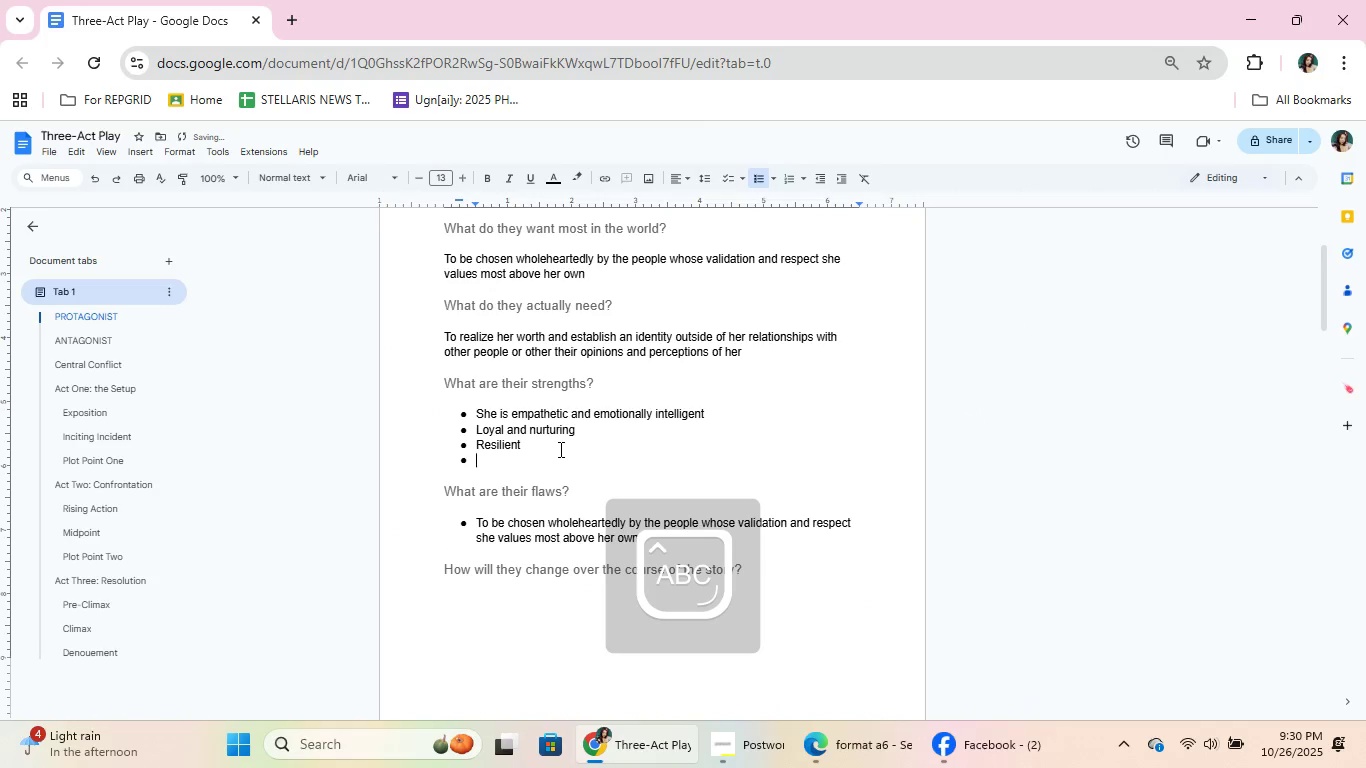 
type(Communicates)
key(Backspace)
key(Backspace)
key(Backspace)
key(Backspace)
key(Backspace)
type(The capacity to communicate and be vulnerable)
 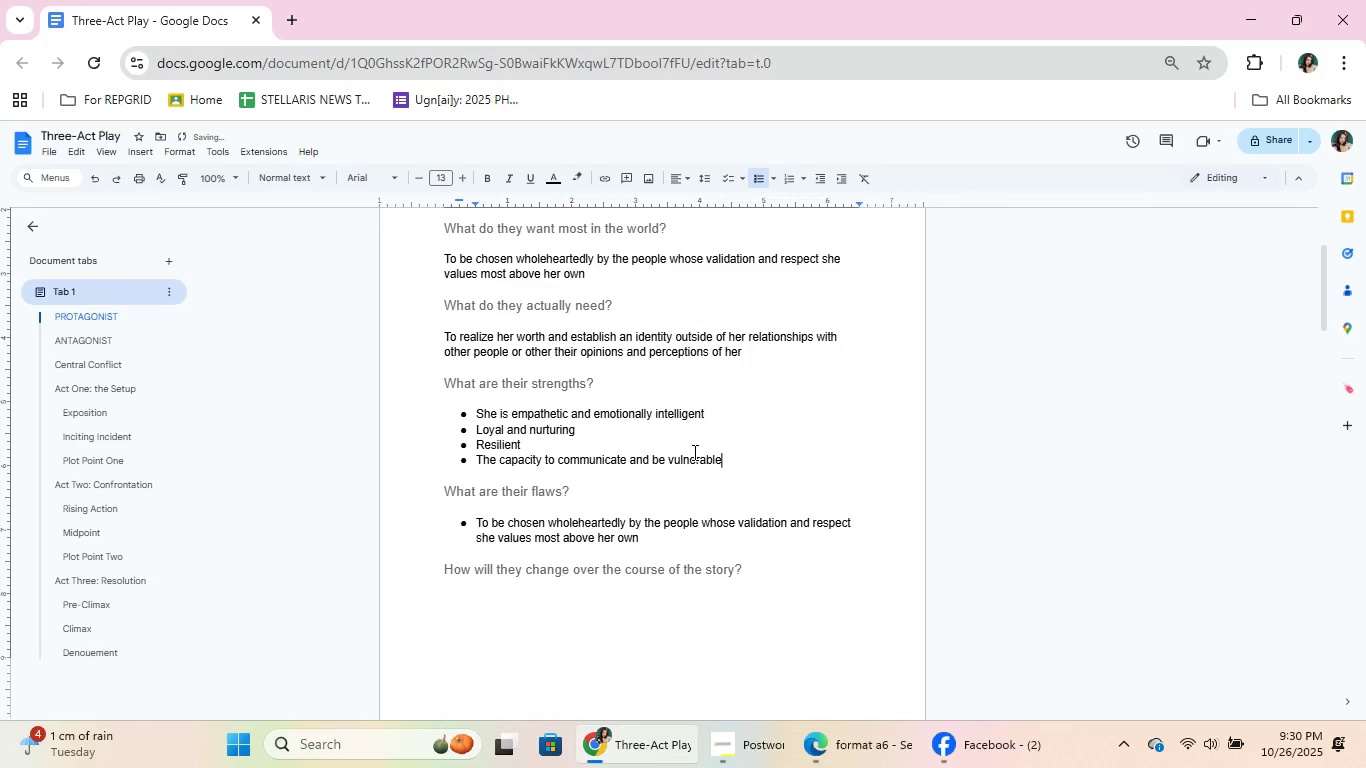 
left_click([683, 529])
 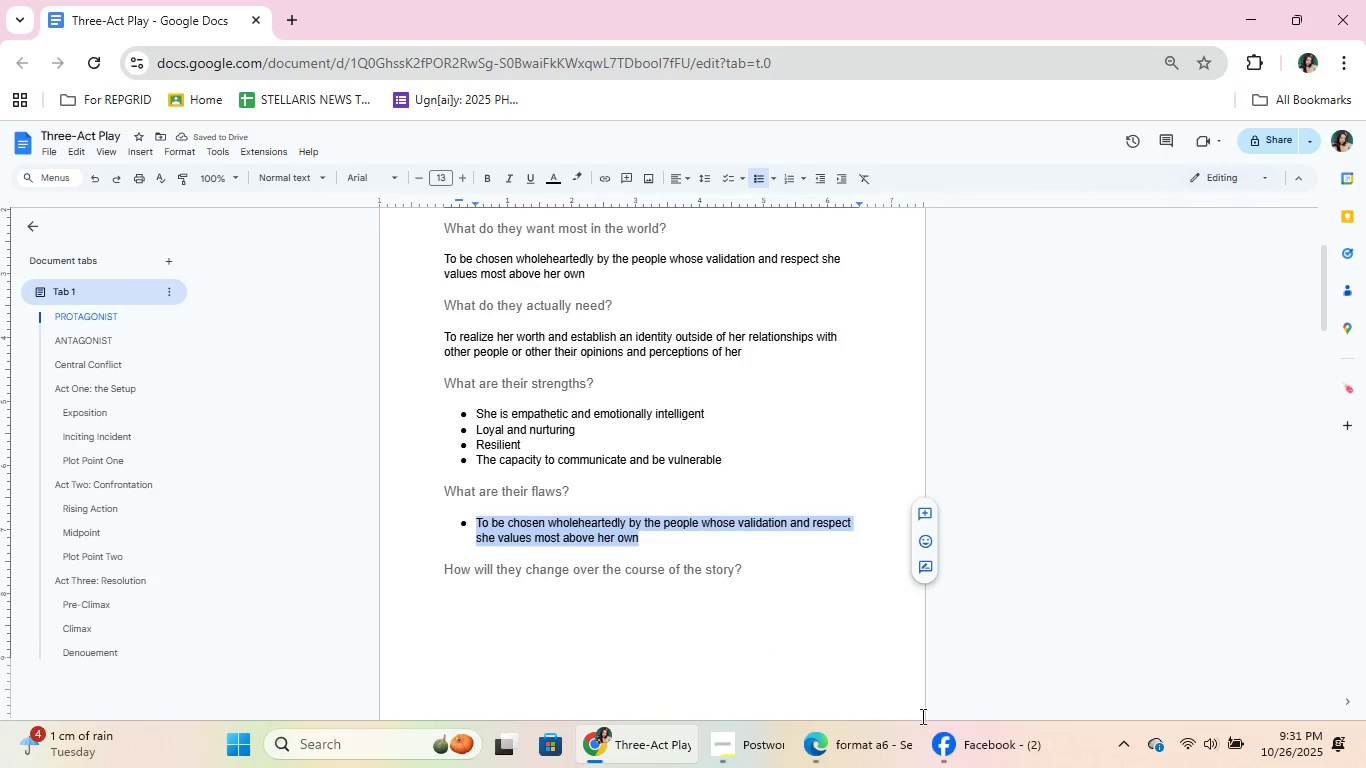 
left_click([837, 767])
 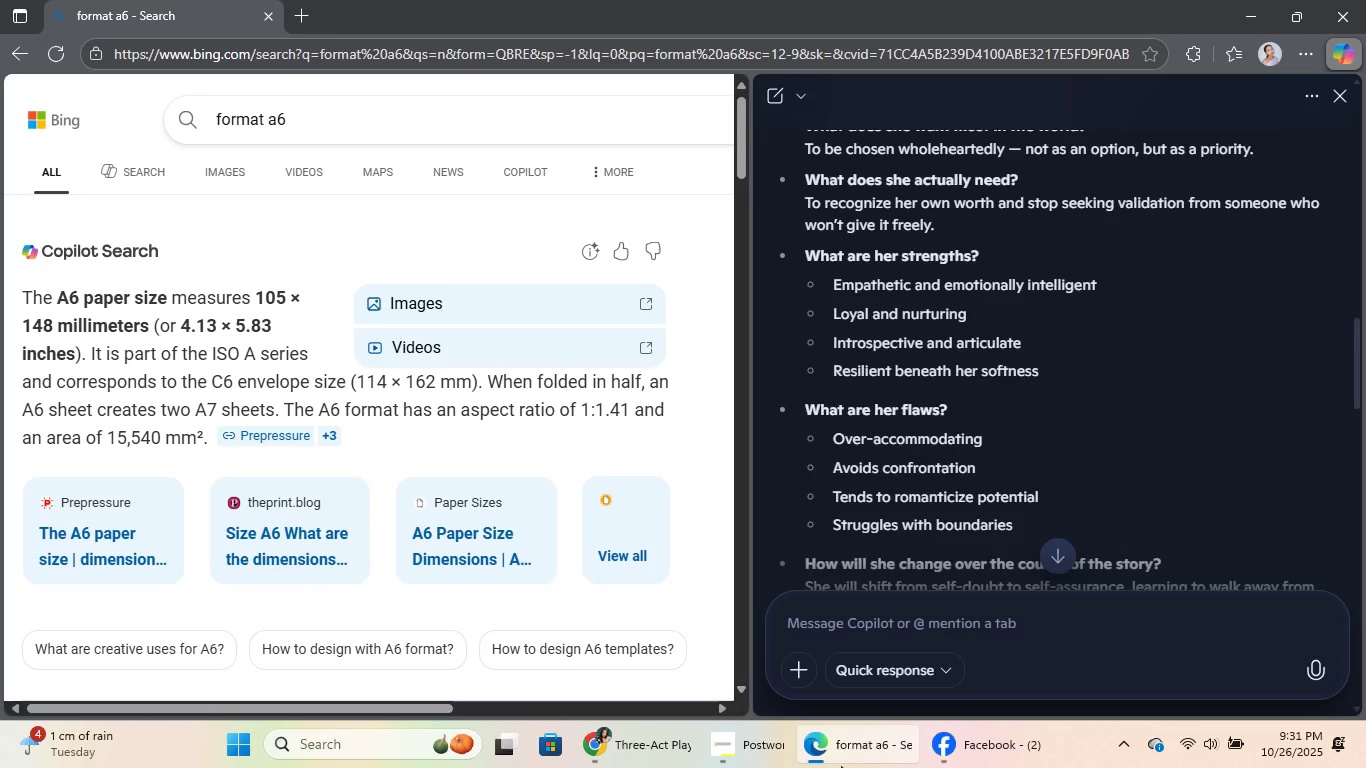 
left_click([841, 766])
 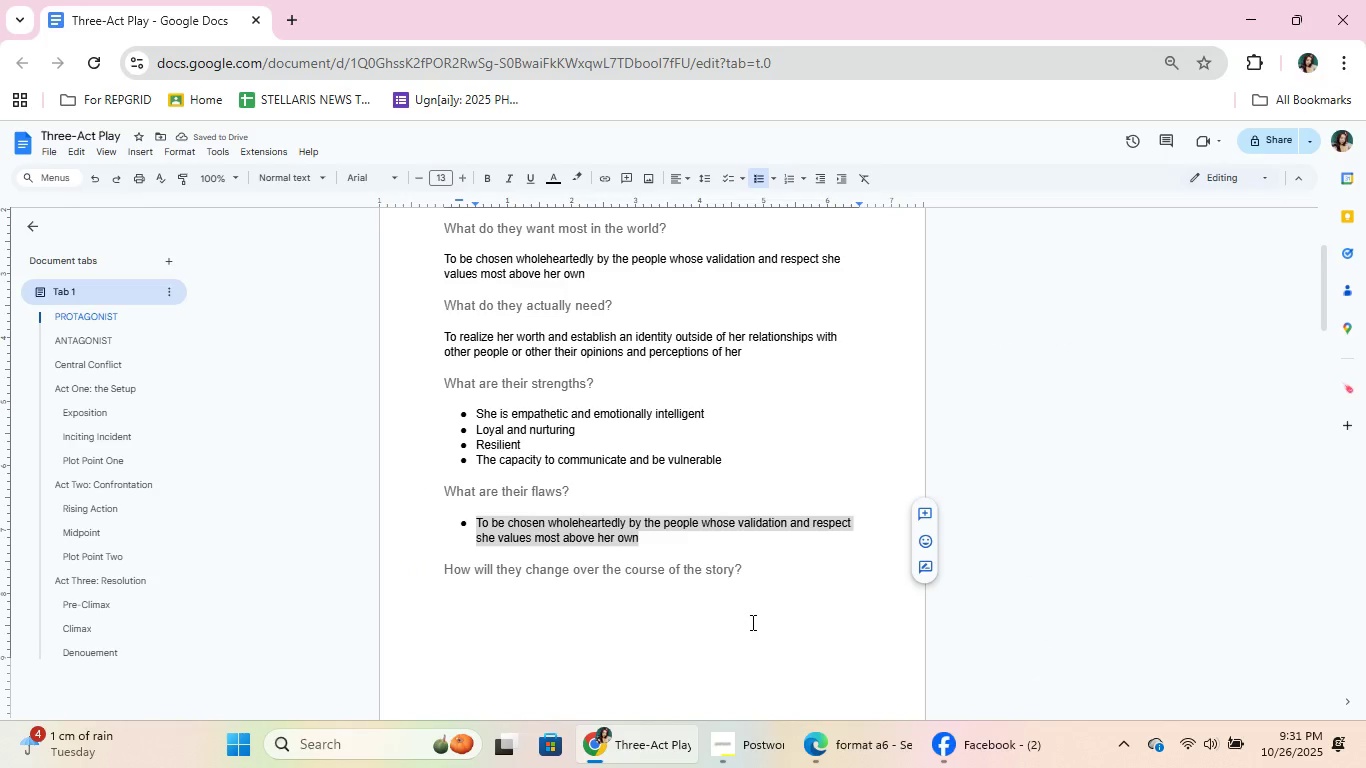 
key(CapsLock)
 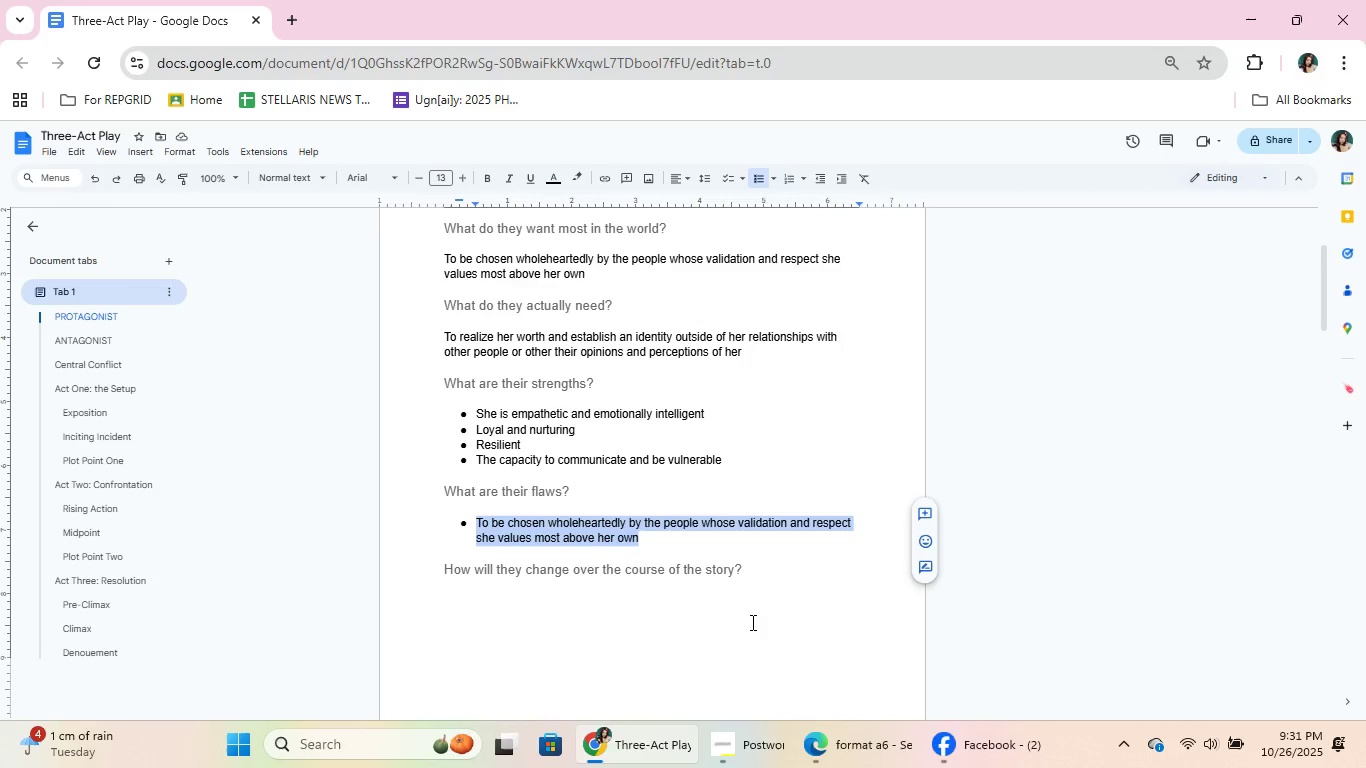 
wait(5.19)
 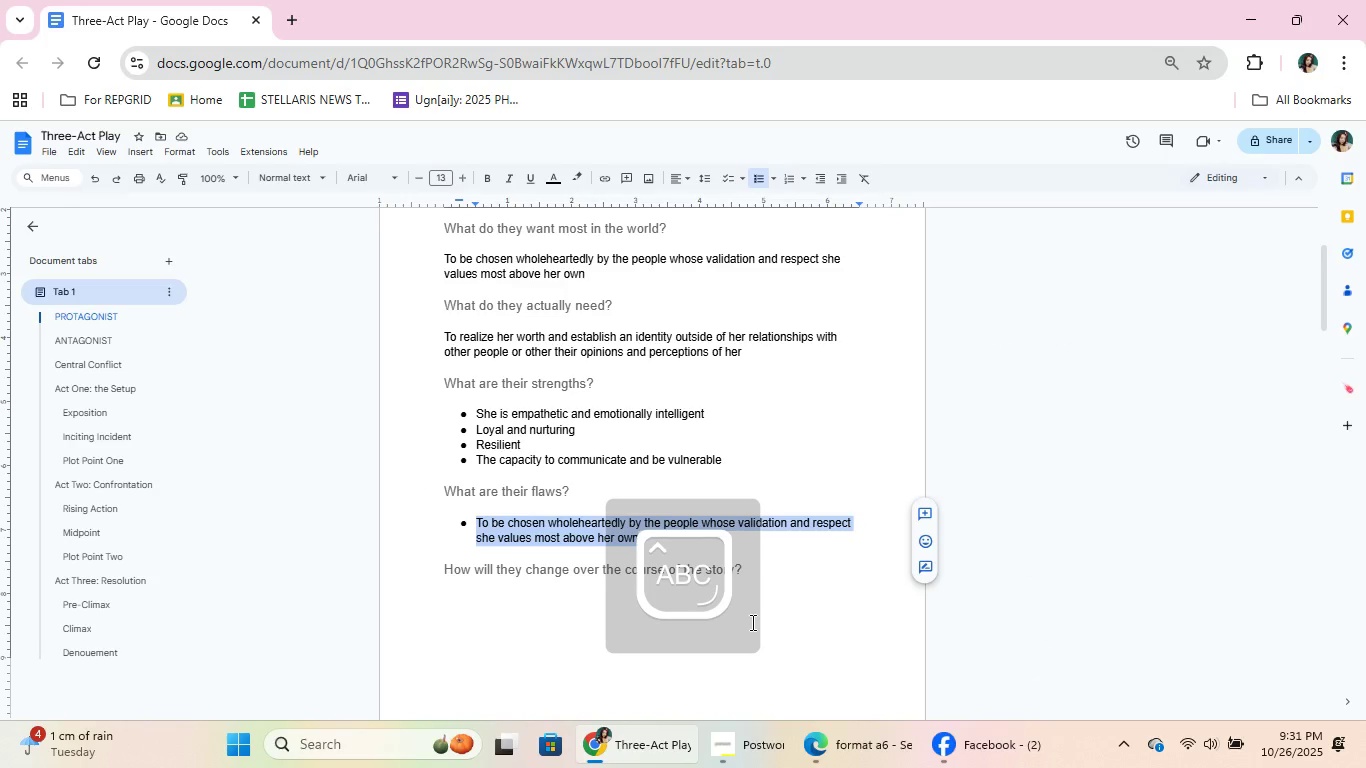 
type(Over-accommodating)
 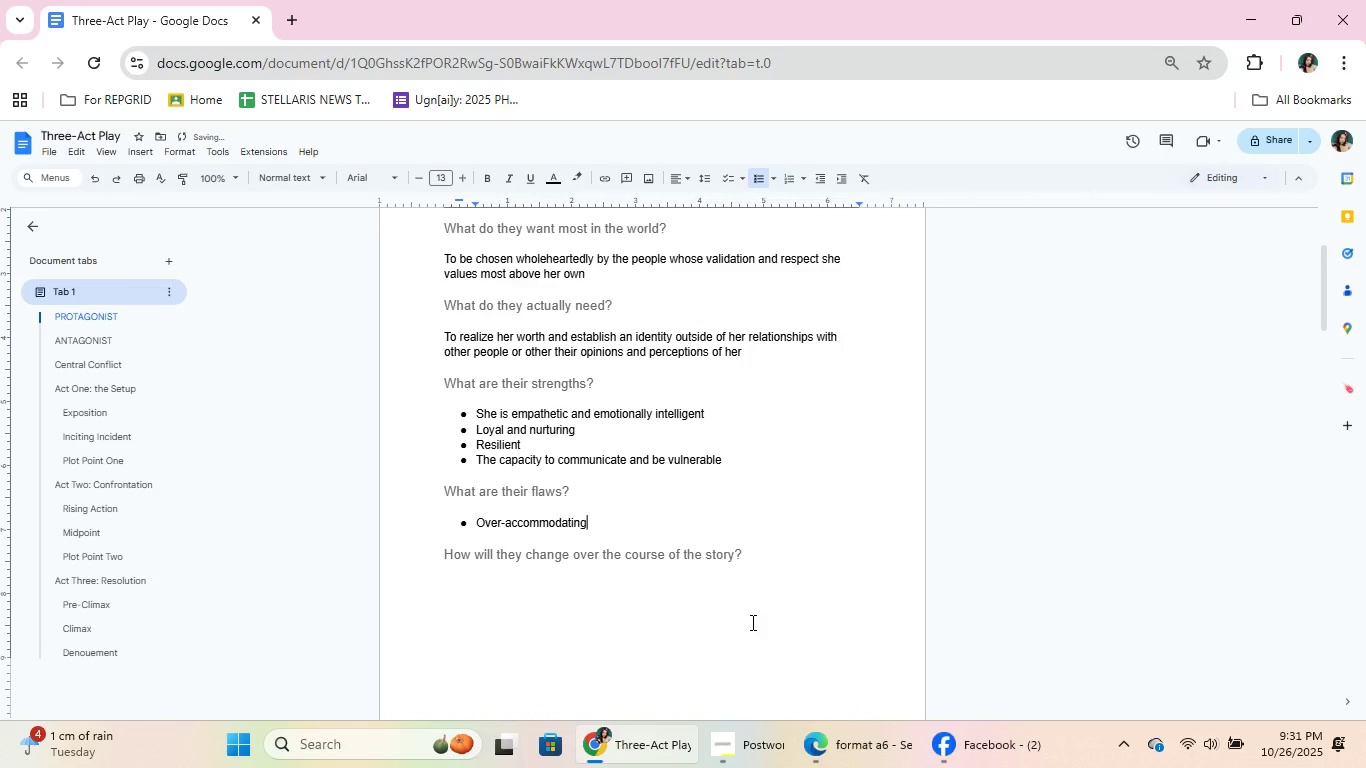 
key(Enter)
 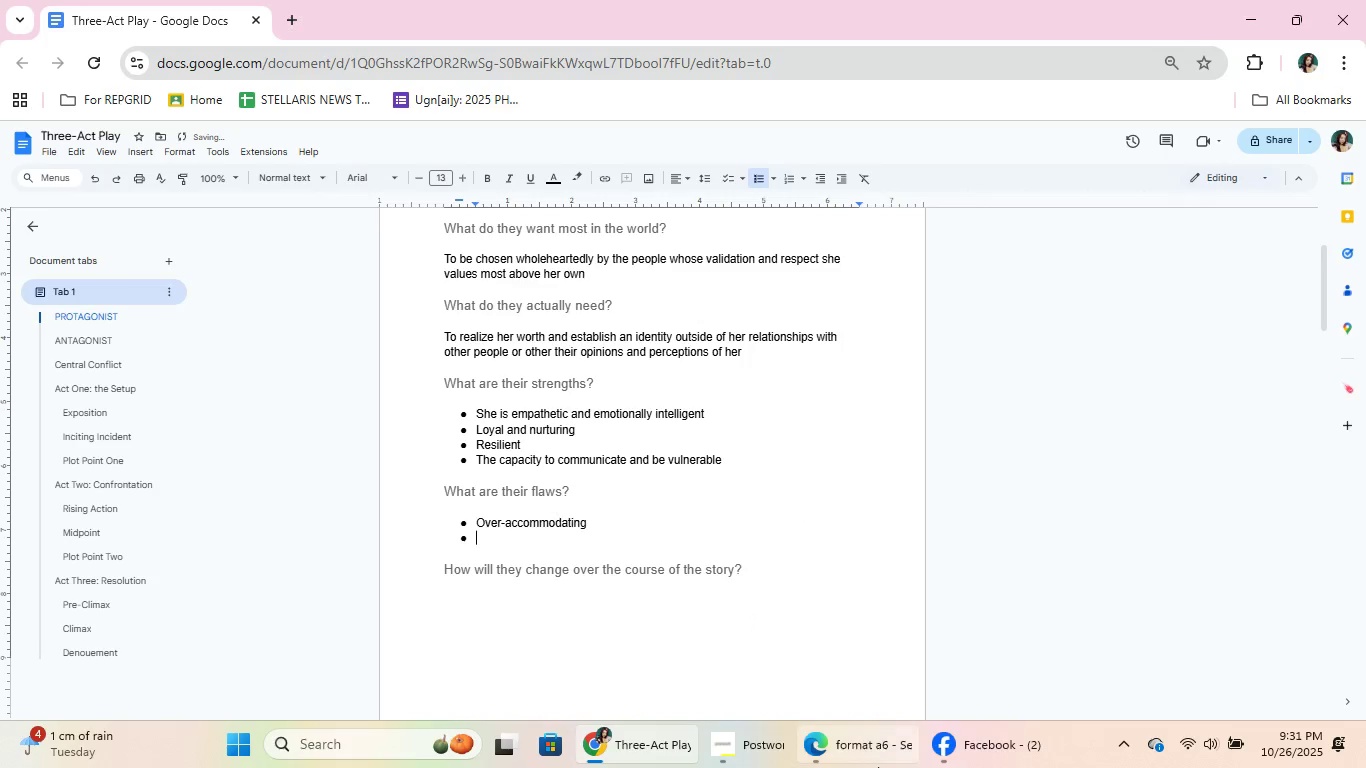 
left_click([878, 767])
 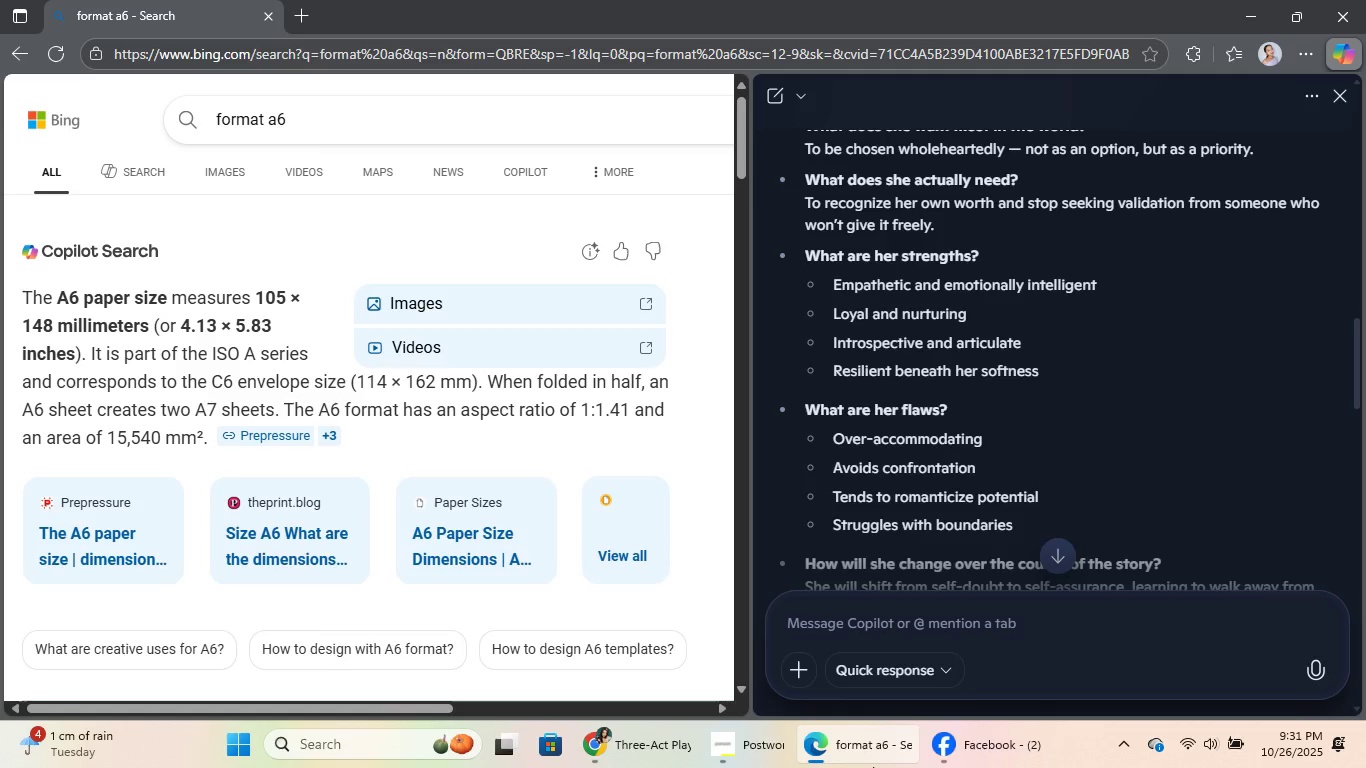 
left_click([873, 767])
 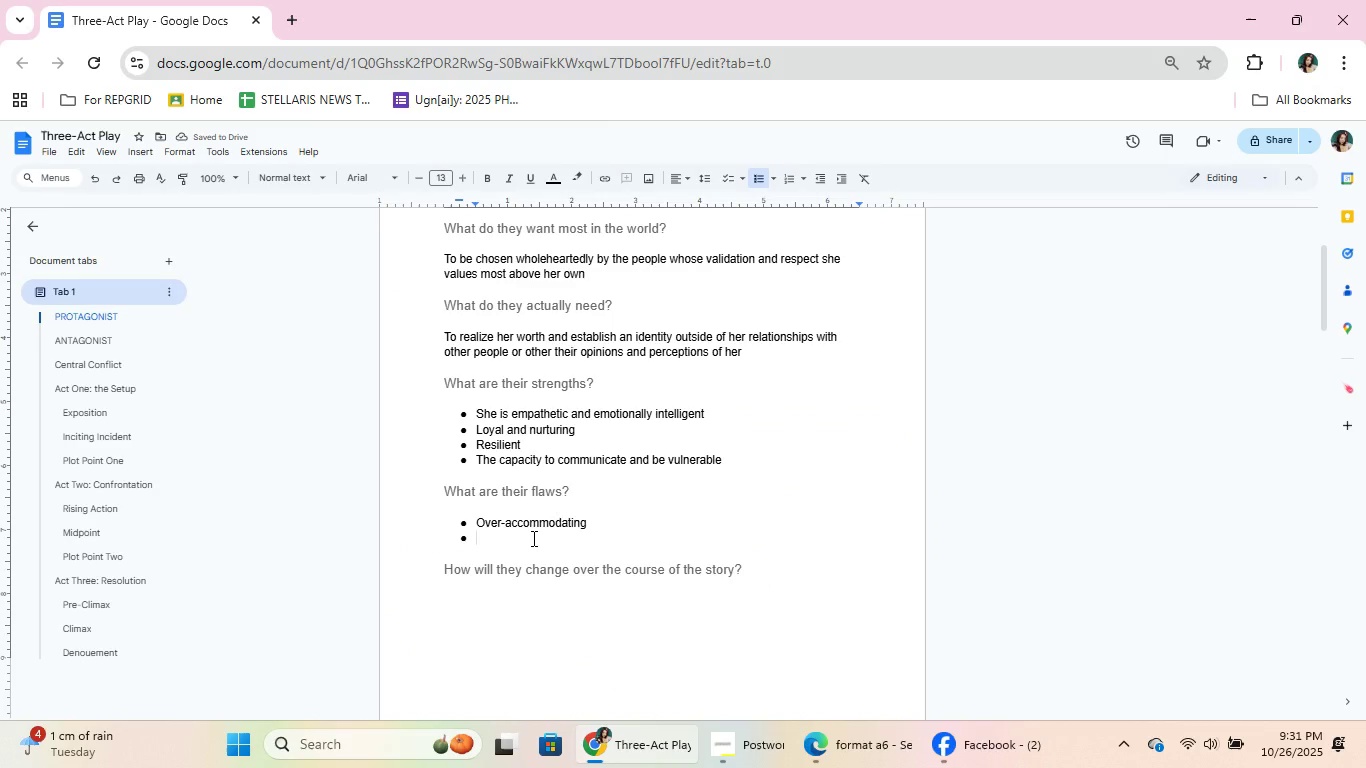 
type(Romanticizes potential seen i)
key(Backspace)
key(Backspace)
key(Backspace)
key(Backspace)
key(Backspace)
key(Backspace)
 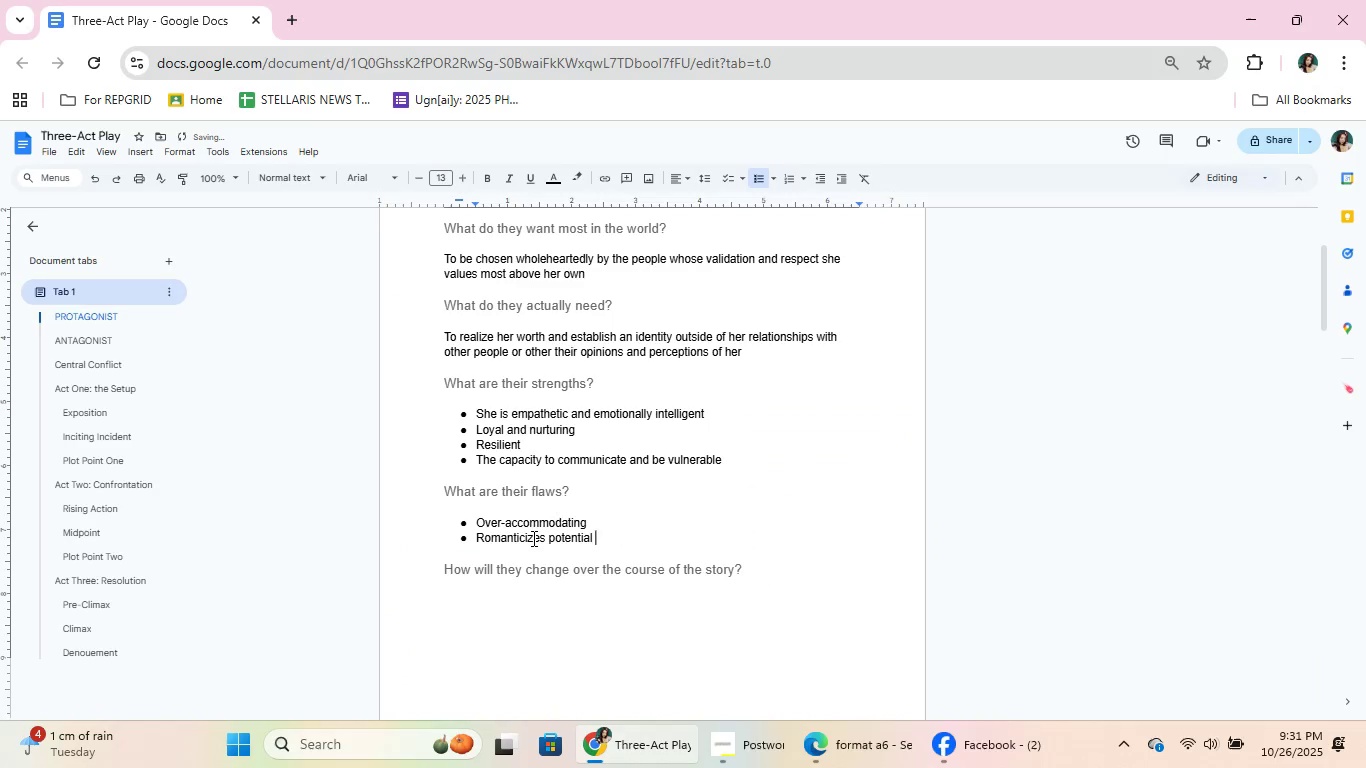 
key(Enter)
 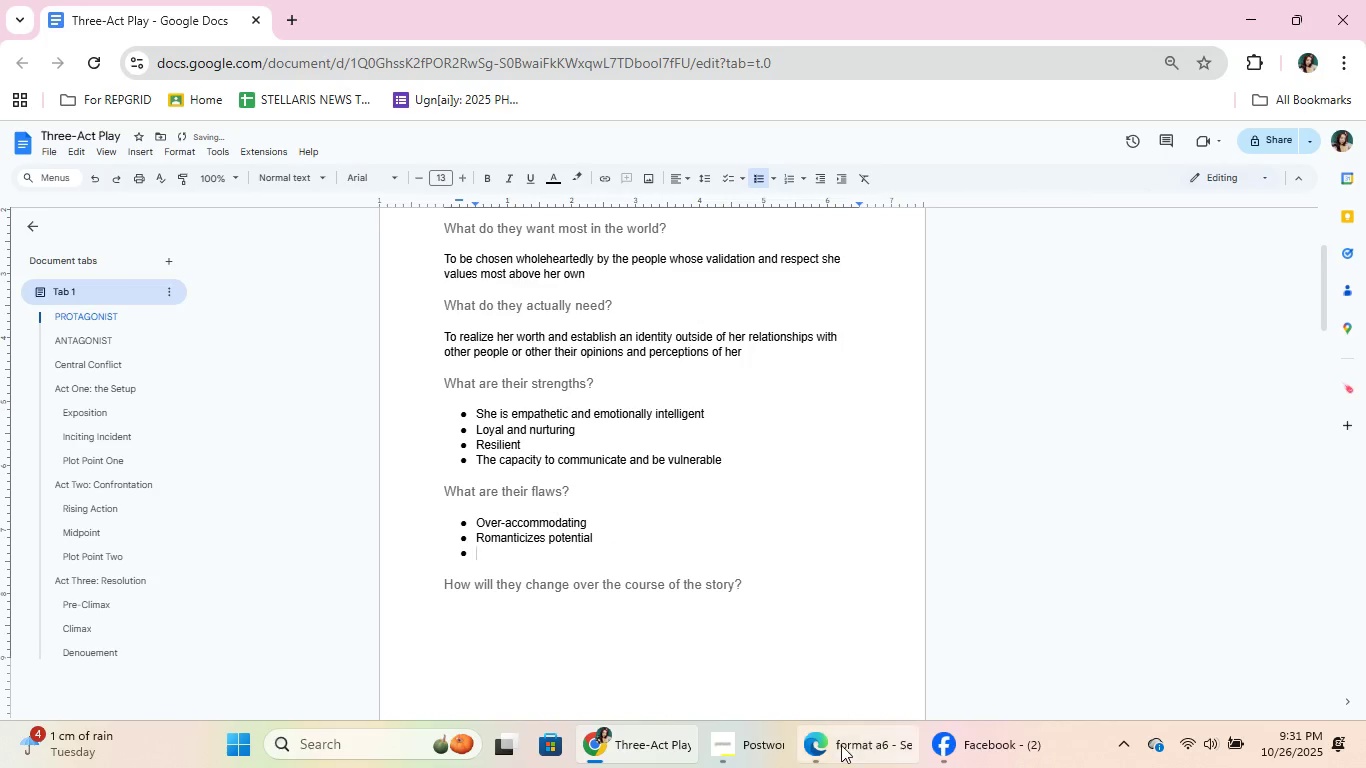 
left_click([843, 749])
 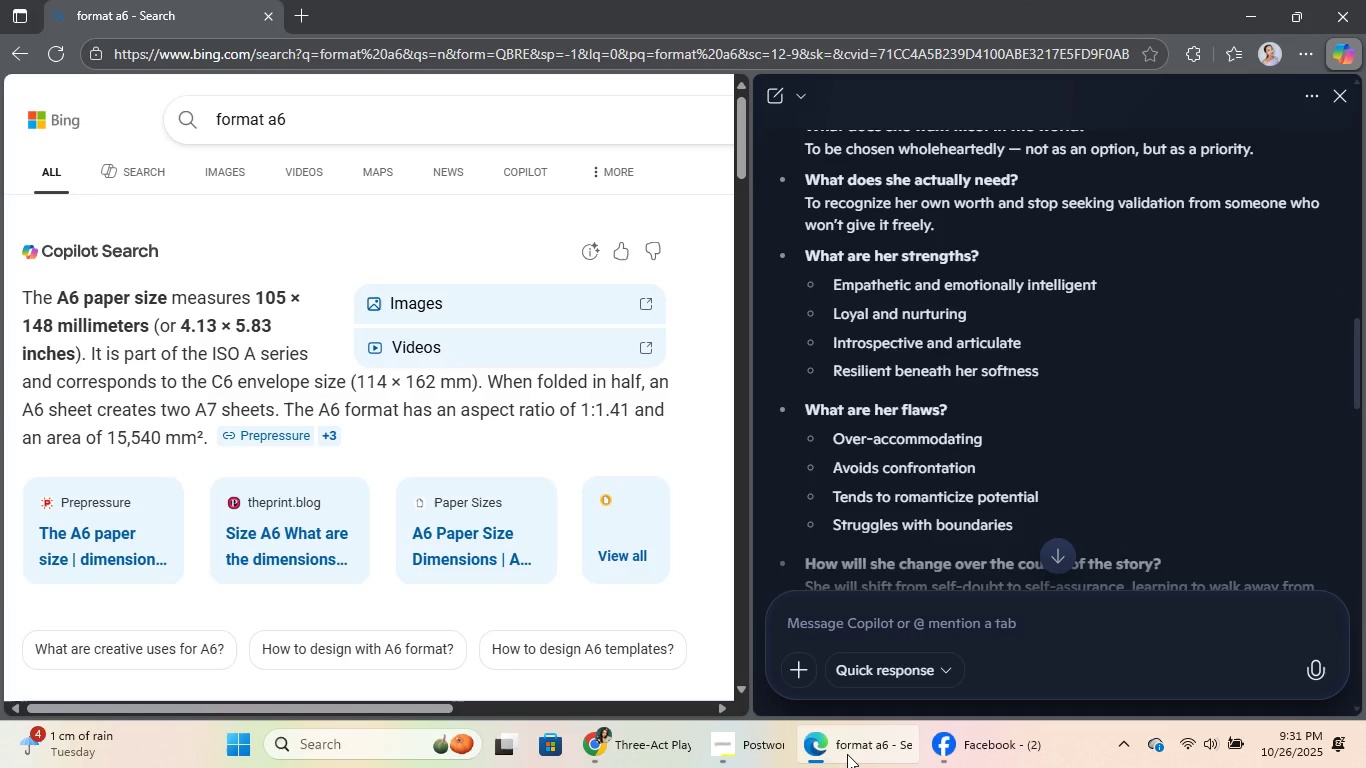 
left_click([847, 754])
 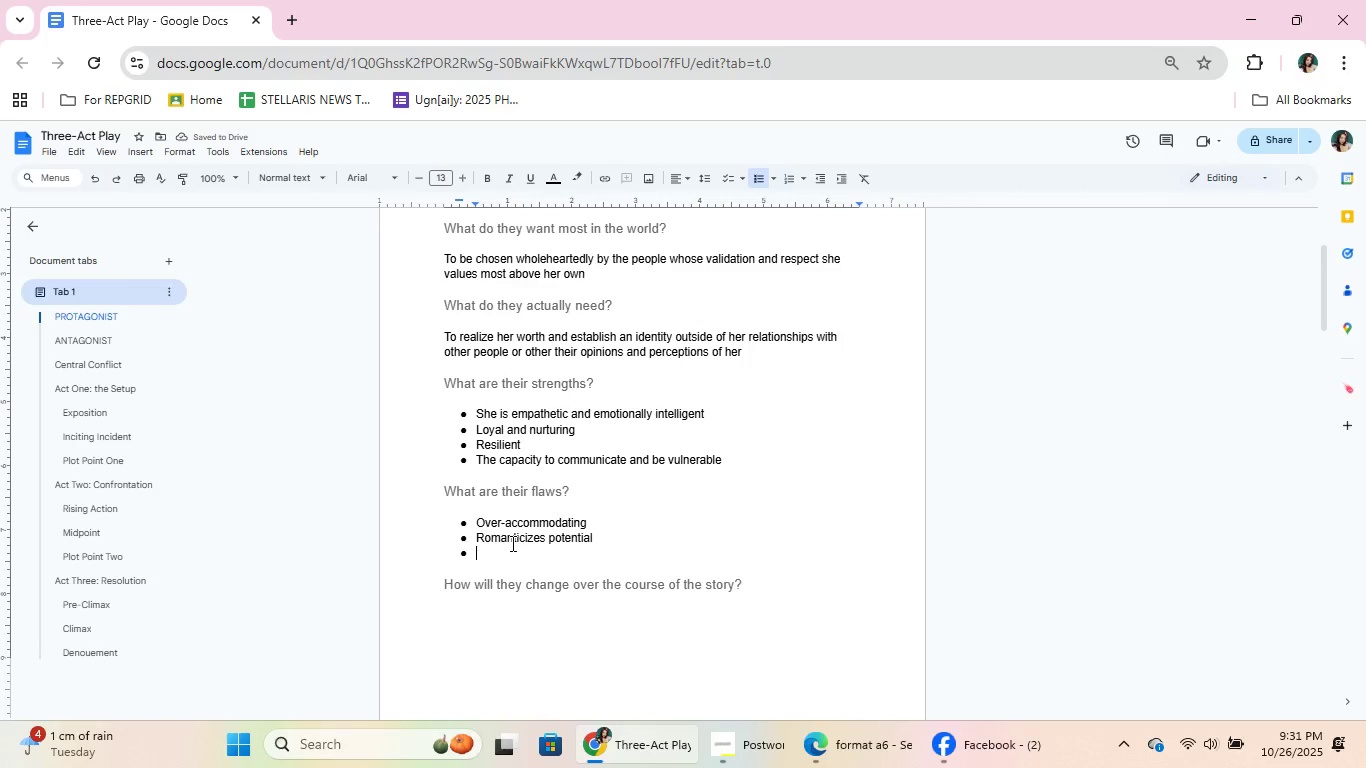 
type(Strugge)
key(Backspace)
type(les with boundaries sometimes)
 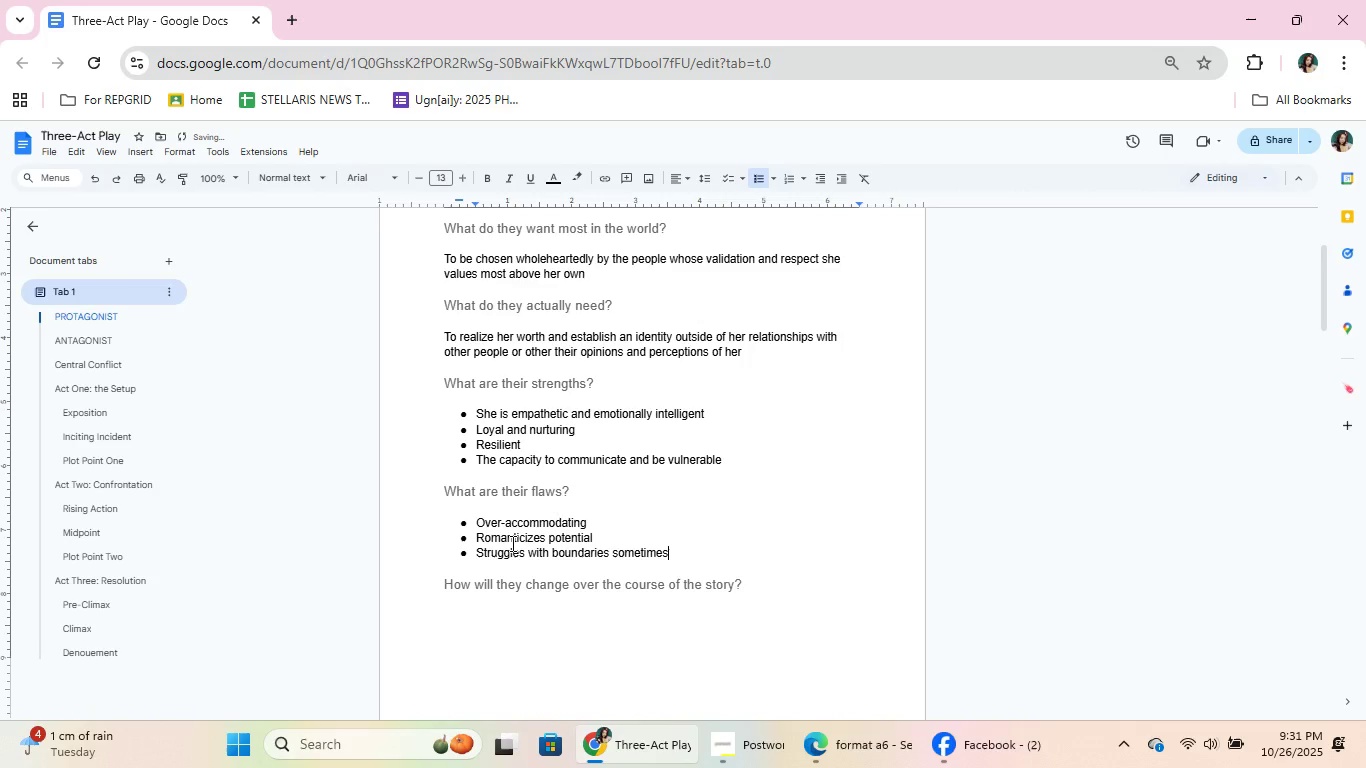 
left_click([834, 750])
 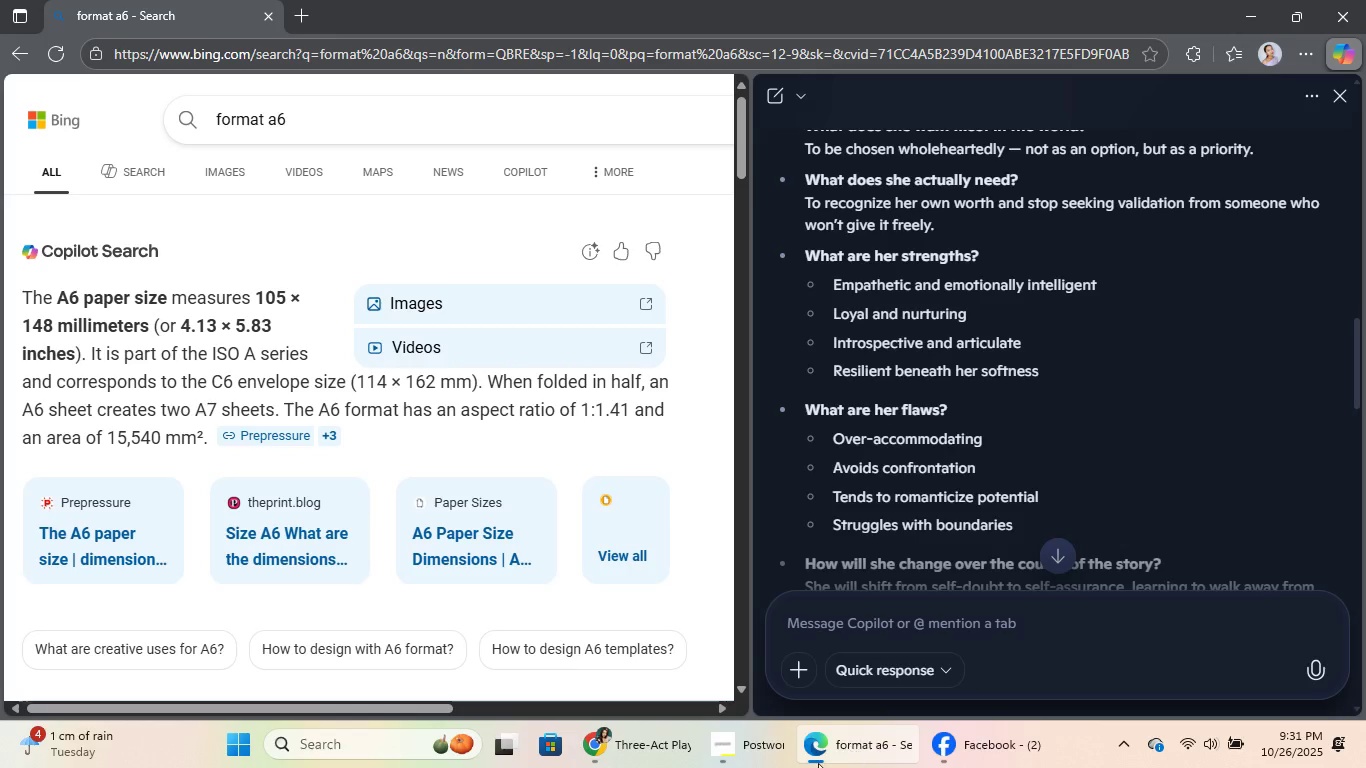 
left_click([828, 755])
 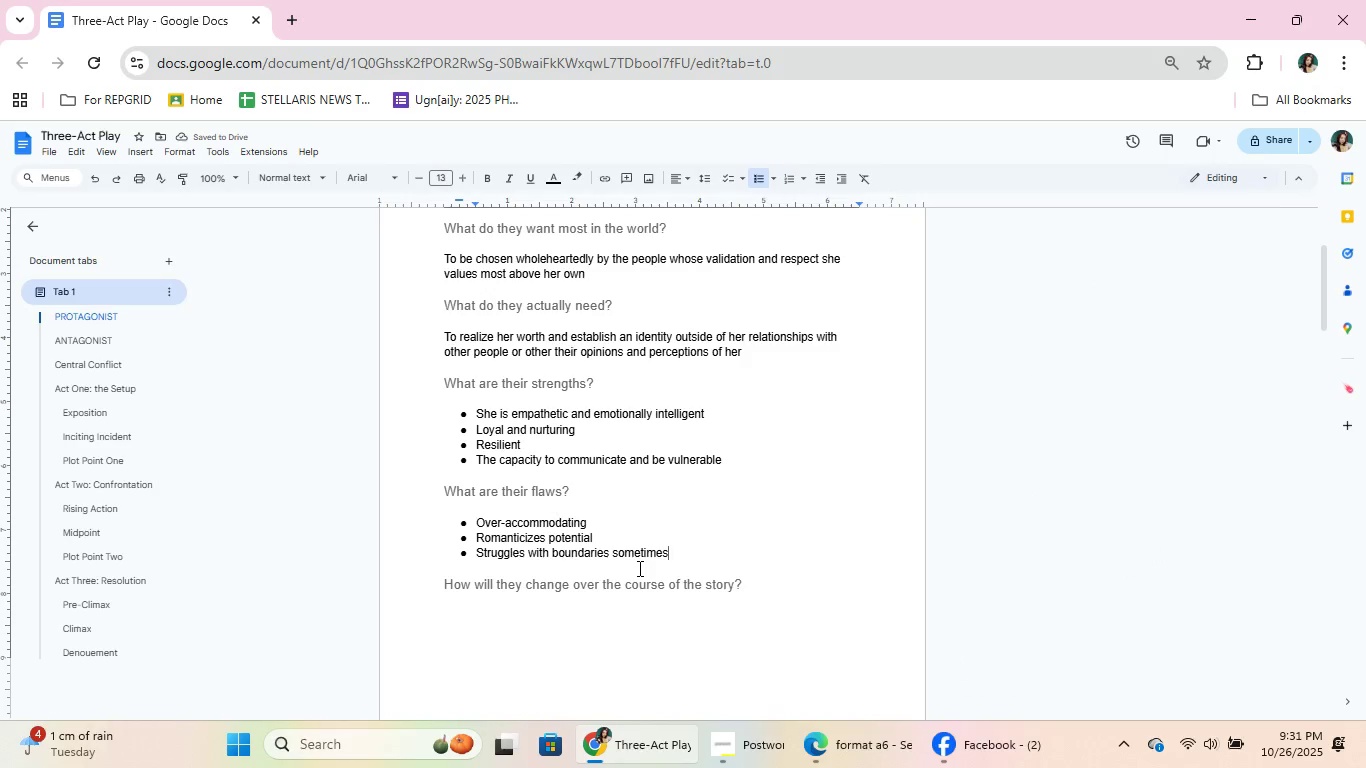 
key(NumpadEnter)
type(Avoicd )
key(Backspace)
key(Backspace)
key(Backspace)
type(c)
key(Backspace)
type(ds confor)
key(Backspace)
type(r)
key(Backspace)
type(r)
key(Backspace)
key(Backspace)
type(rp)
key(Backspace)
type(ontation)
 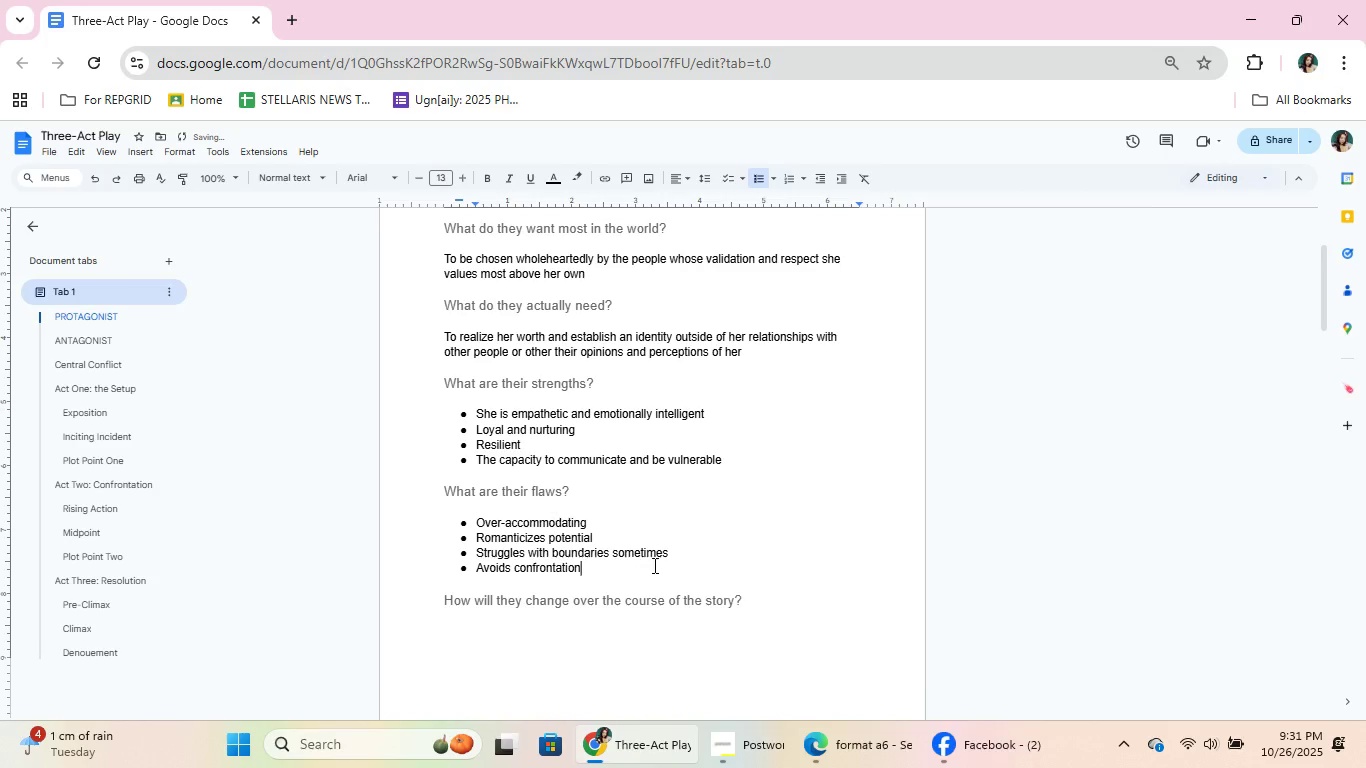 
scroll: coordinate [653, 565], scroll_direction: down, amount: 1.0
 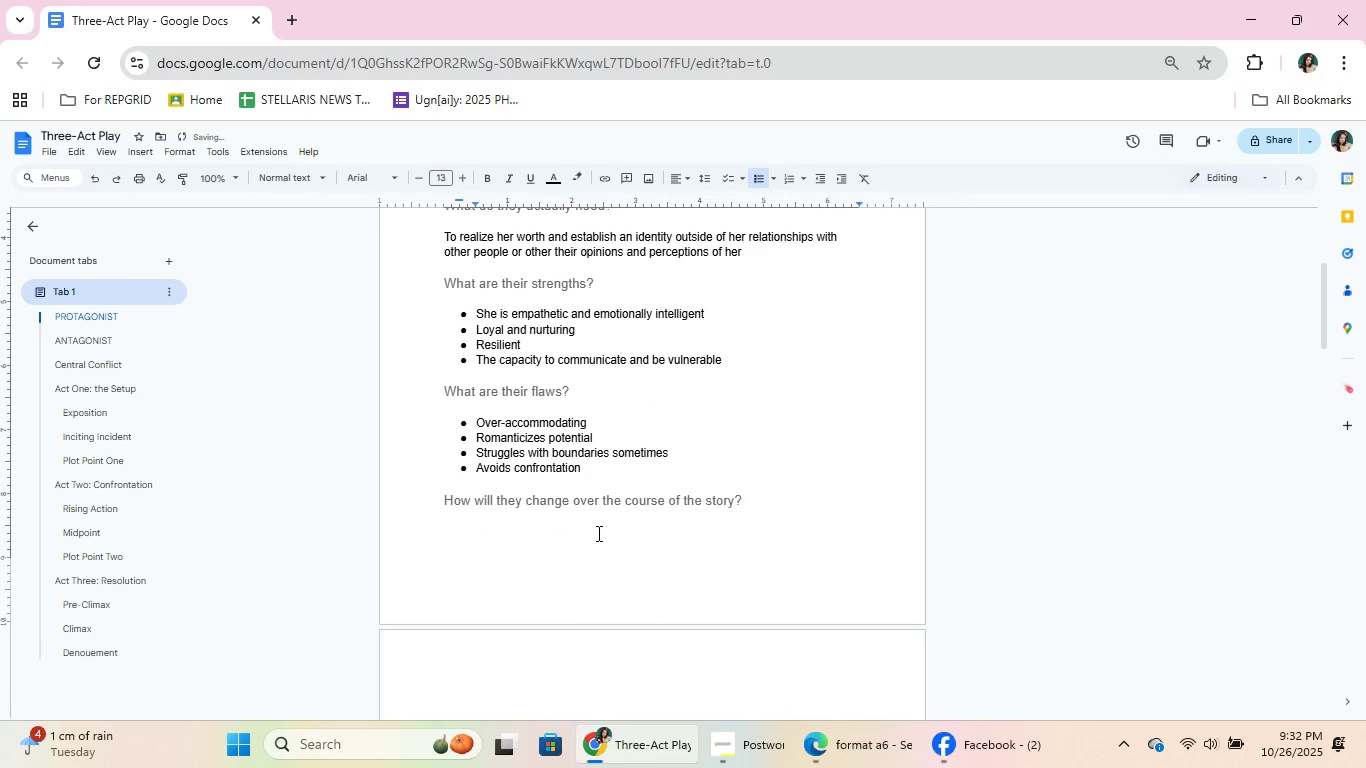 
left_click([597, 531])
 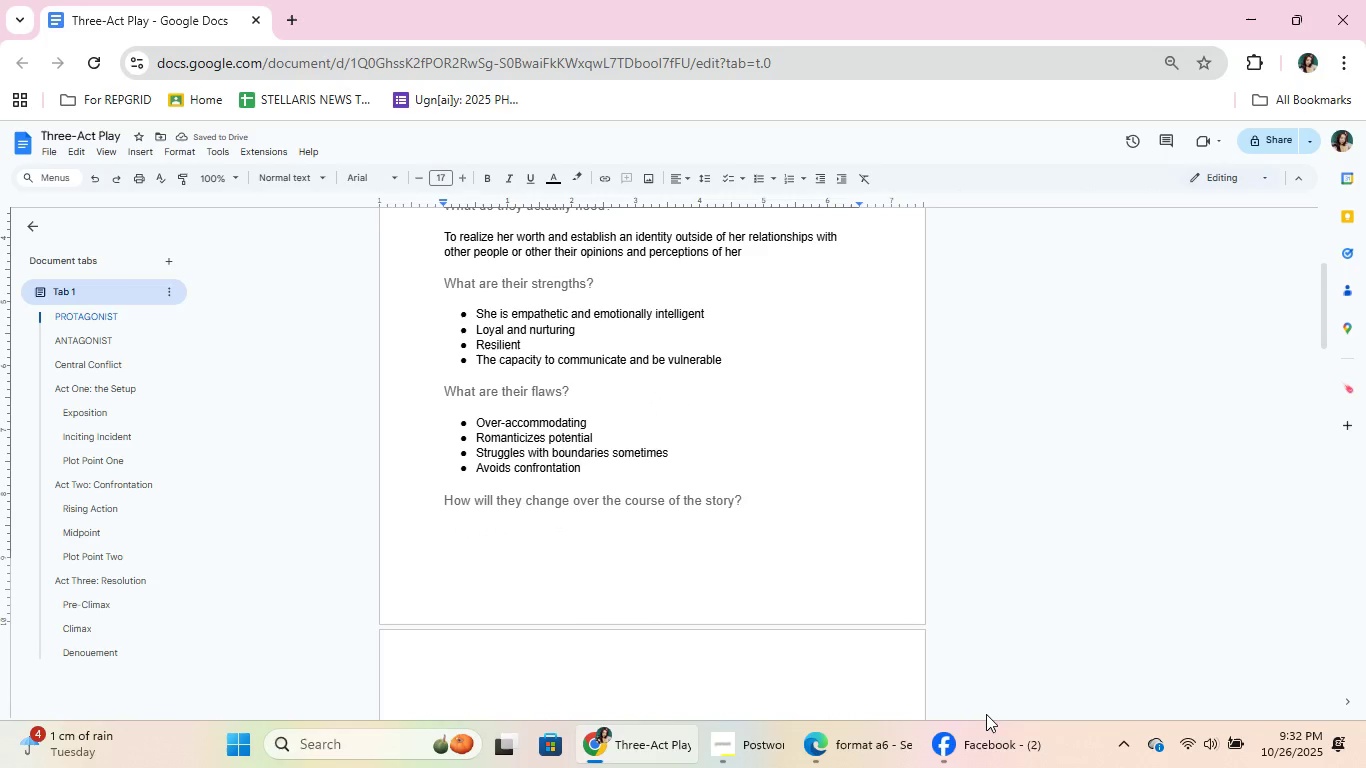 
key(Control+V)
 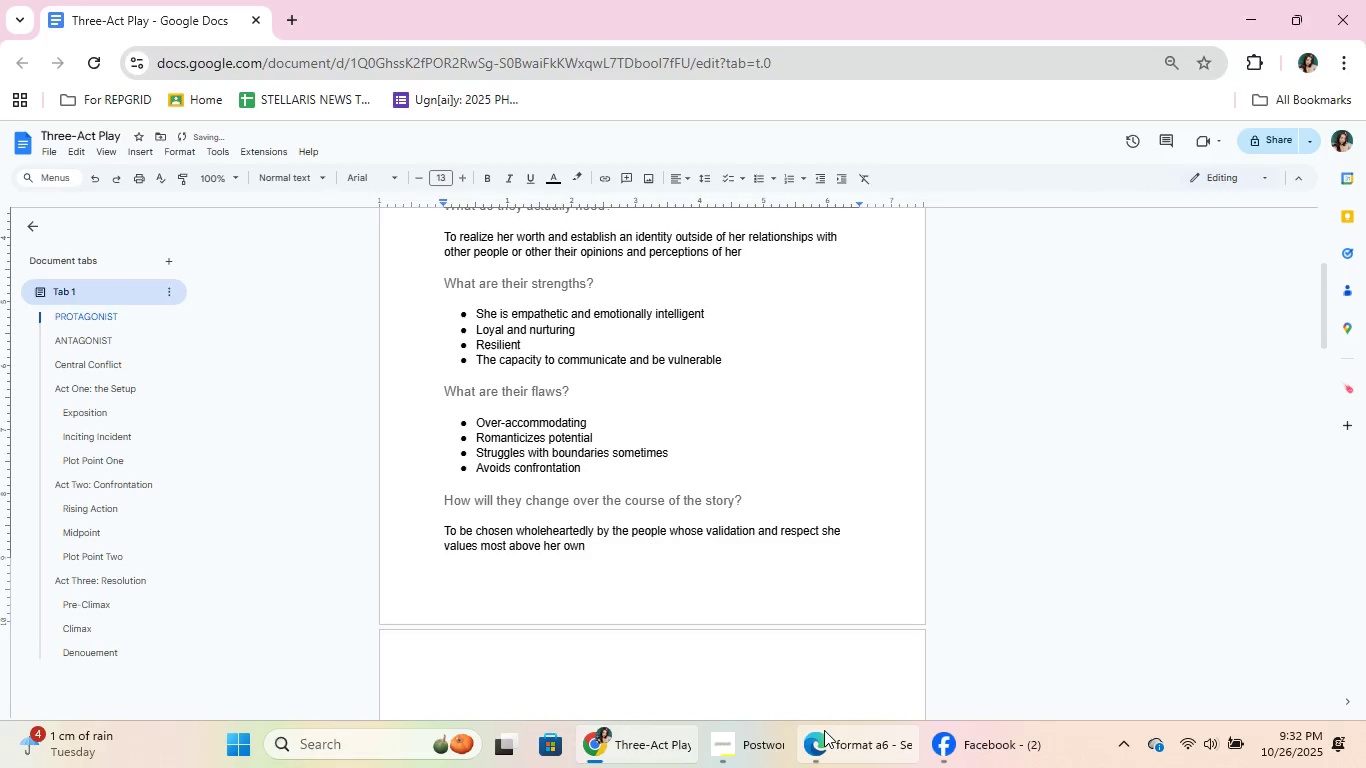 
left_click([824, 730])
 